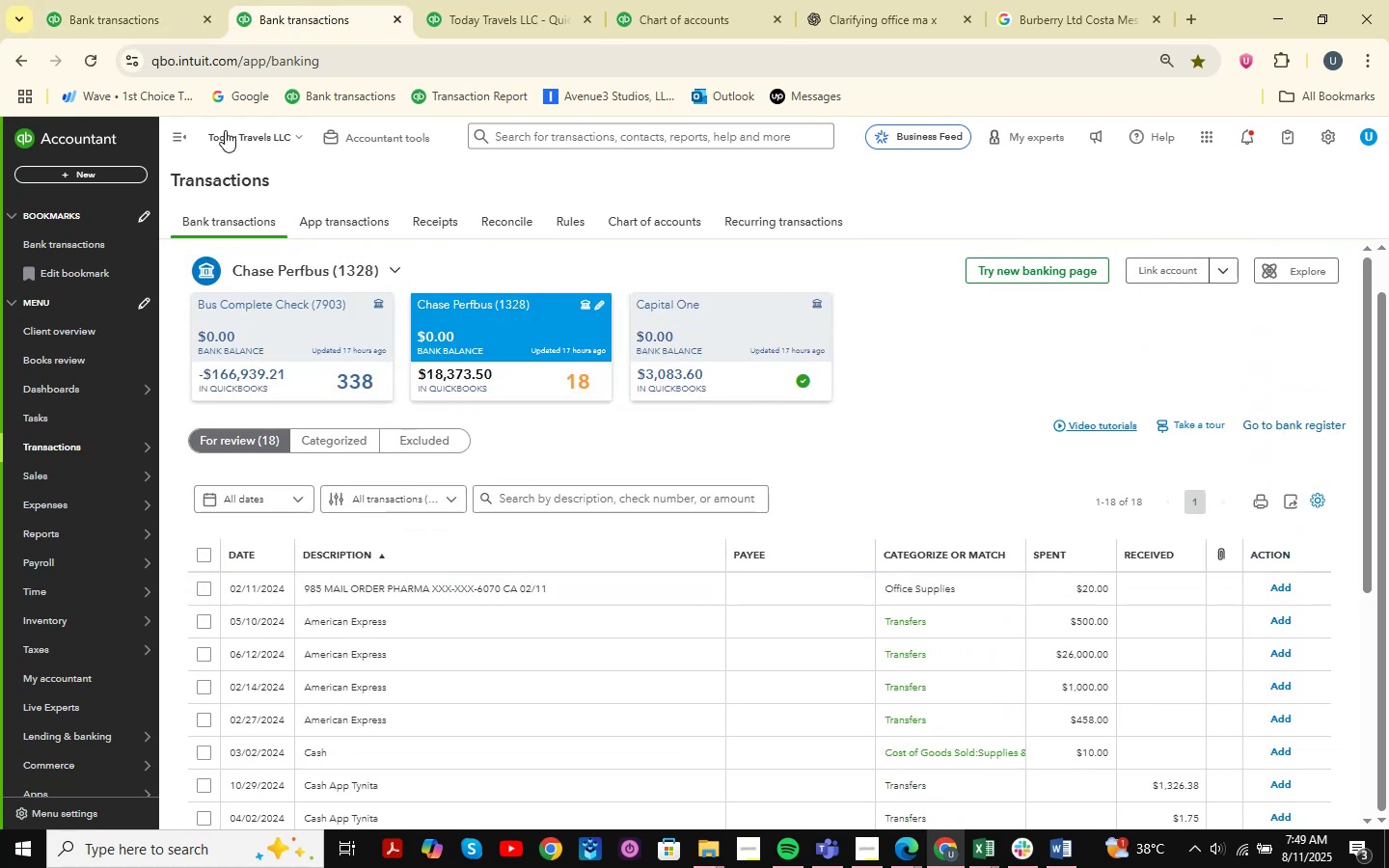 
left_click([128, 0])
 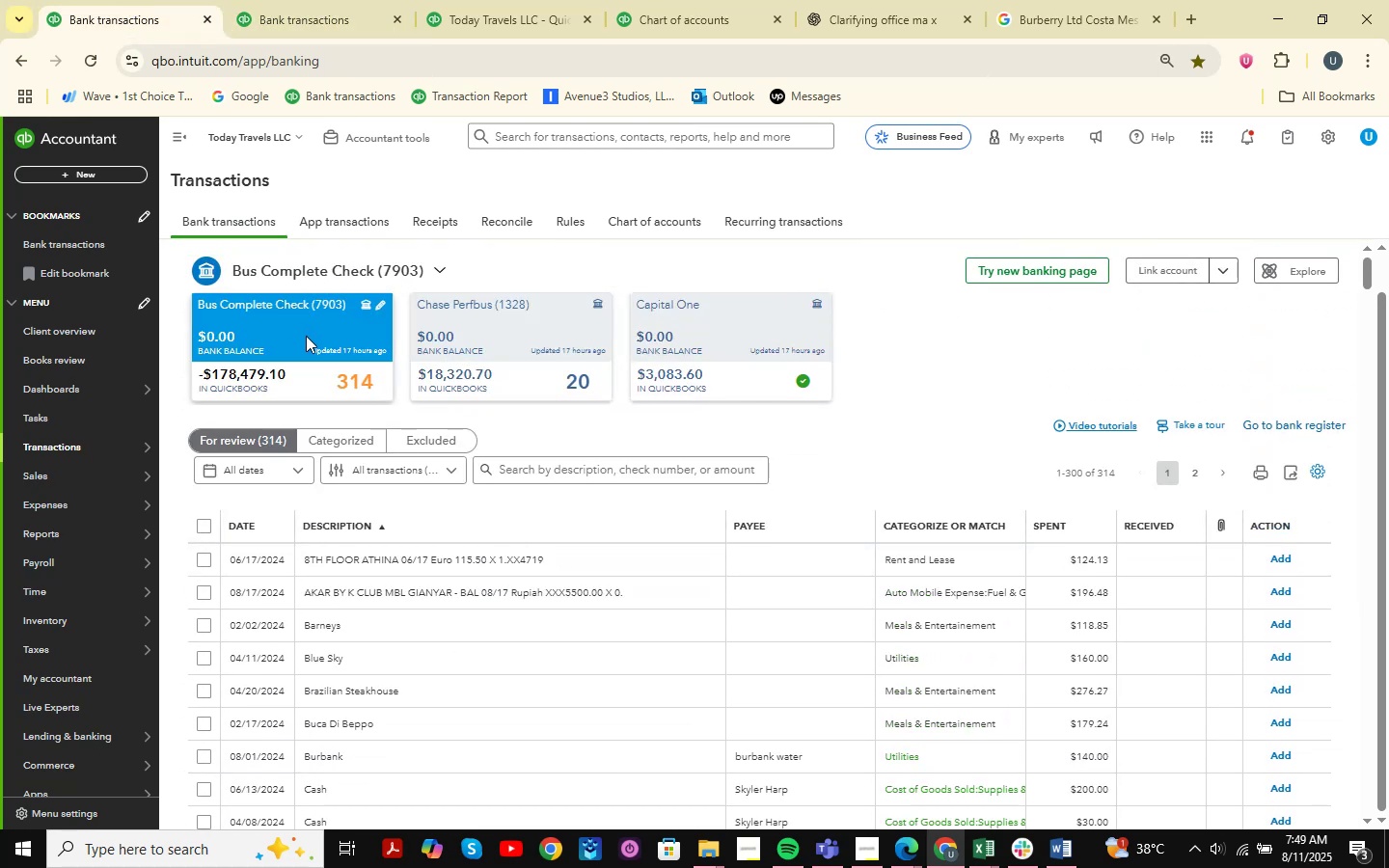 
scroll: coordinate [550, 508], scroll_direction: down, amount: 77.0
 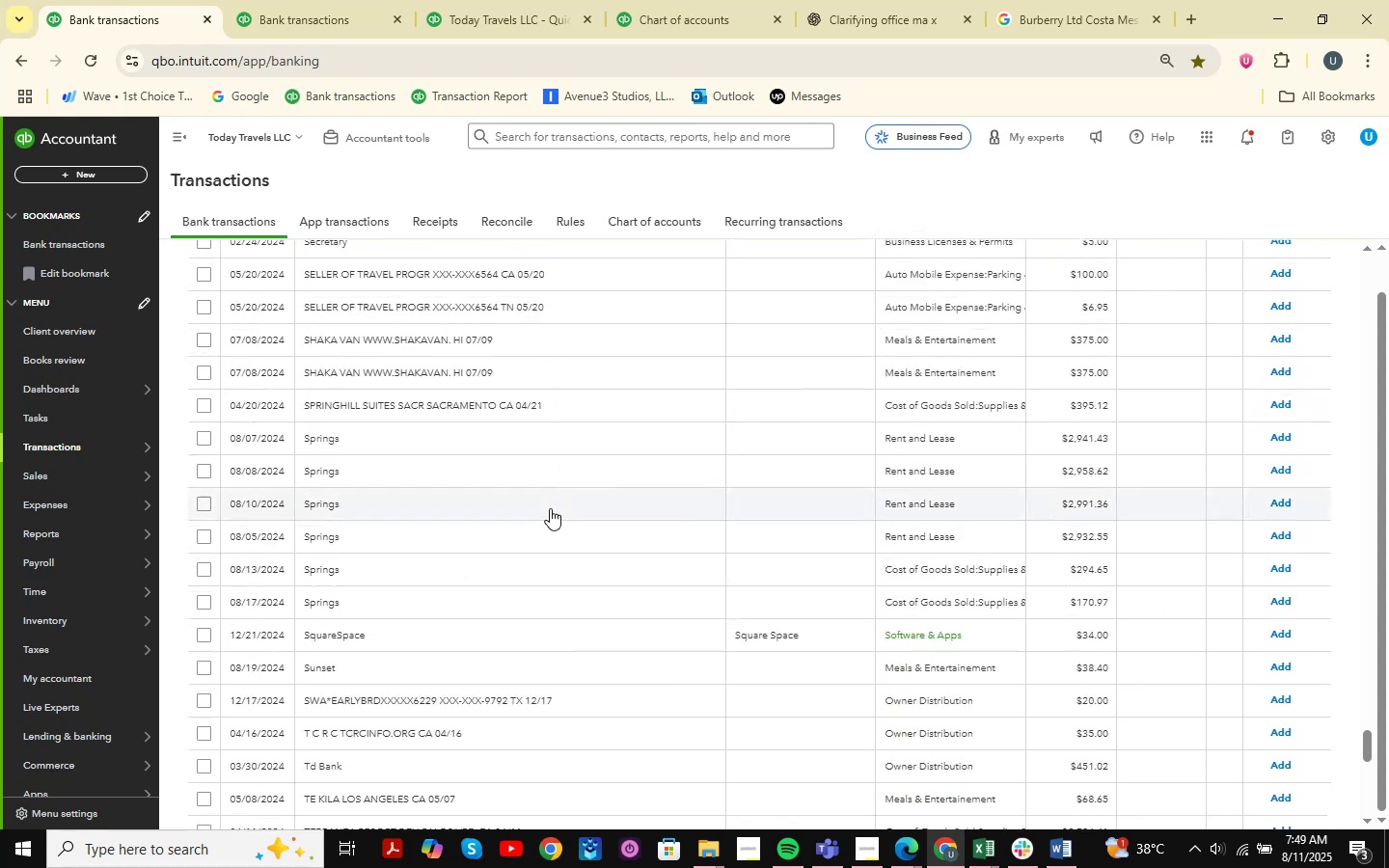 
scroll: coordinate [409, 462], scroll_direction: none, amount: 0.0
 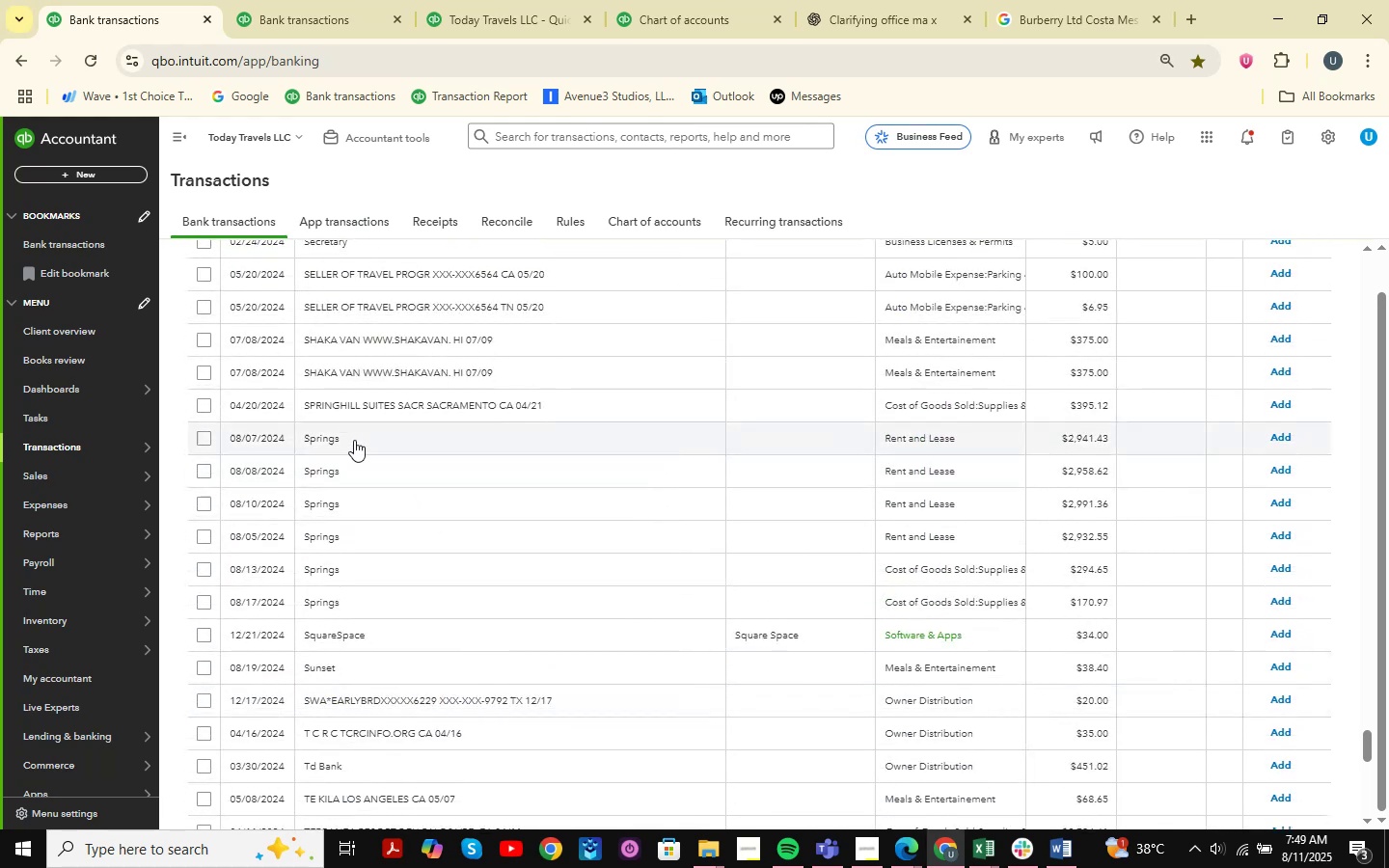 
left_click([351, 438])
 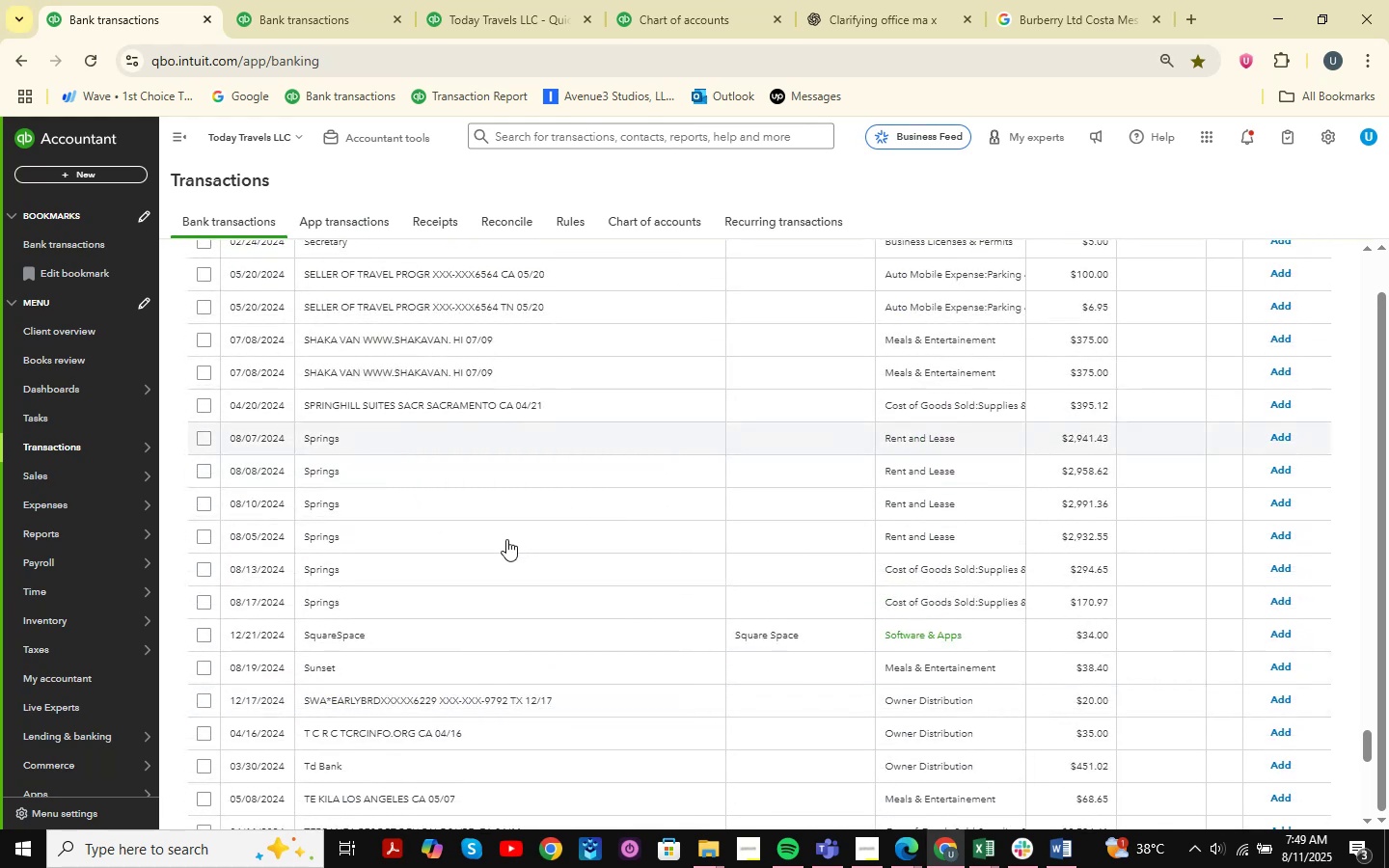 
scroll: coordinate [505, 544], scroll_direction: down, amount: 1.0
 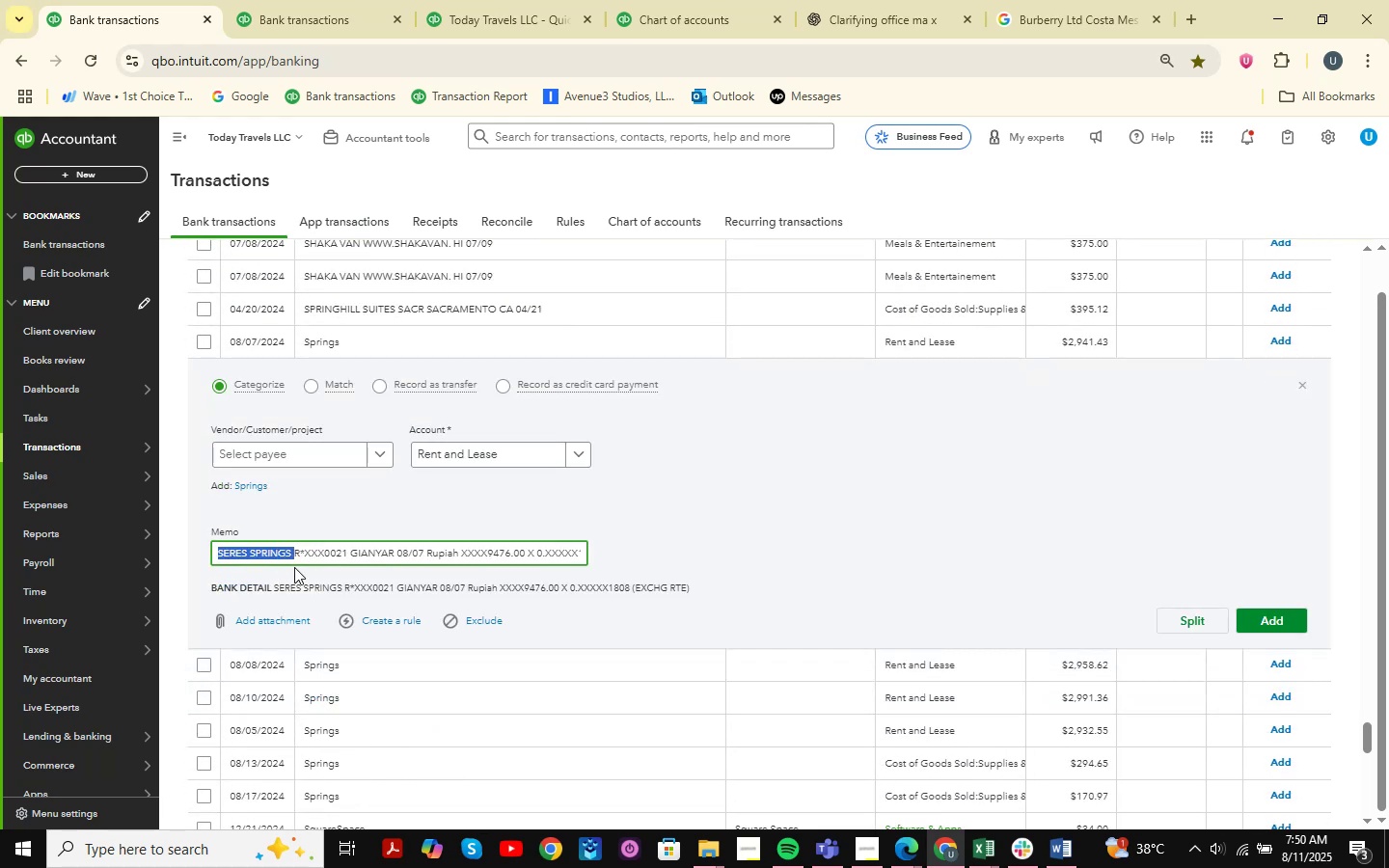 
key(Control+C)
 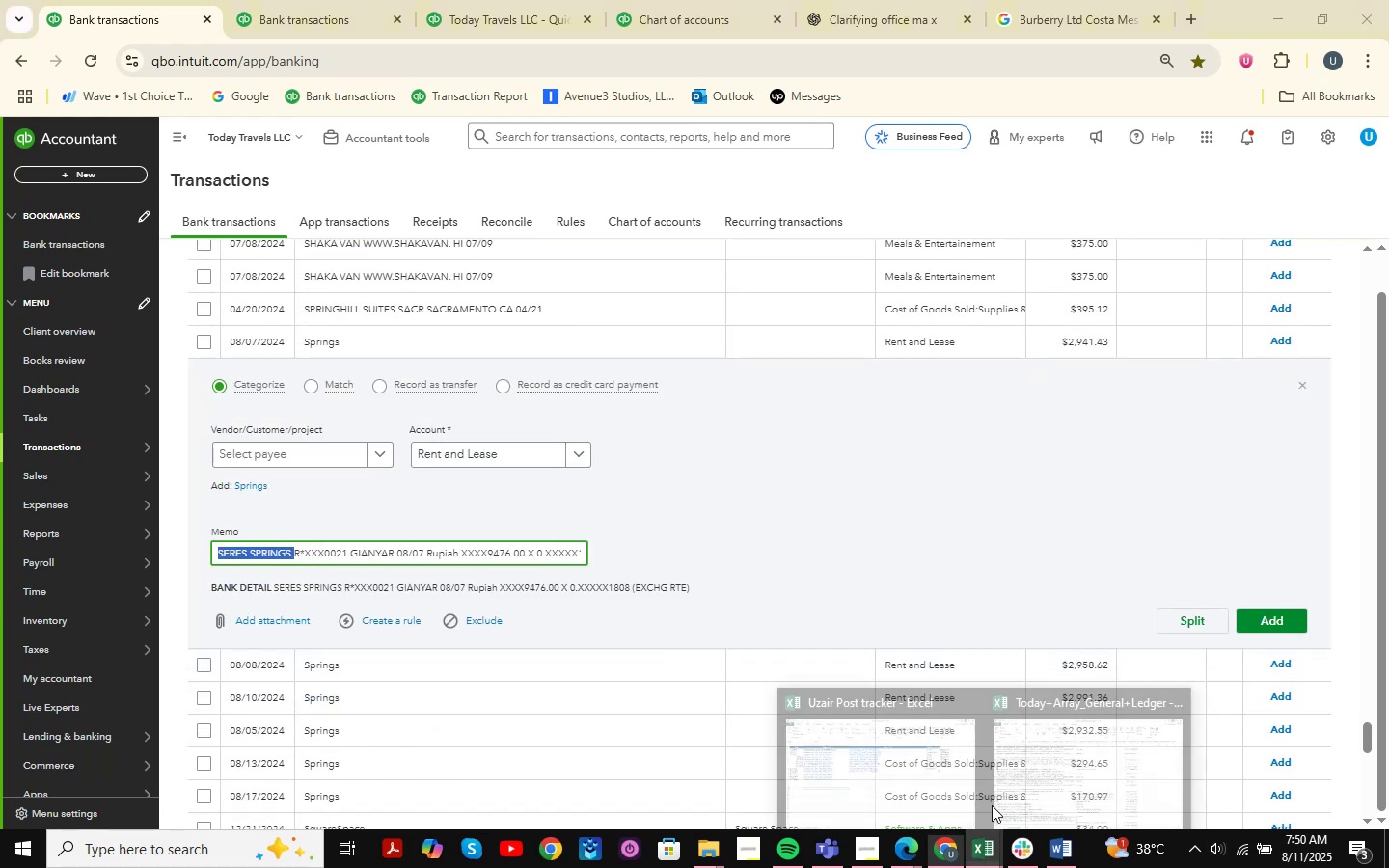 
double_click([1021, 750])
 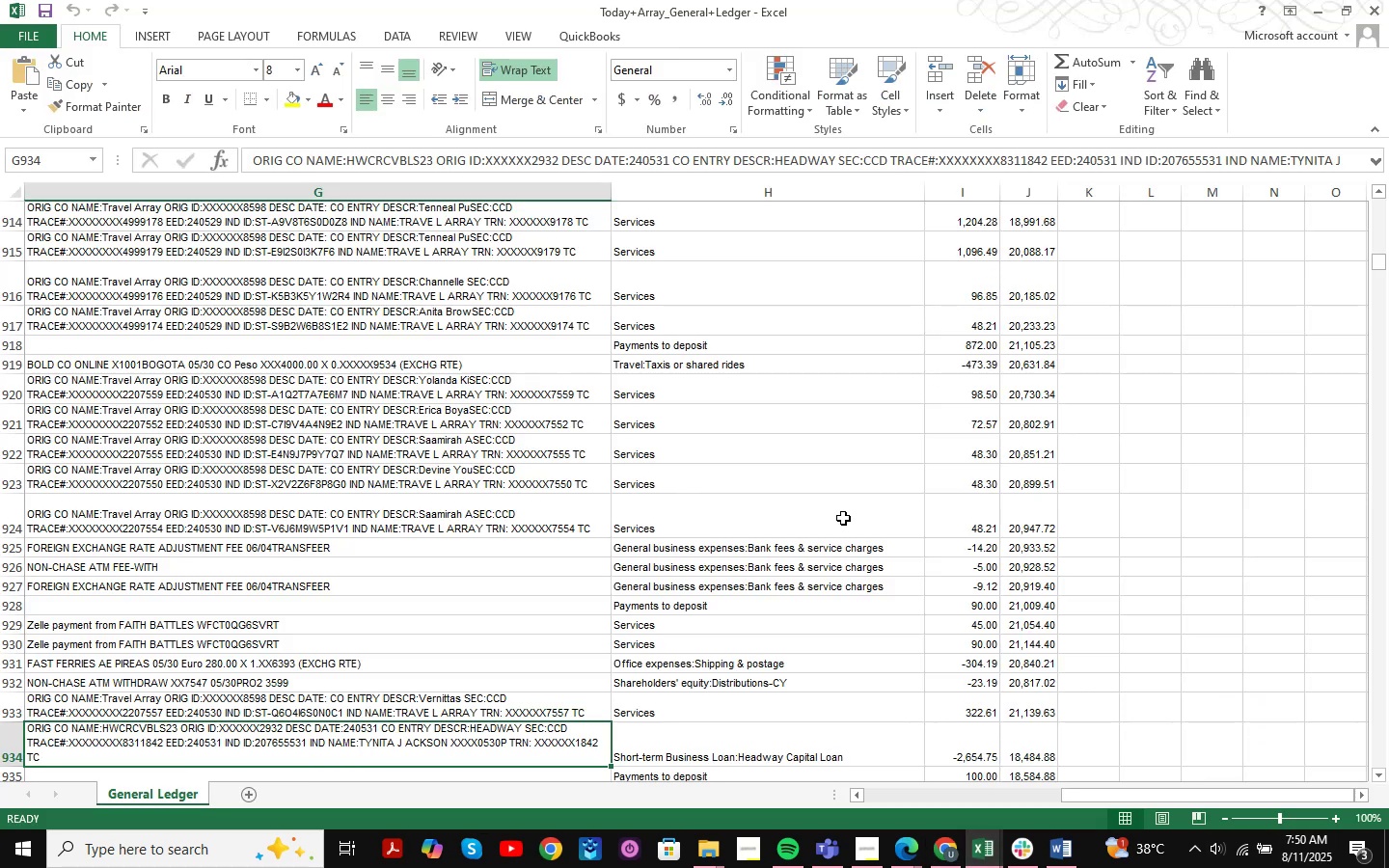 
key(Control+ControlLeft)
 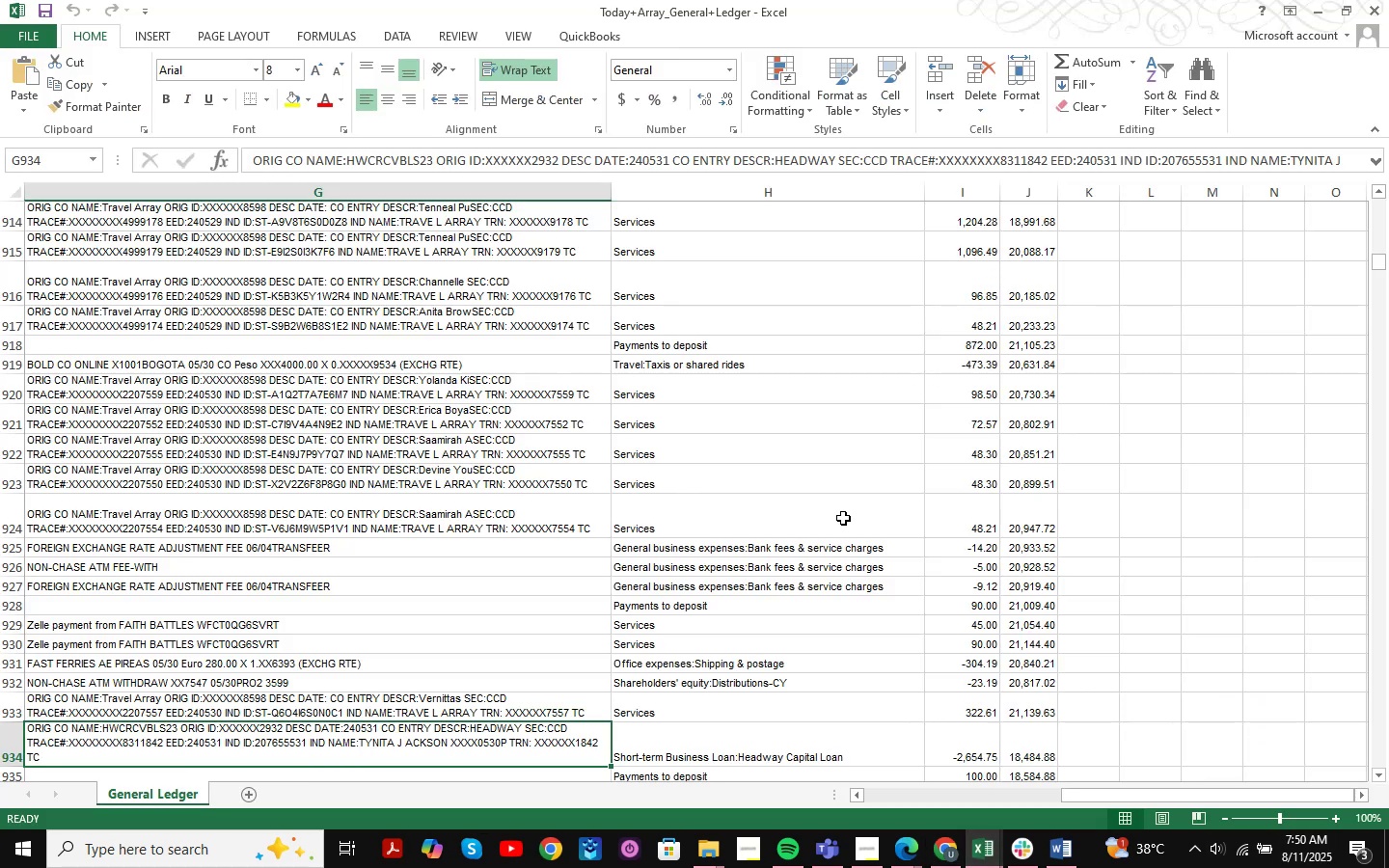 
key(Control+F)
 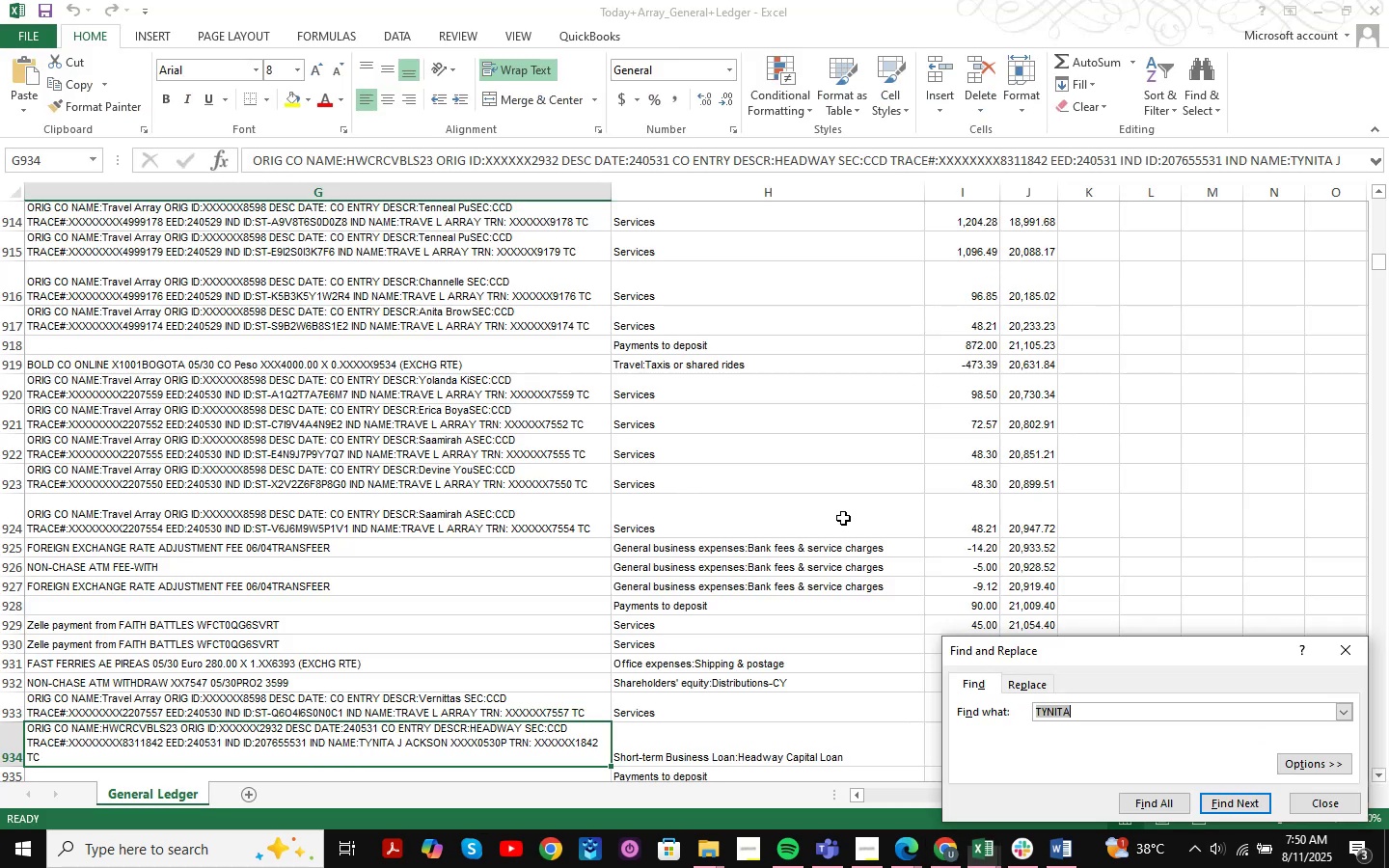 
key(Control+ControlLeft)
 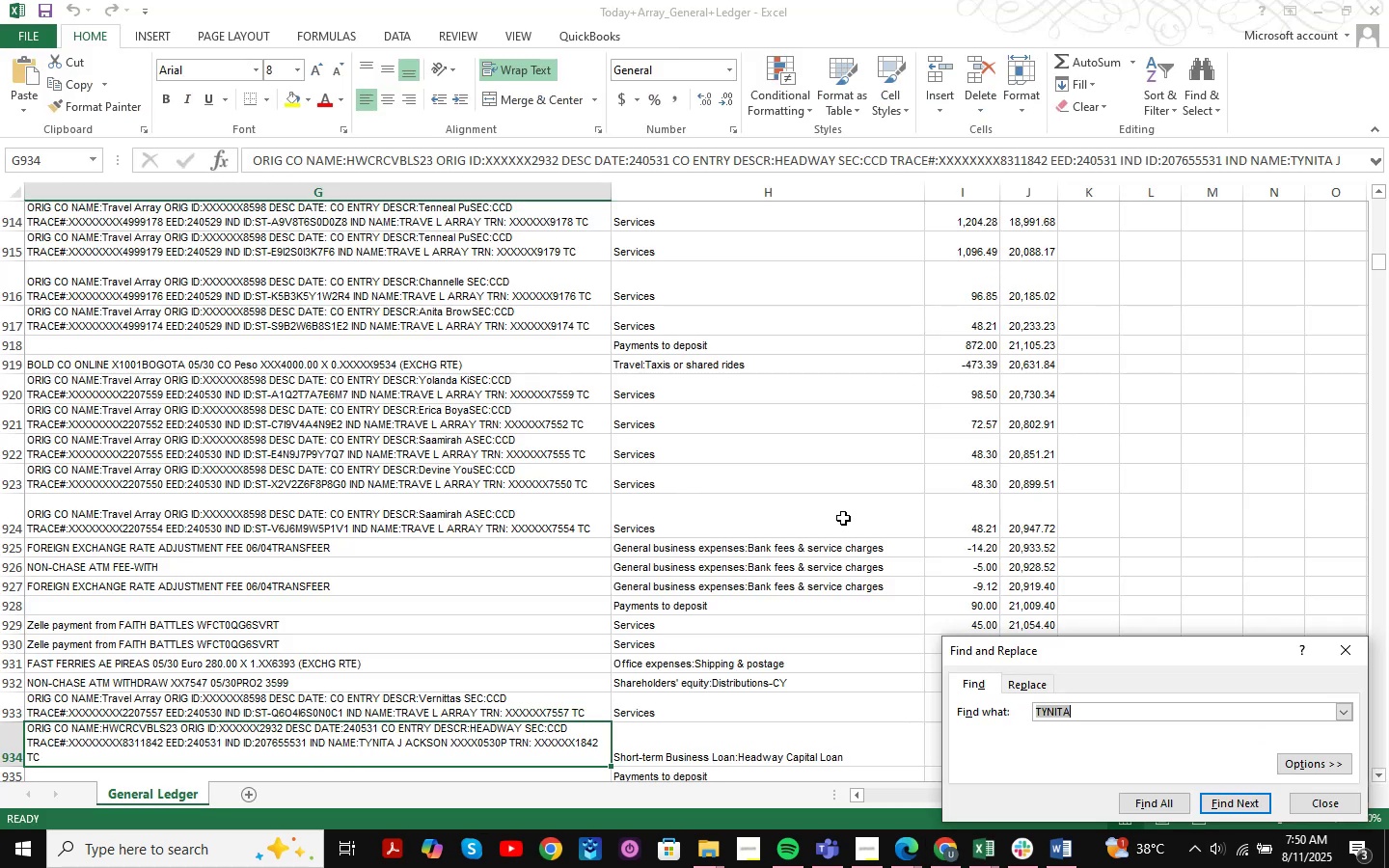 
key(Control+V)
 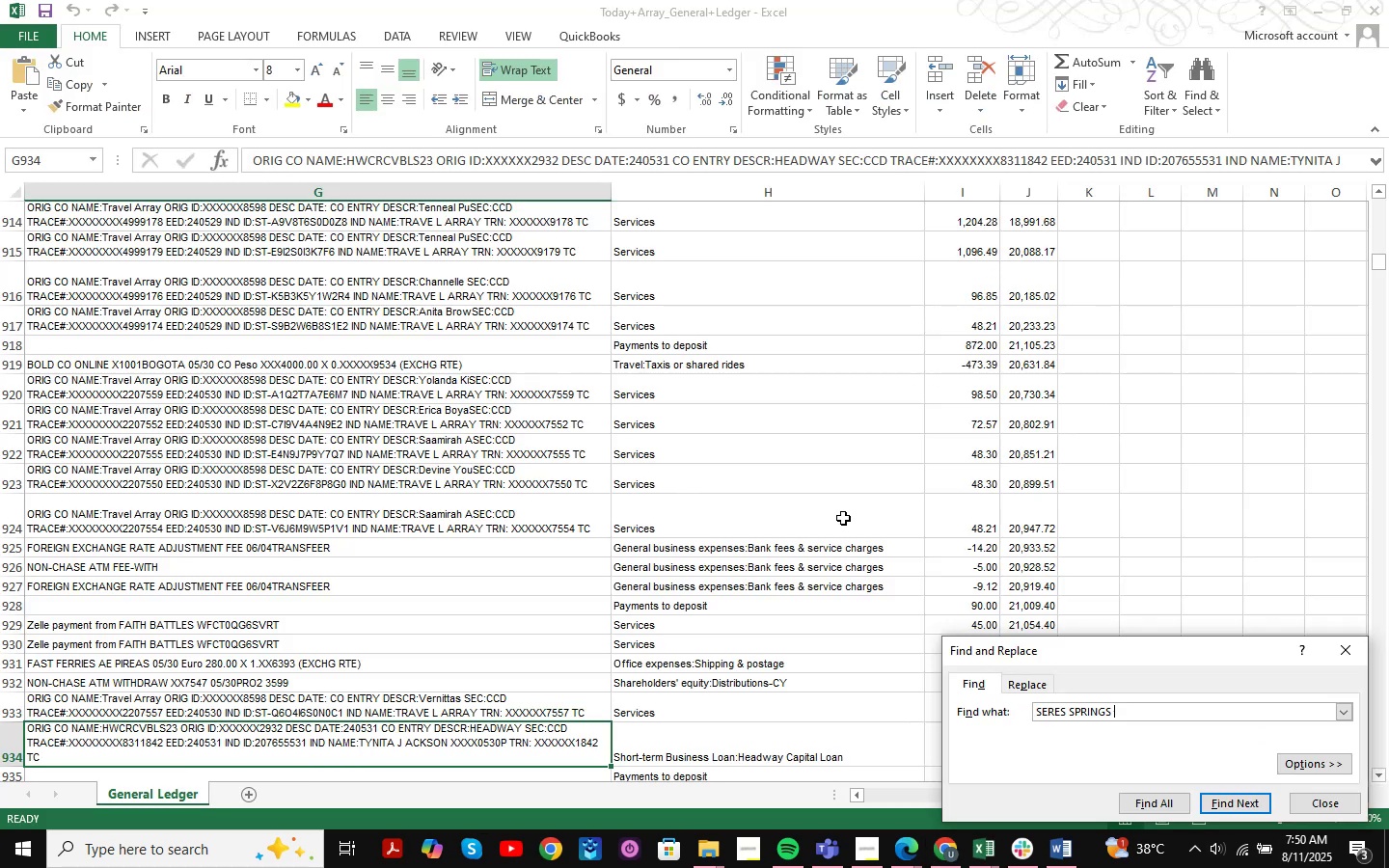 
key(NumpadEnter)
 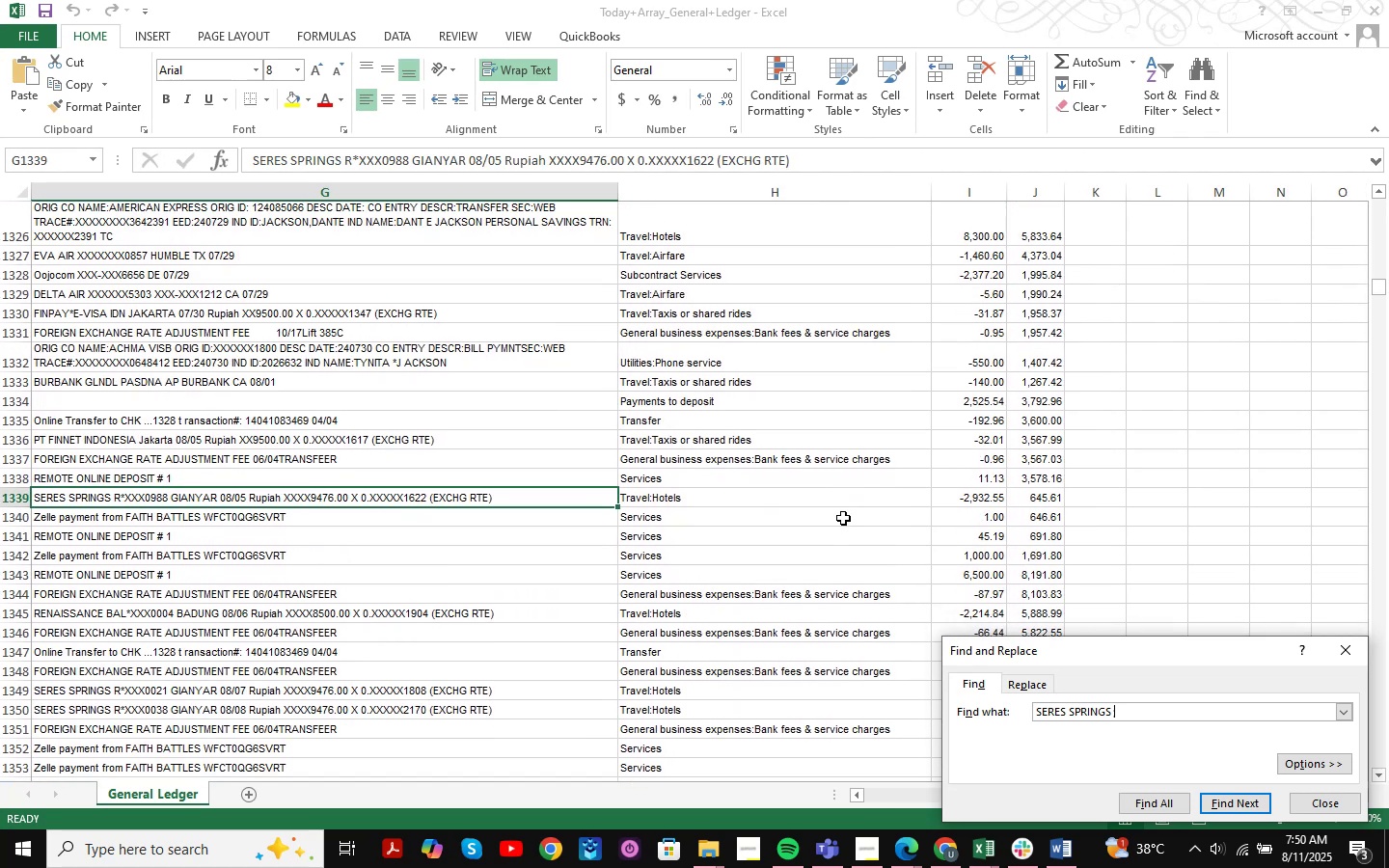 
key(NumpadEnter)
 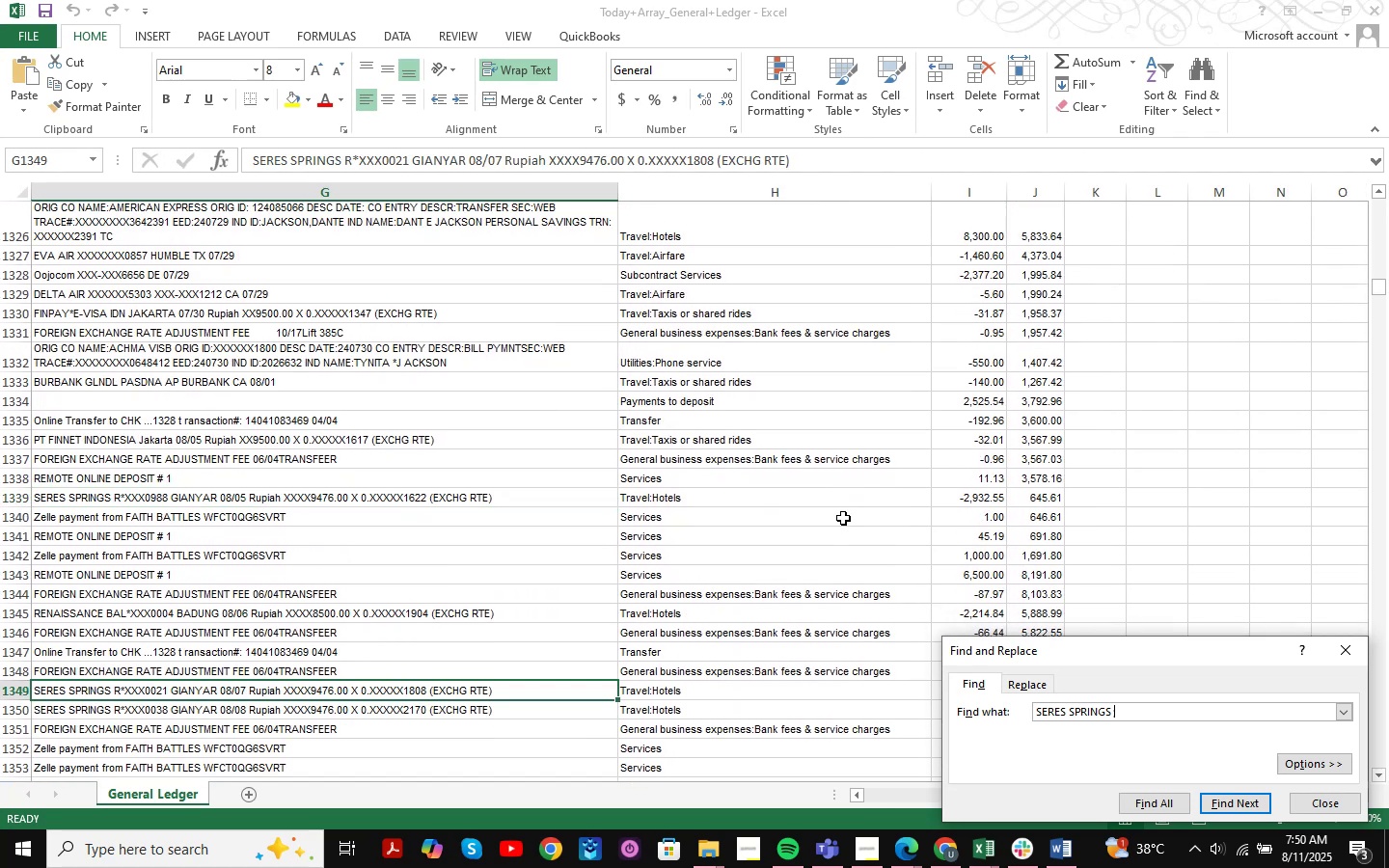 
key(NumpadEnter)
 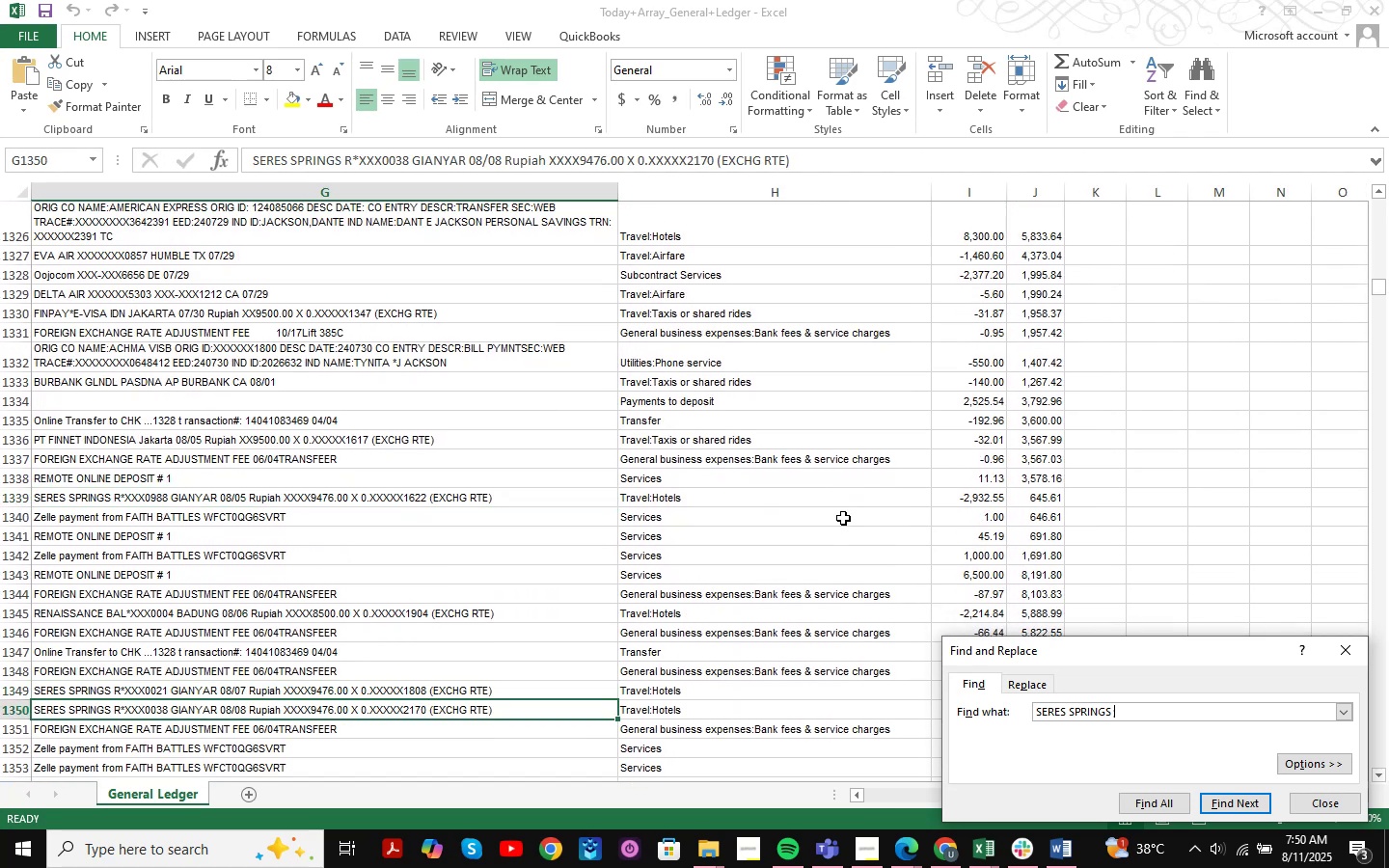 
key(NumpadEnter)
 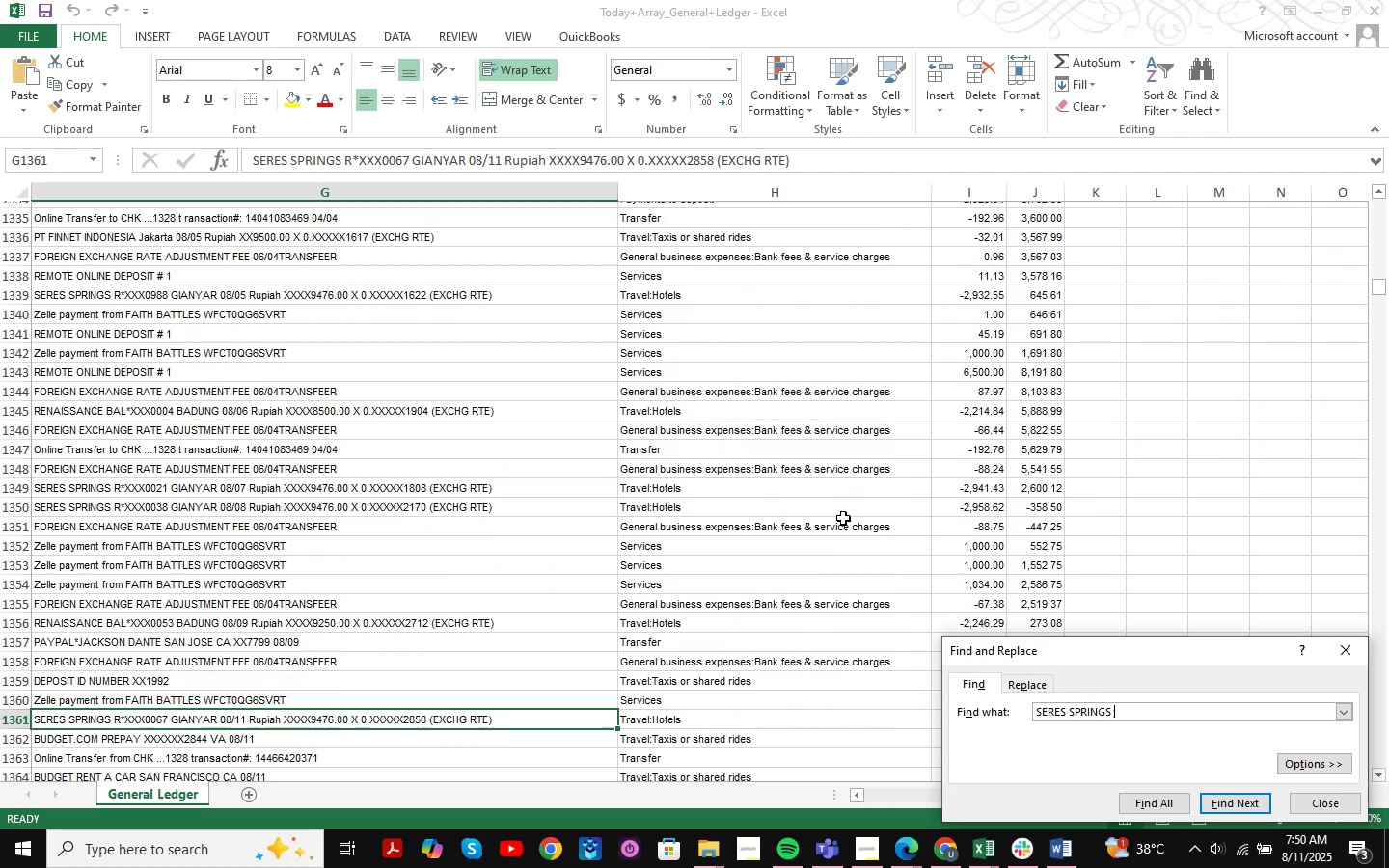 
key(NumpadEnter)
 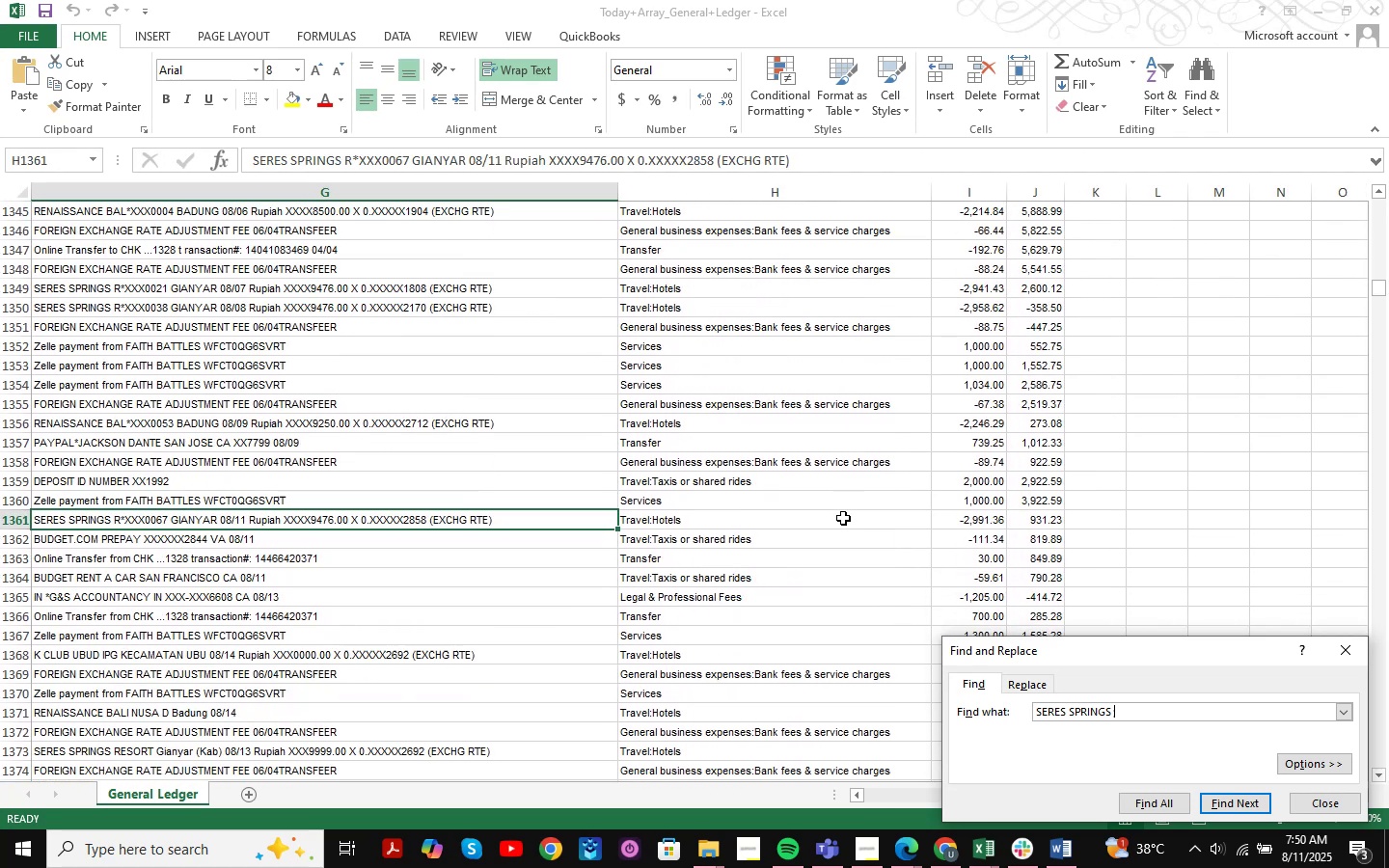 
key(NumpadEnter)
 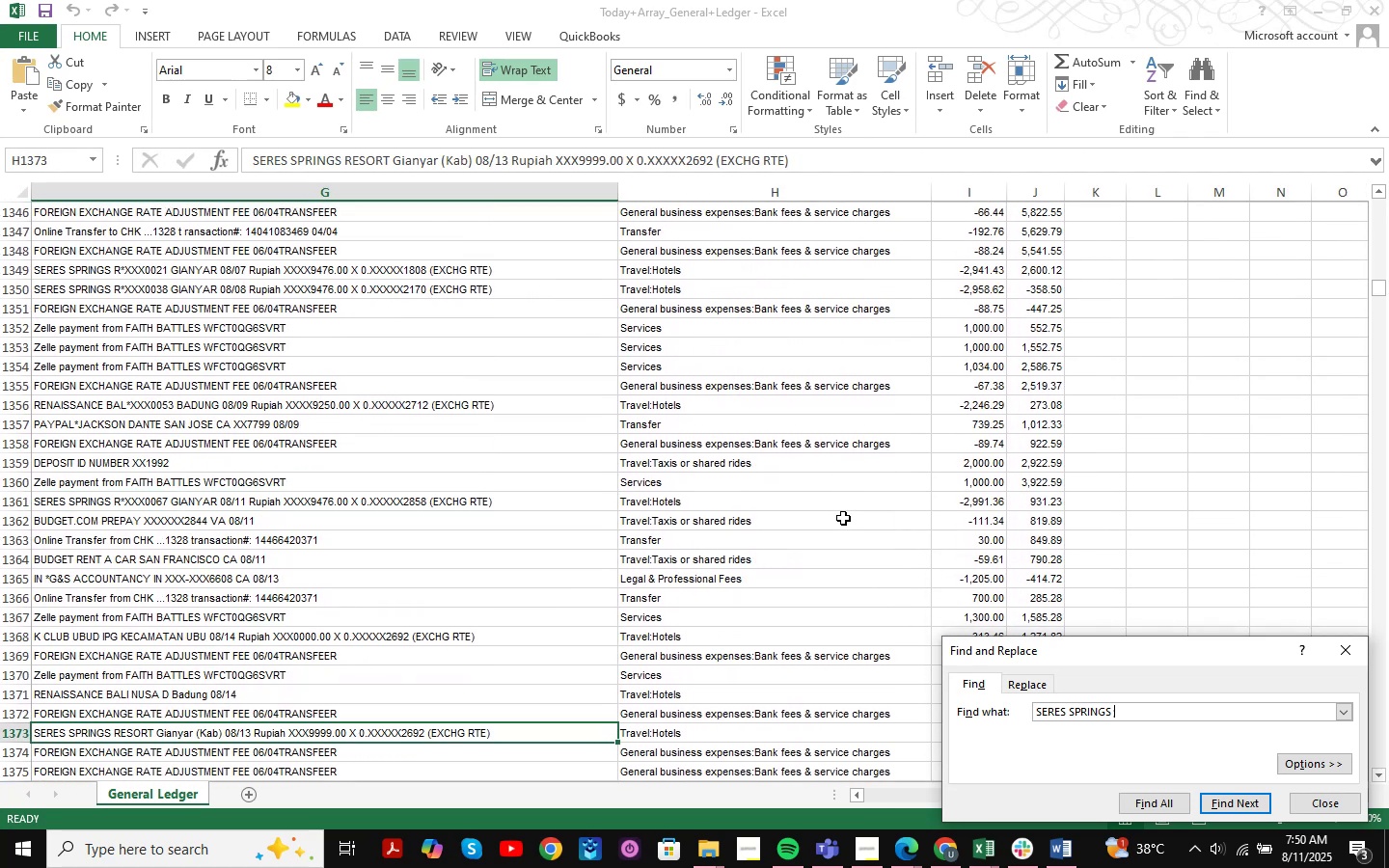 
key(NumpadEnter)
 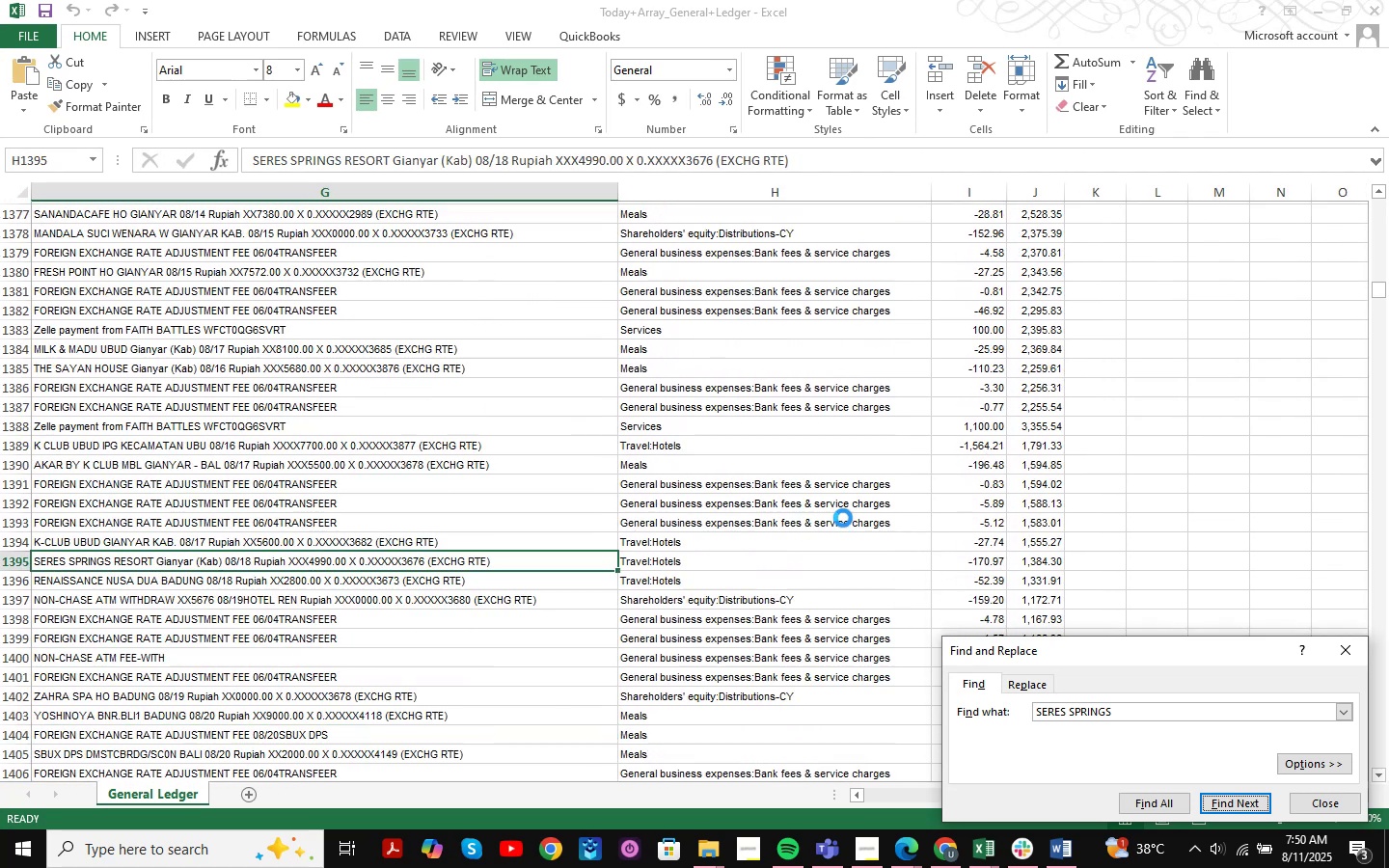 
key(NumpadEnter)
 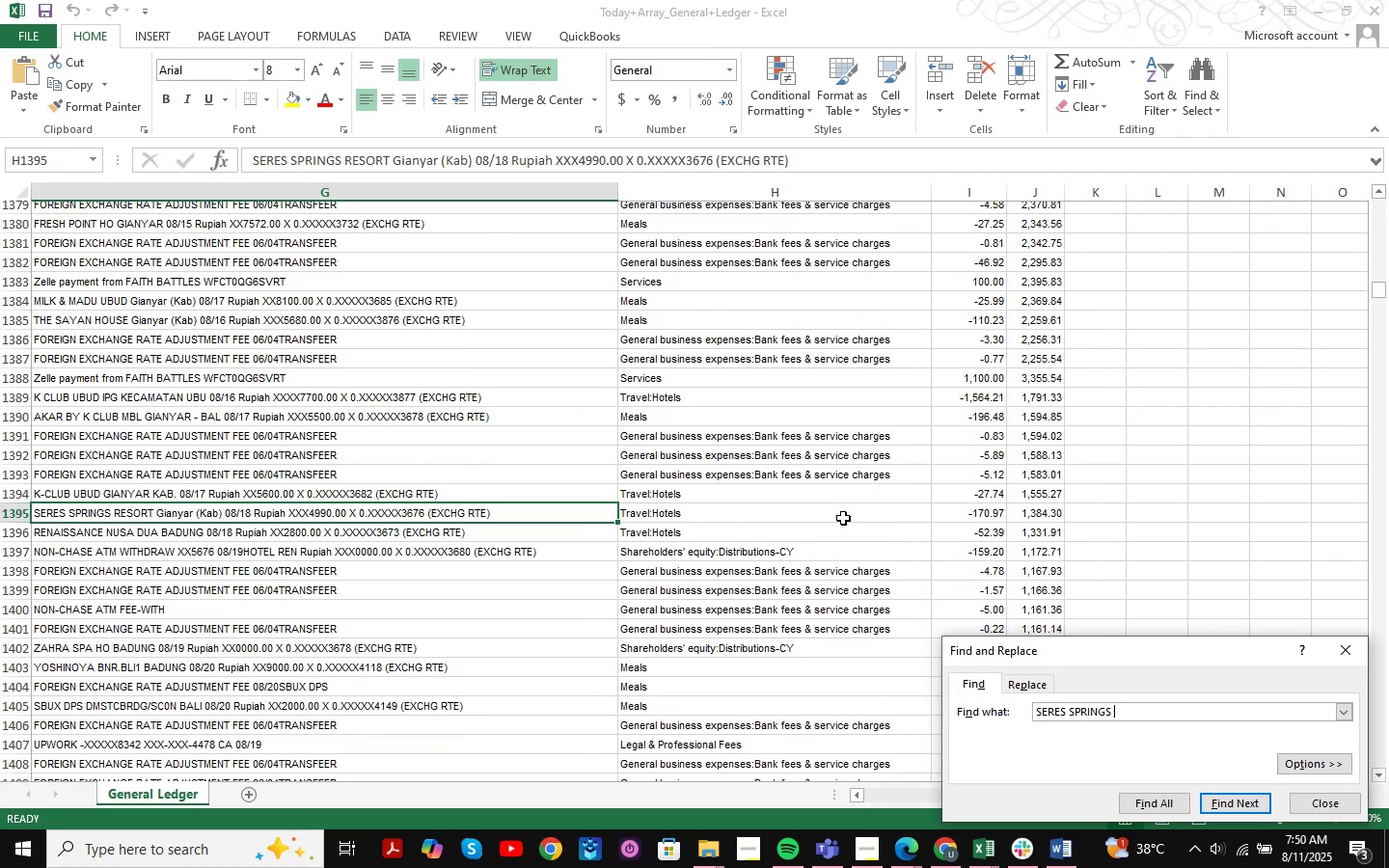 
key(NumpadEnter)
 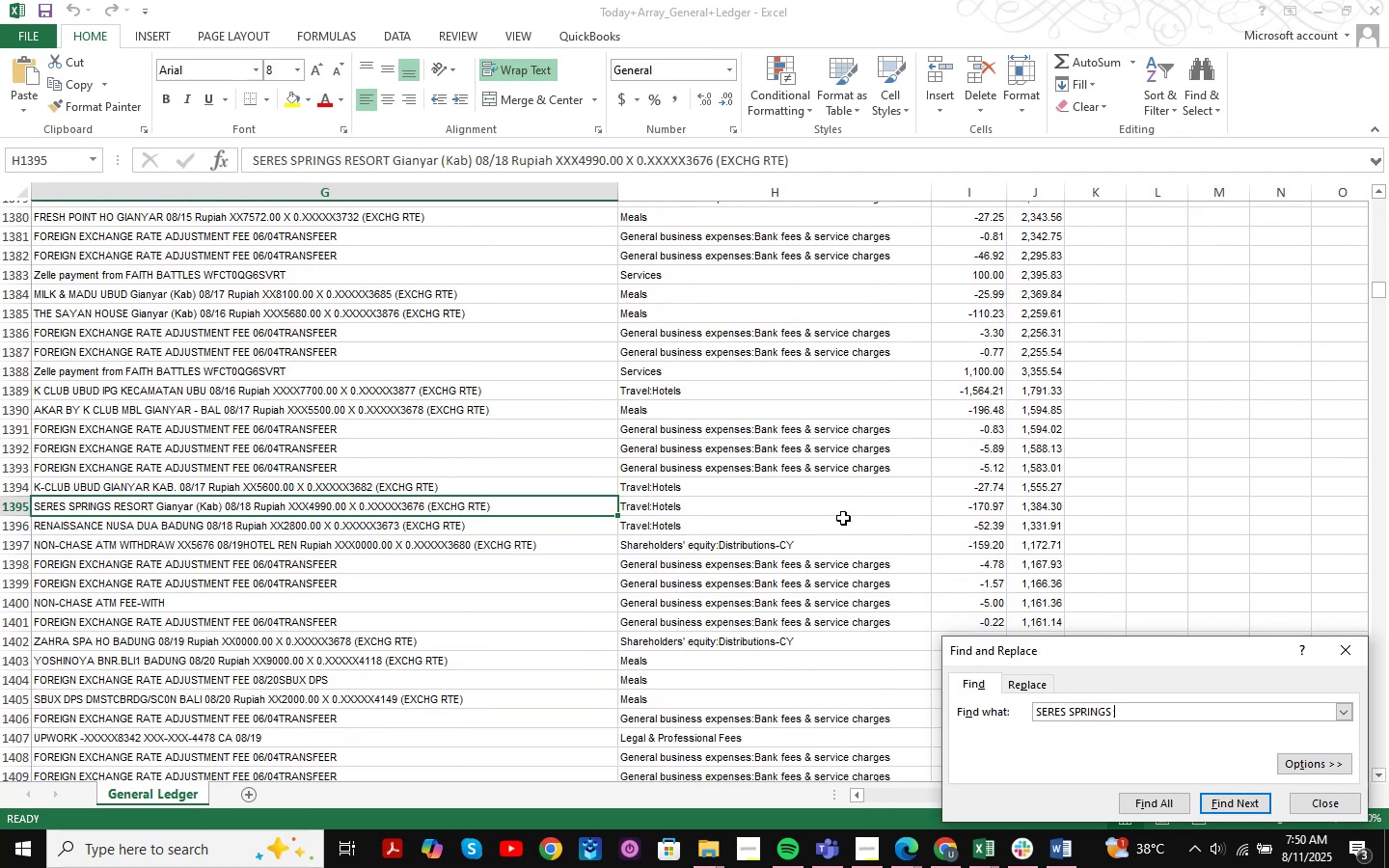 
key(NumpadEnter)
 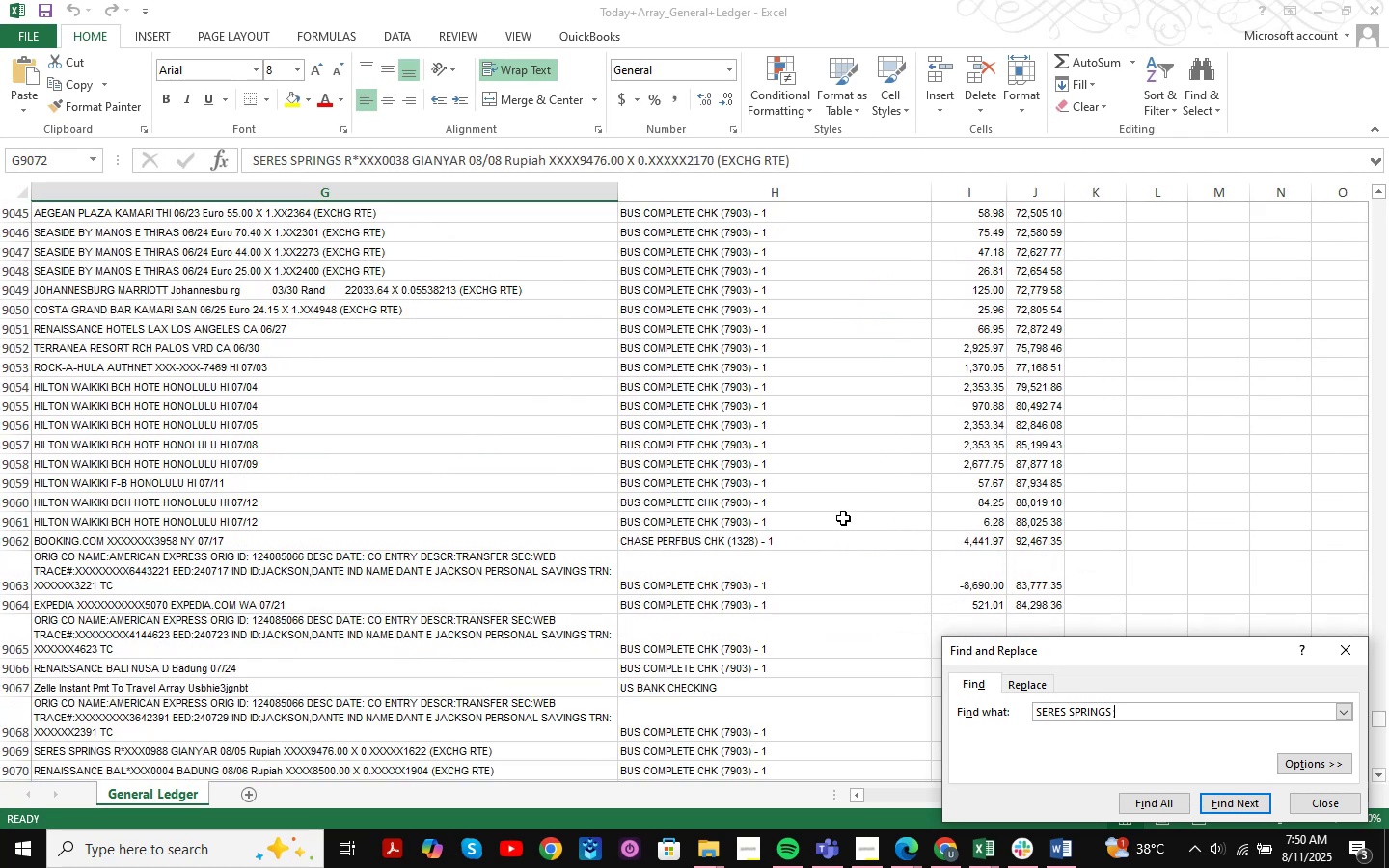 
key(NumpadEnter)
 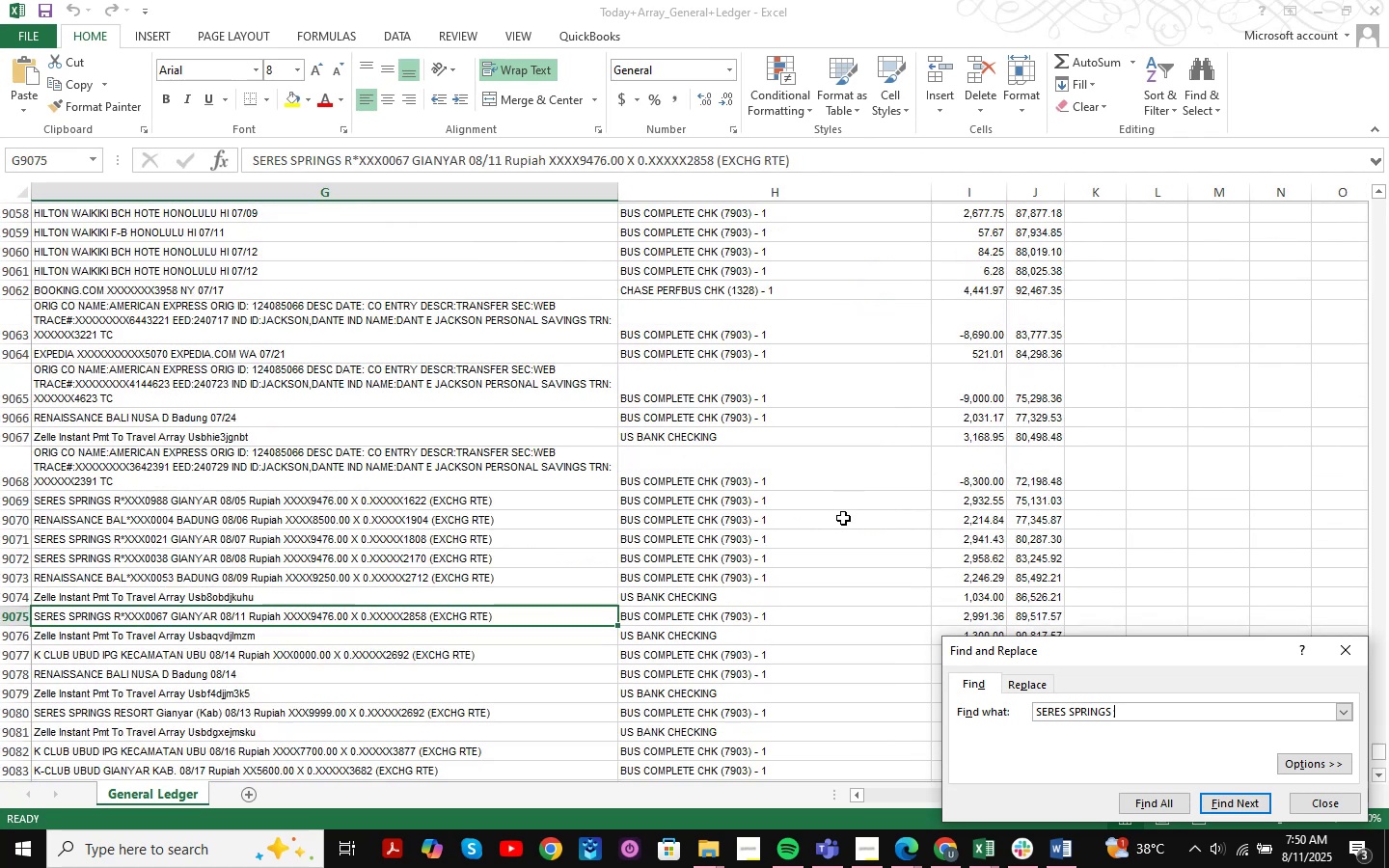 
key(NumpadEnter)
 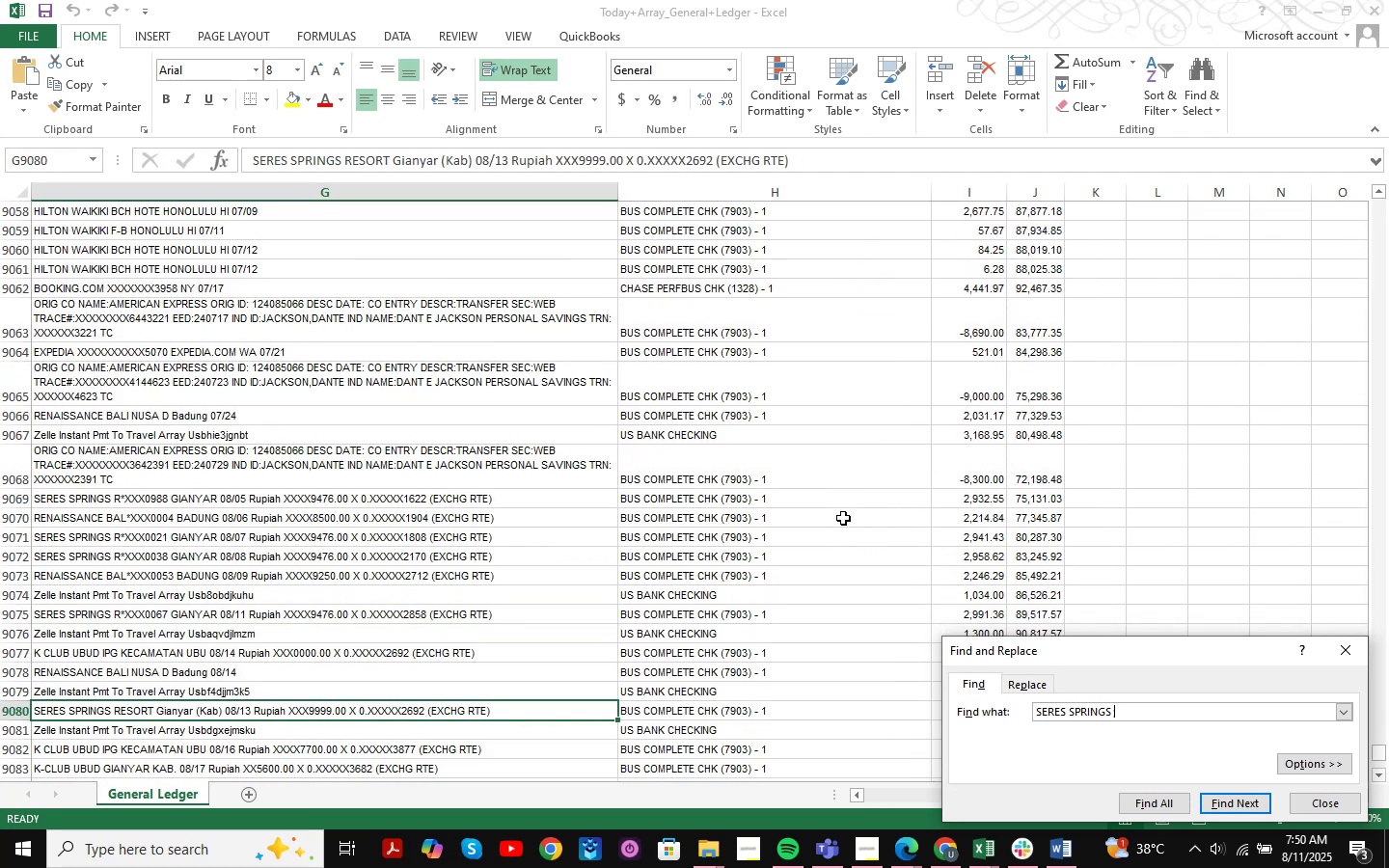 
key(NumpadEnter)
 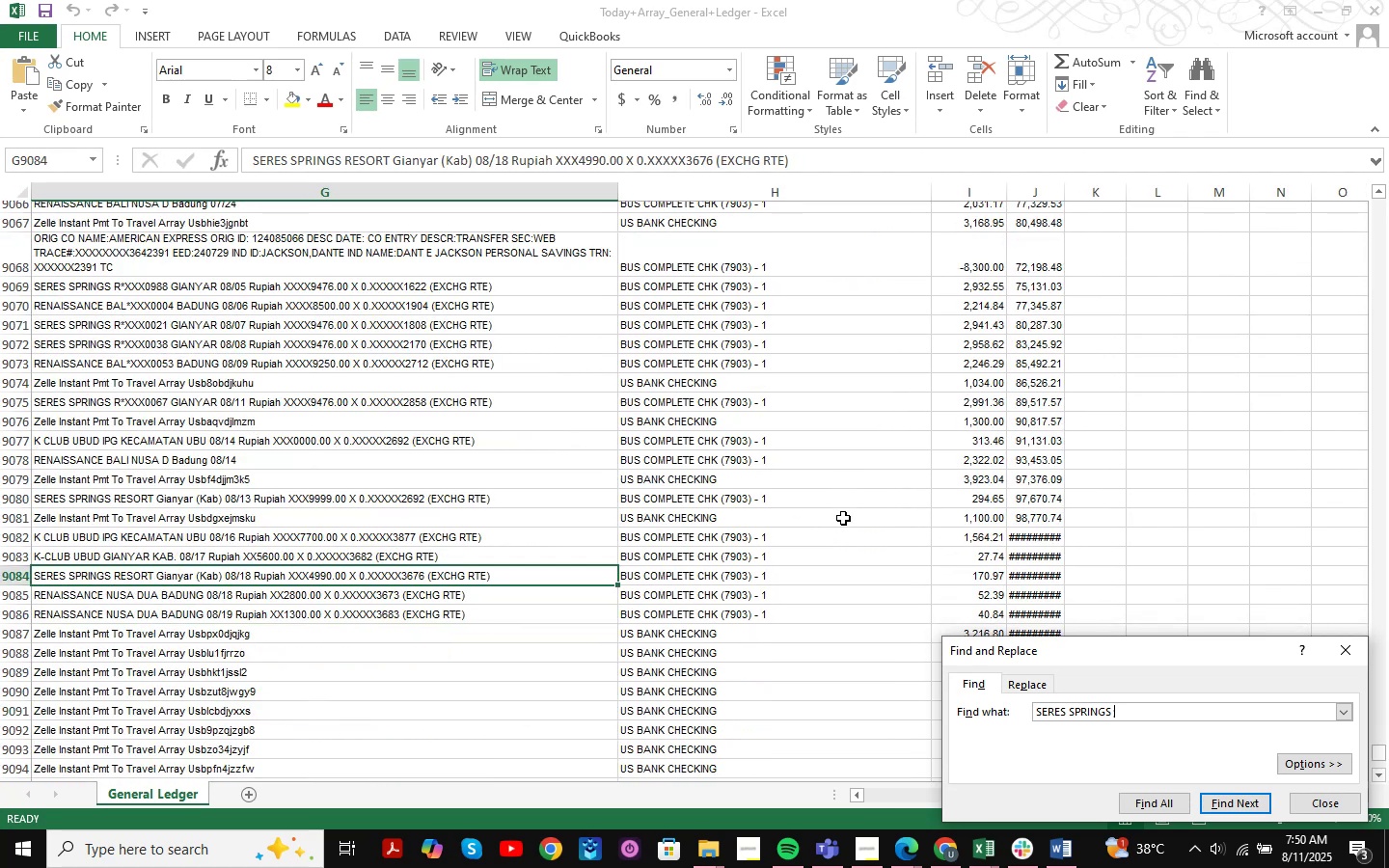 
key(NumpadEnter)
 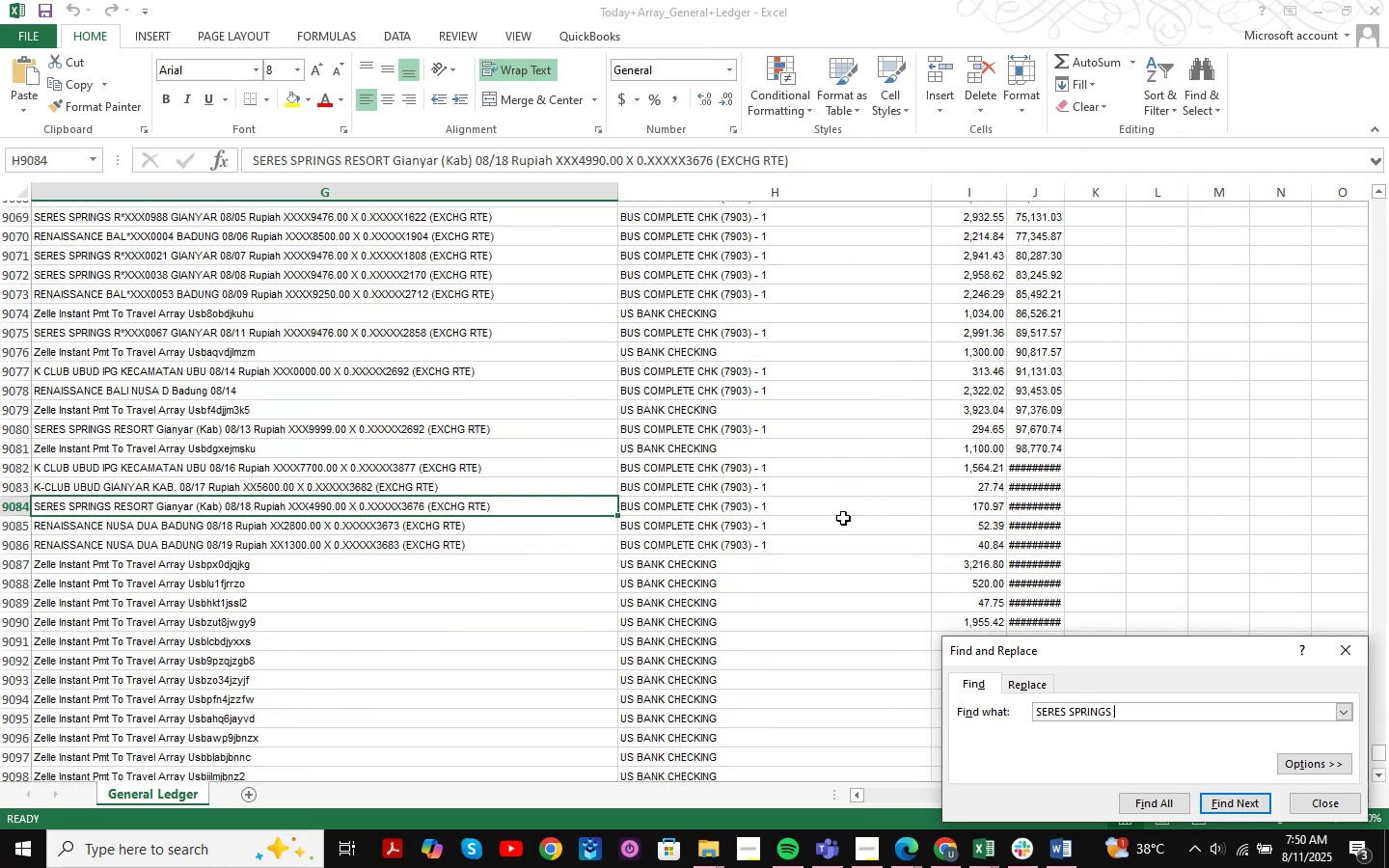 
key(NumpadEnter)
 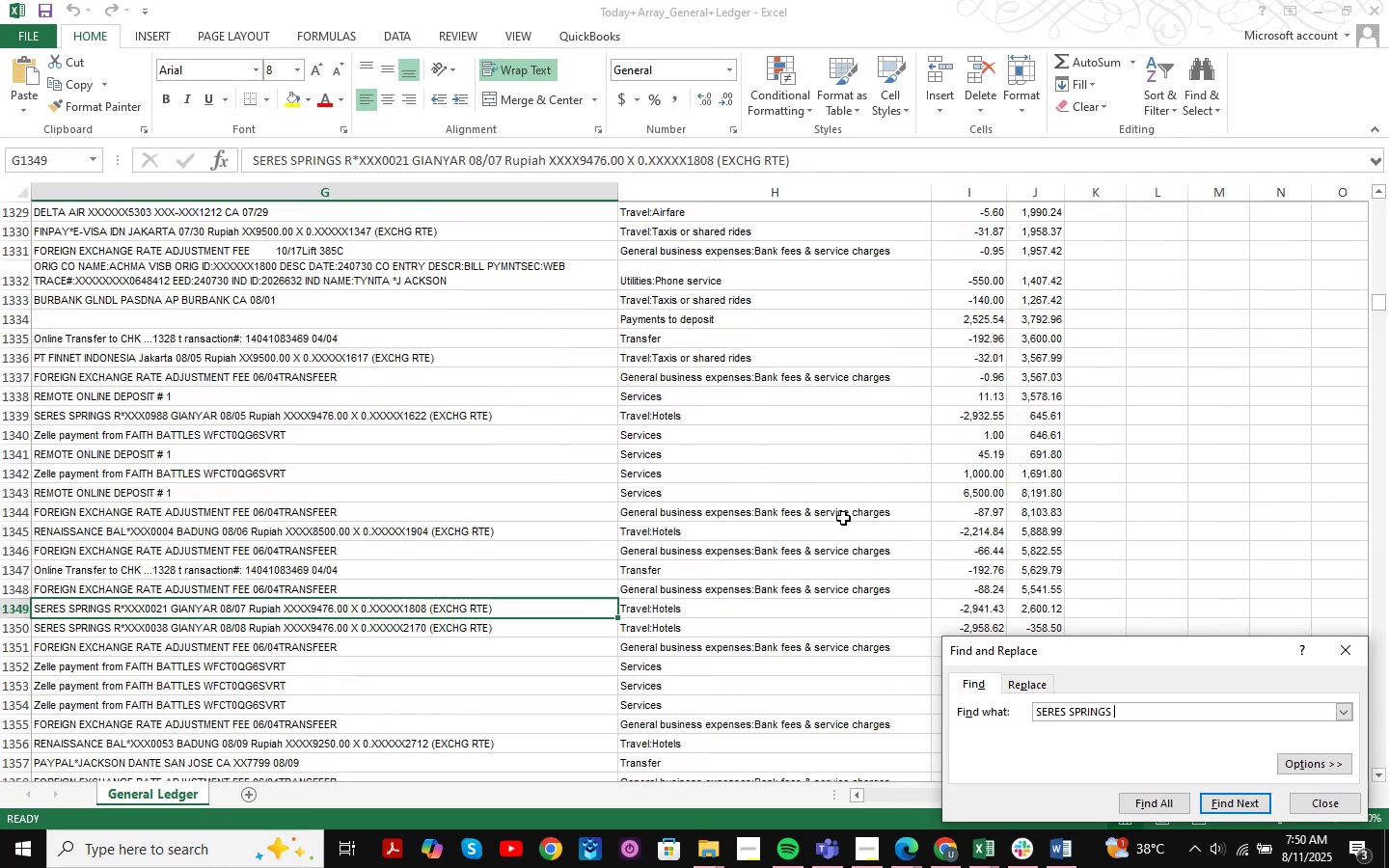 
key(NumpadEnter)
 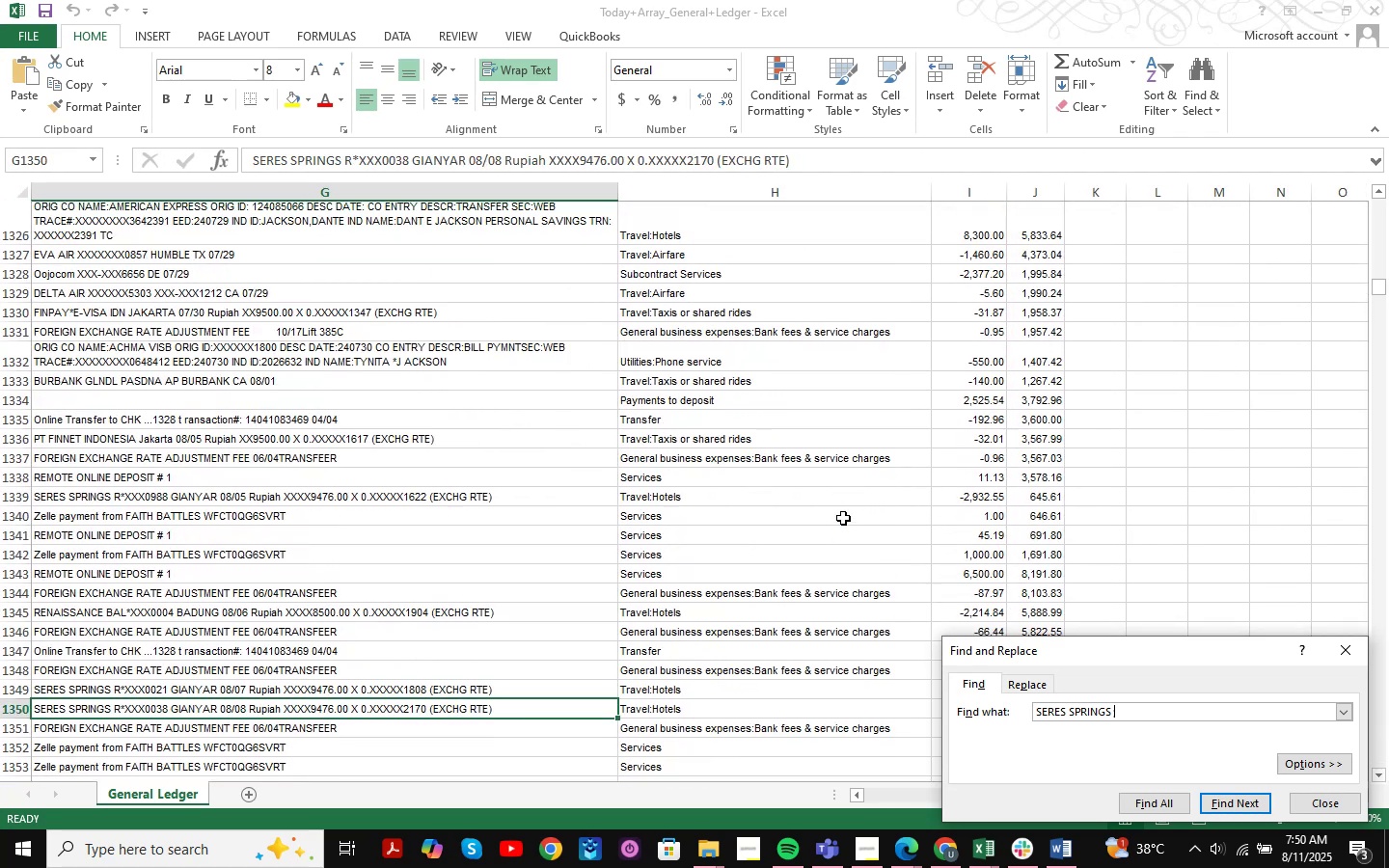 
key(NumpadEnter)
 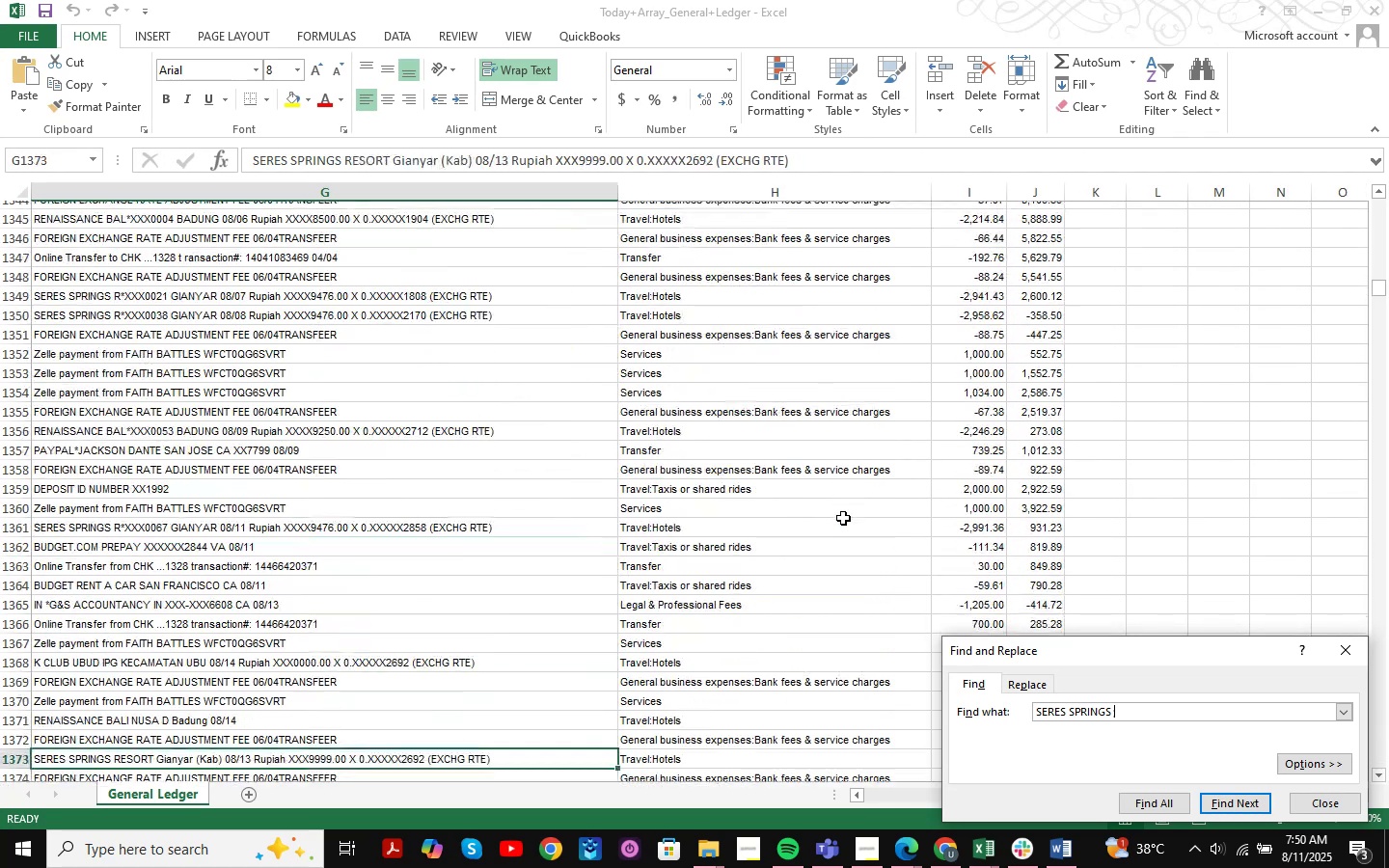 
key(NumpadEnter)
 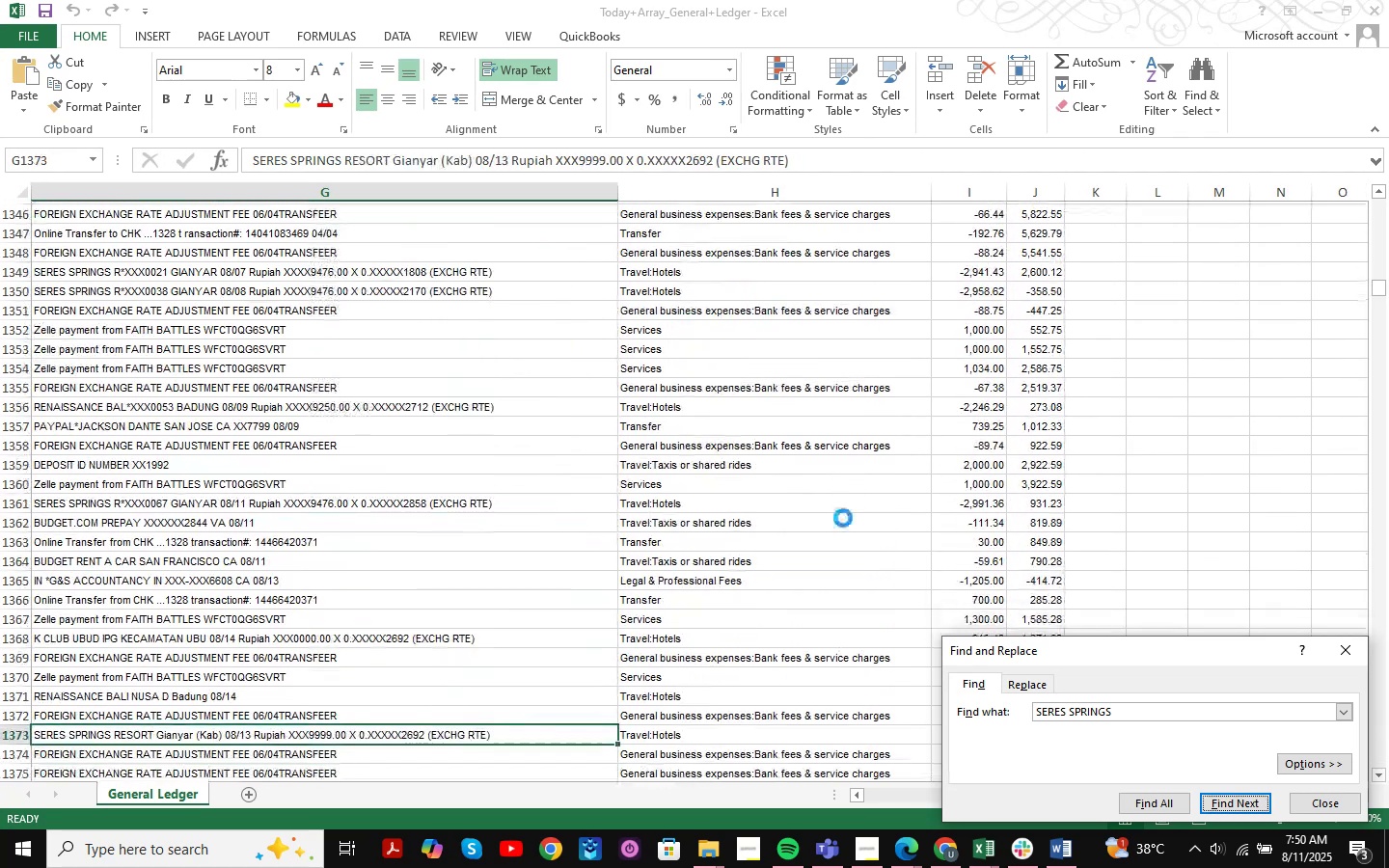 
key(NumpadEnter)
 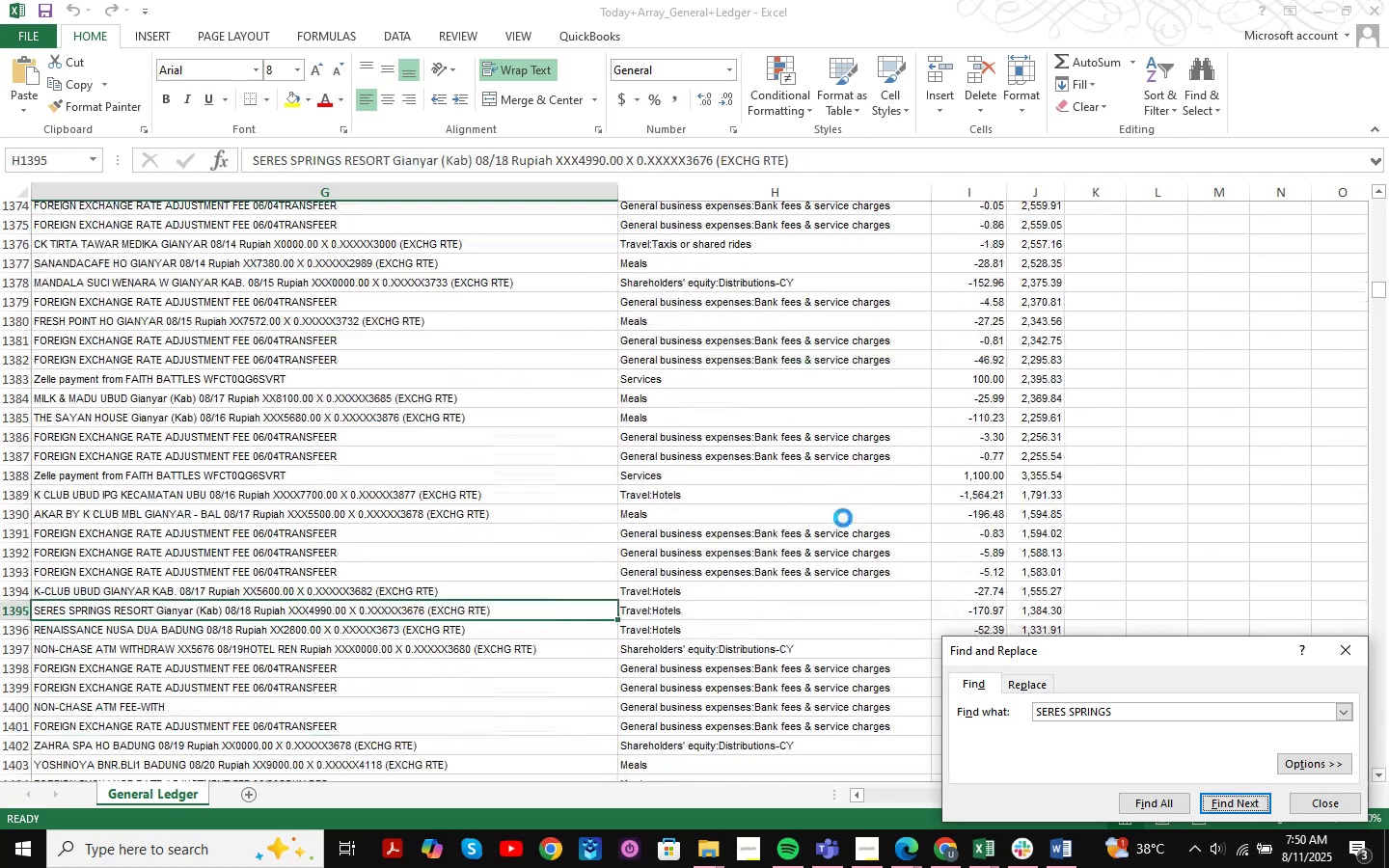 
key(NumpadEnter)
 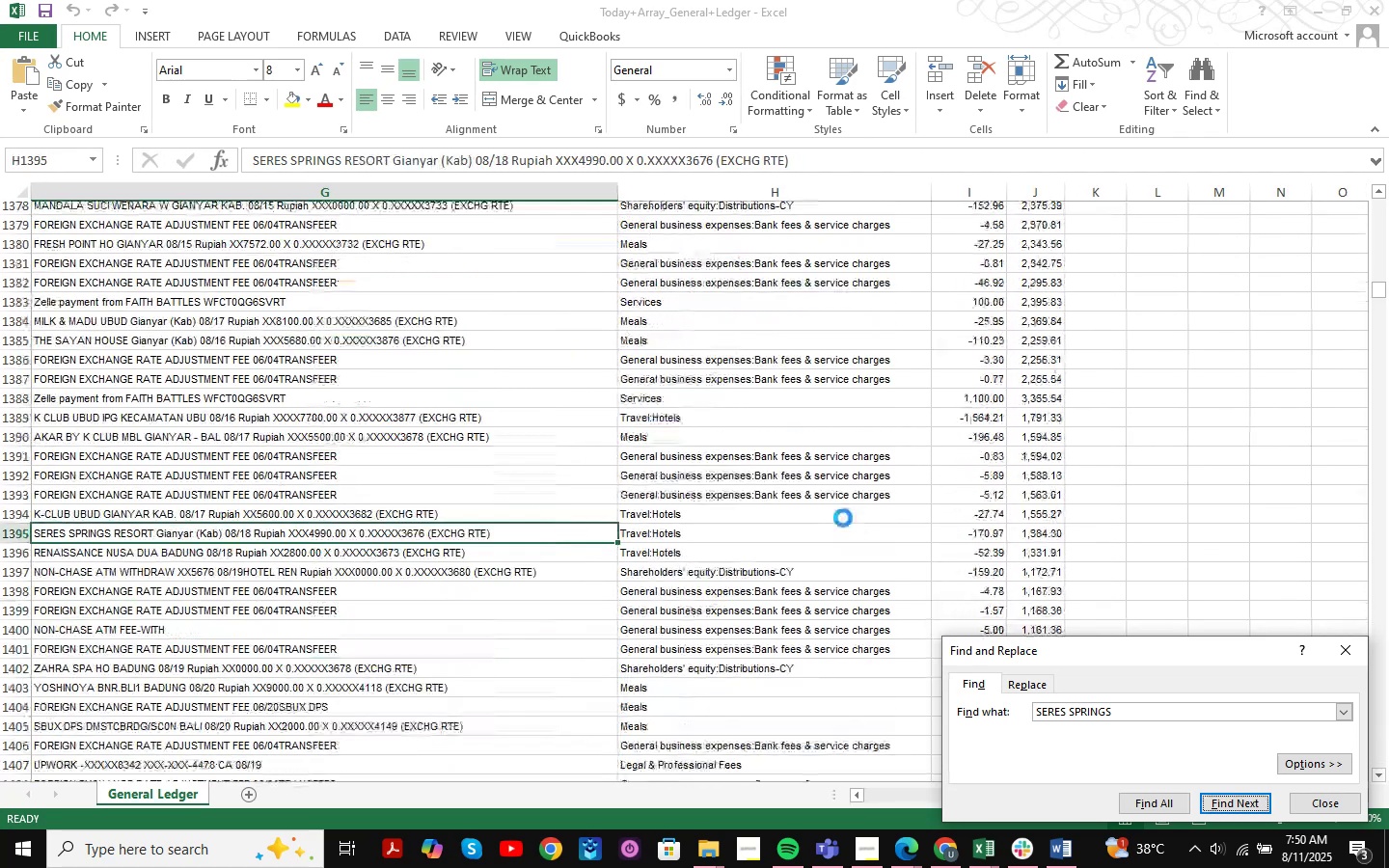 
key(NumpadEnter)
 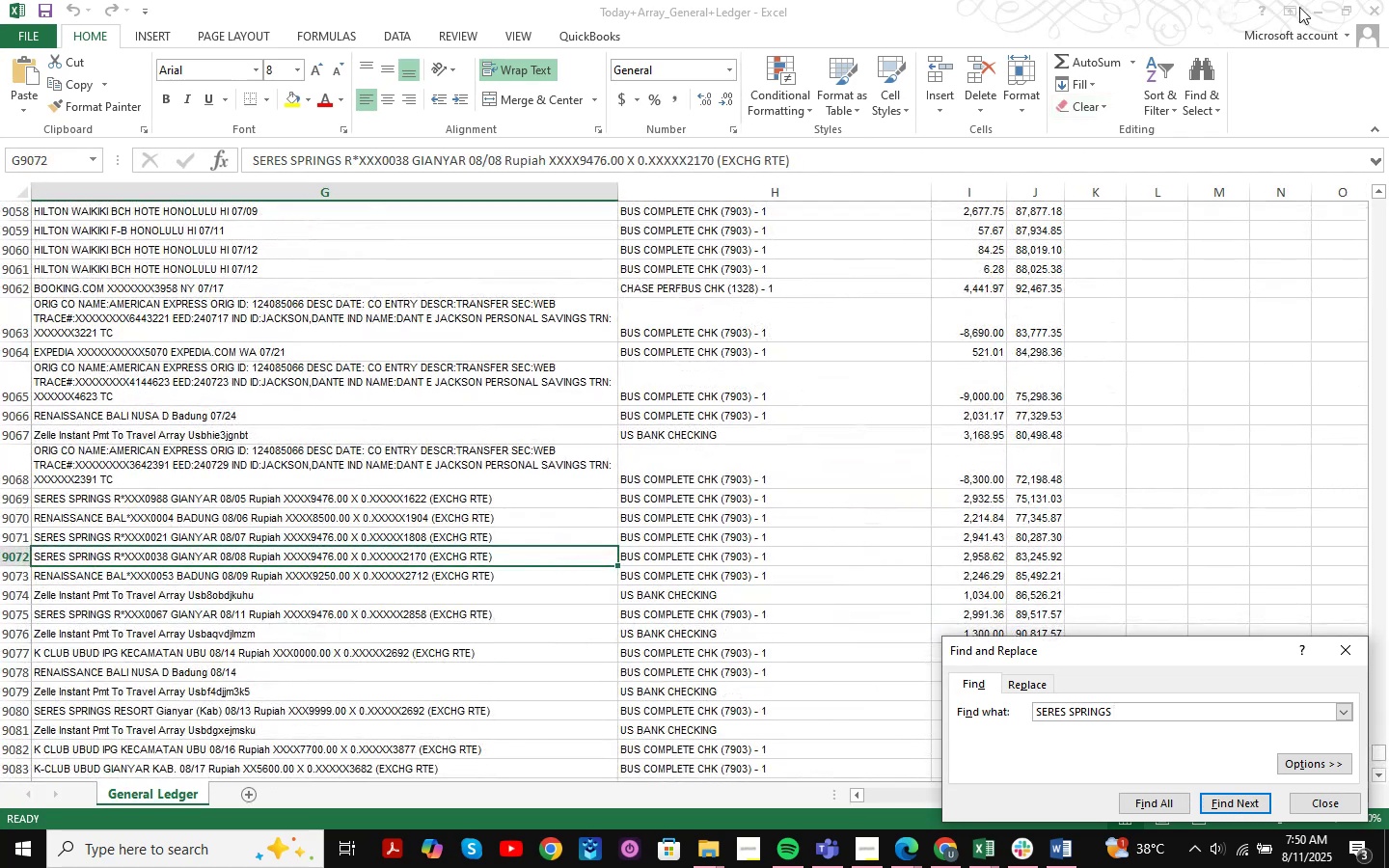 
left_click([1315, 8])
 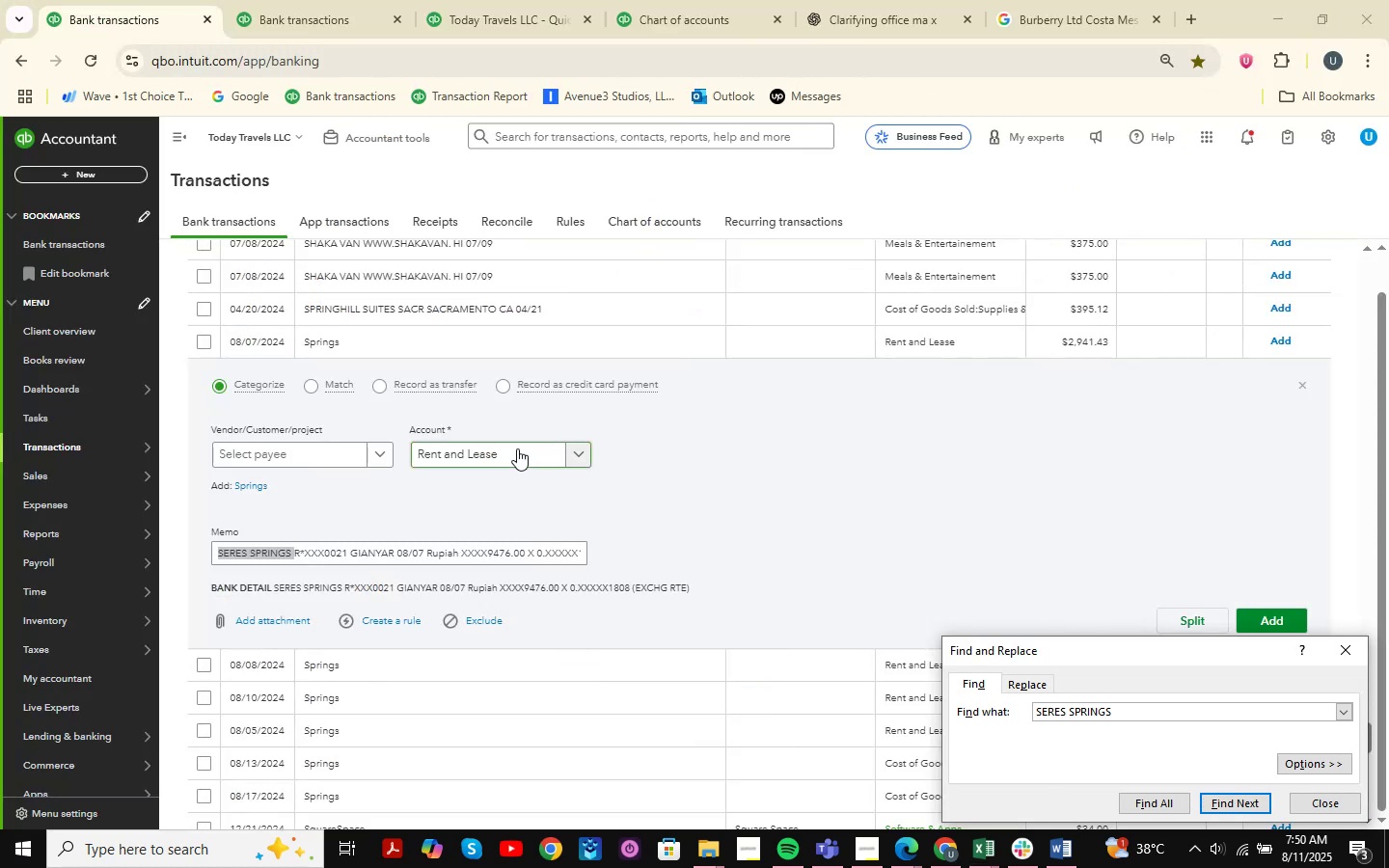 
left_click([517, 448])
 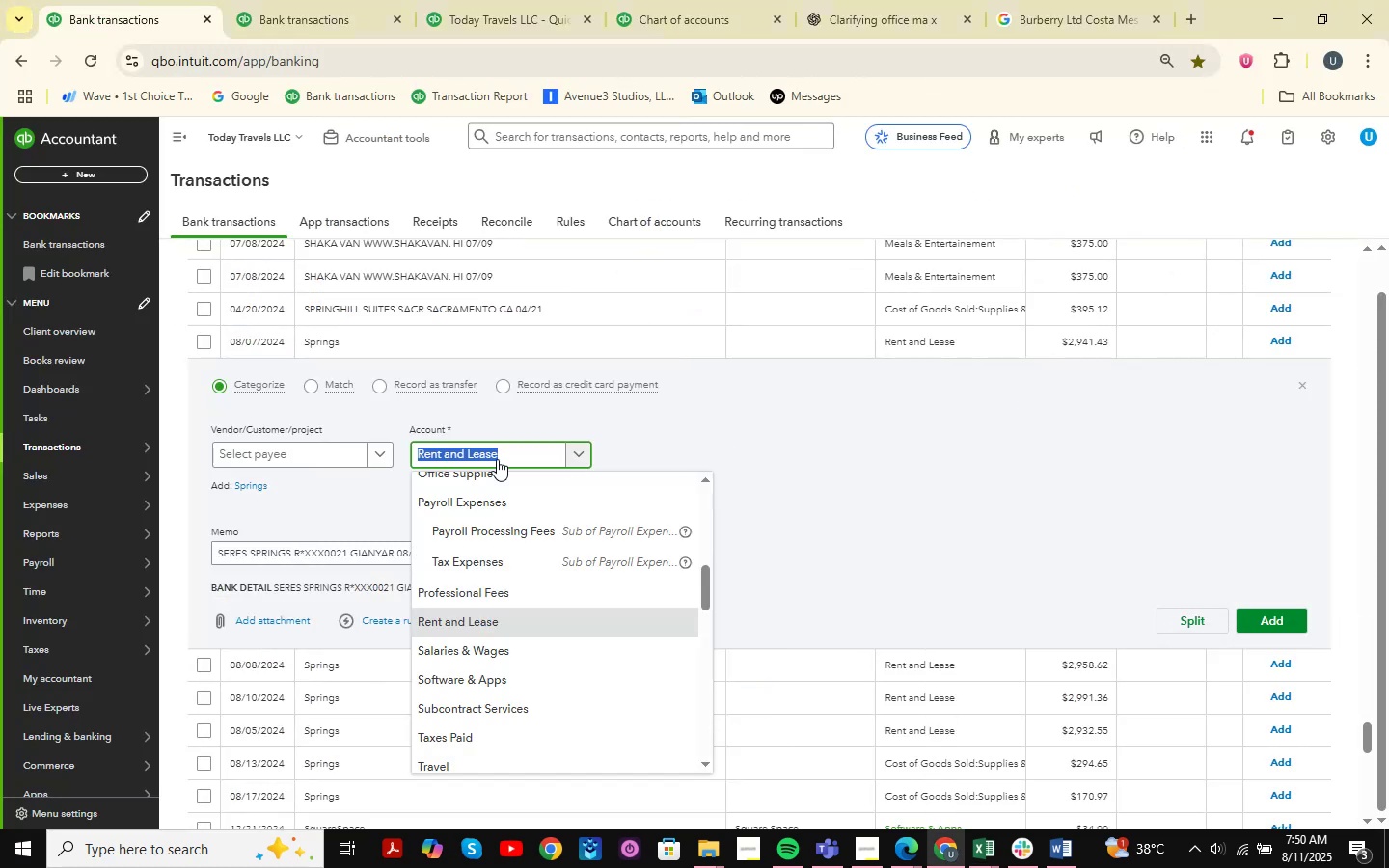 
left_click([296, 459])
 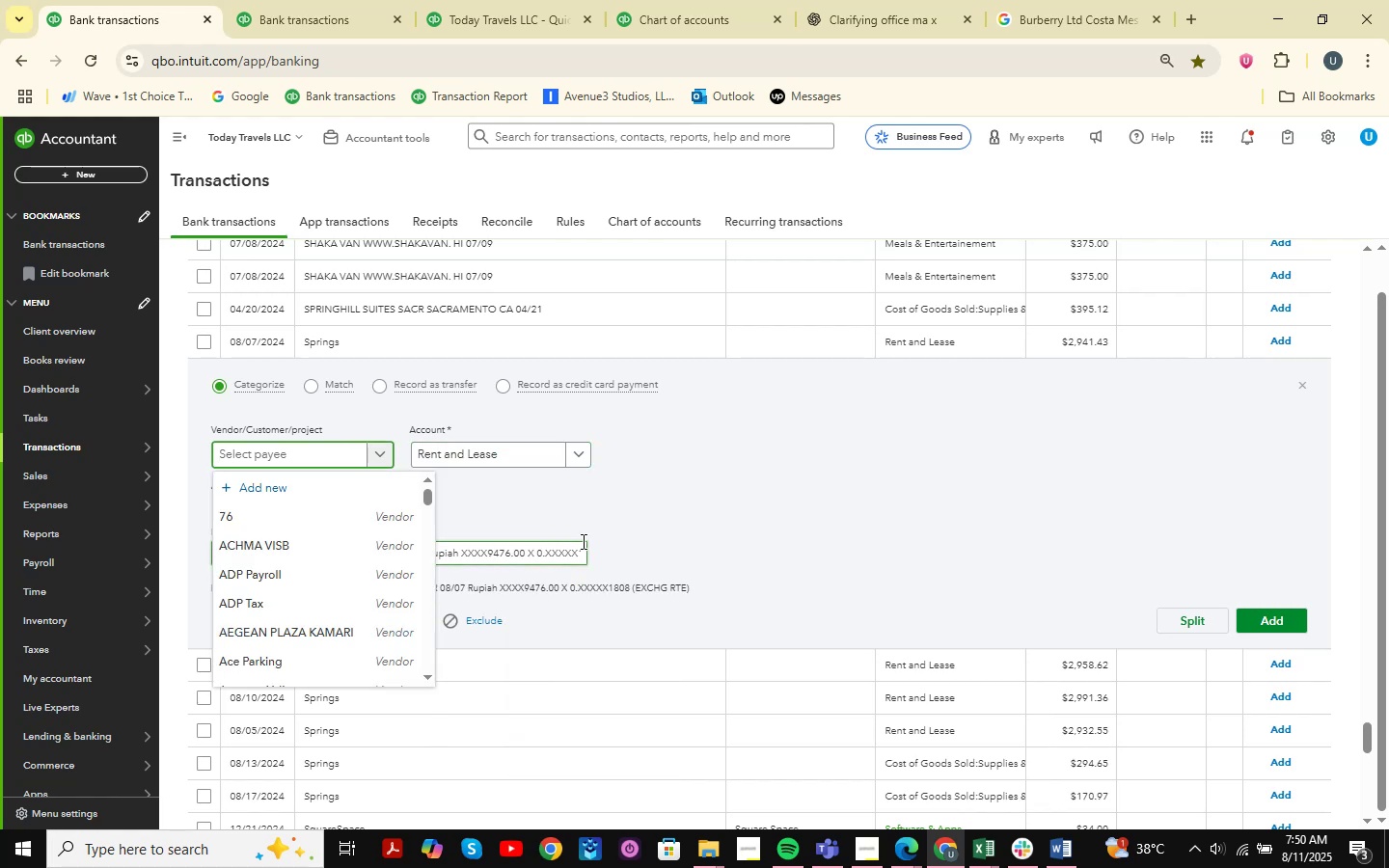 
key(Control+ControlLeft)
 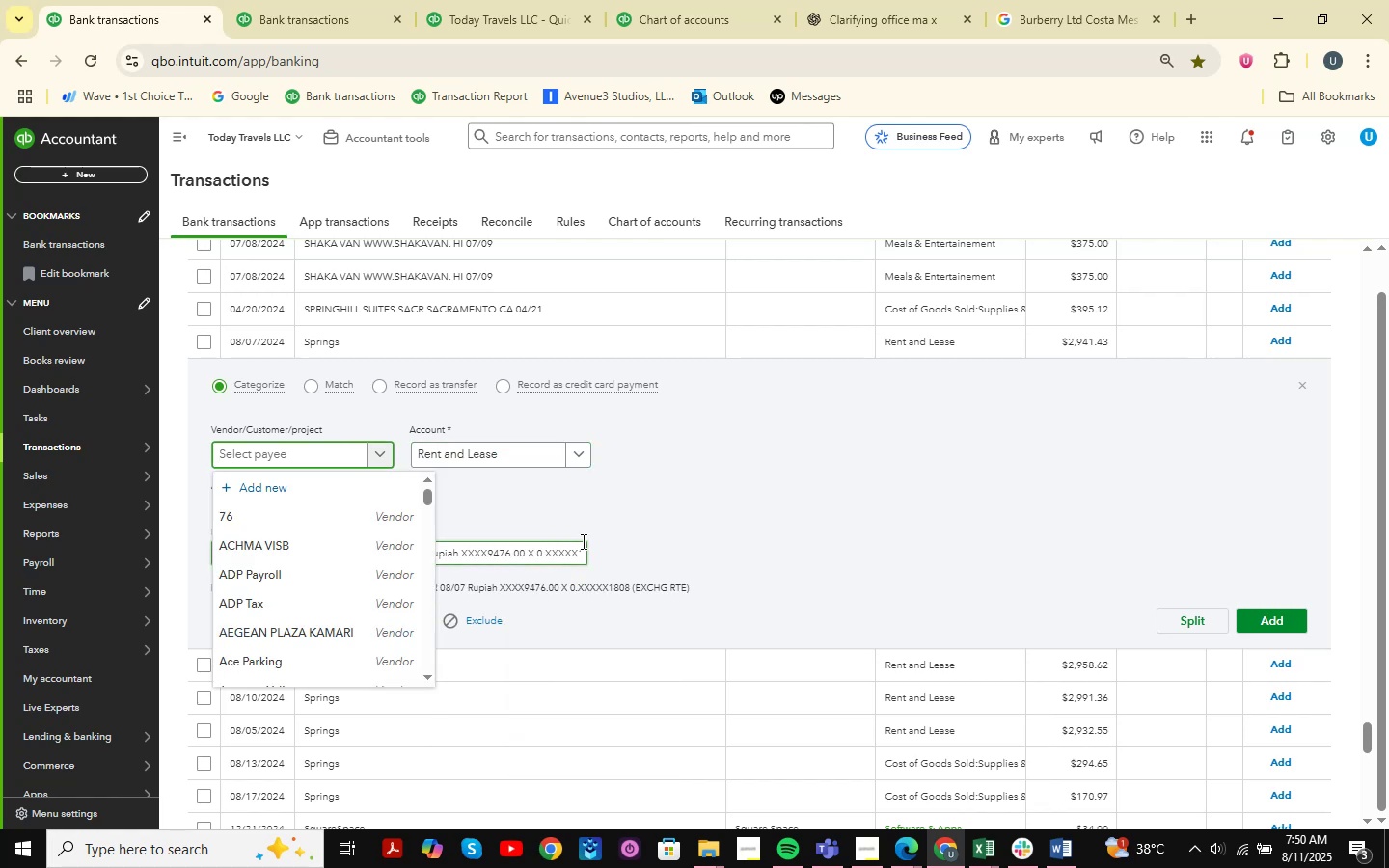 
key(Control+V)
 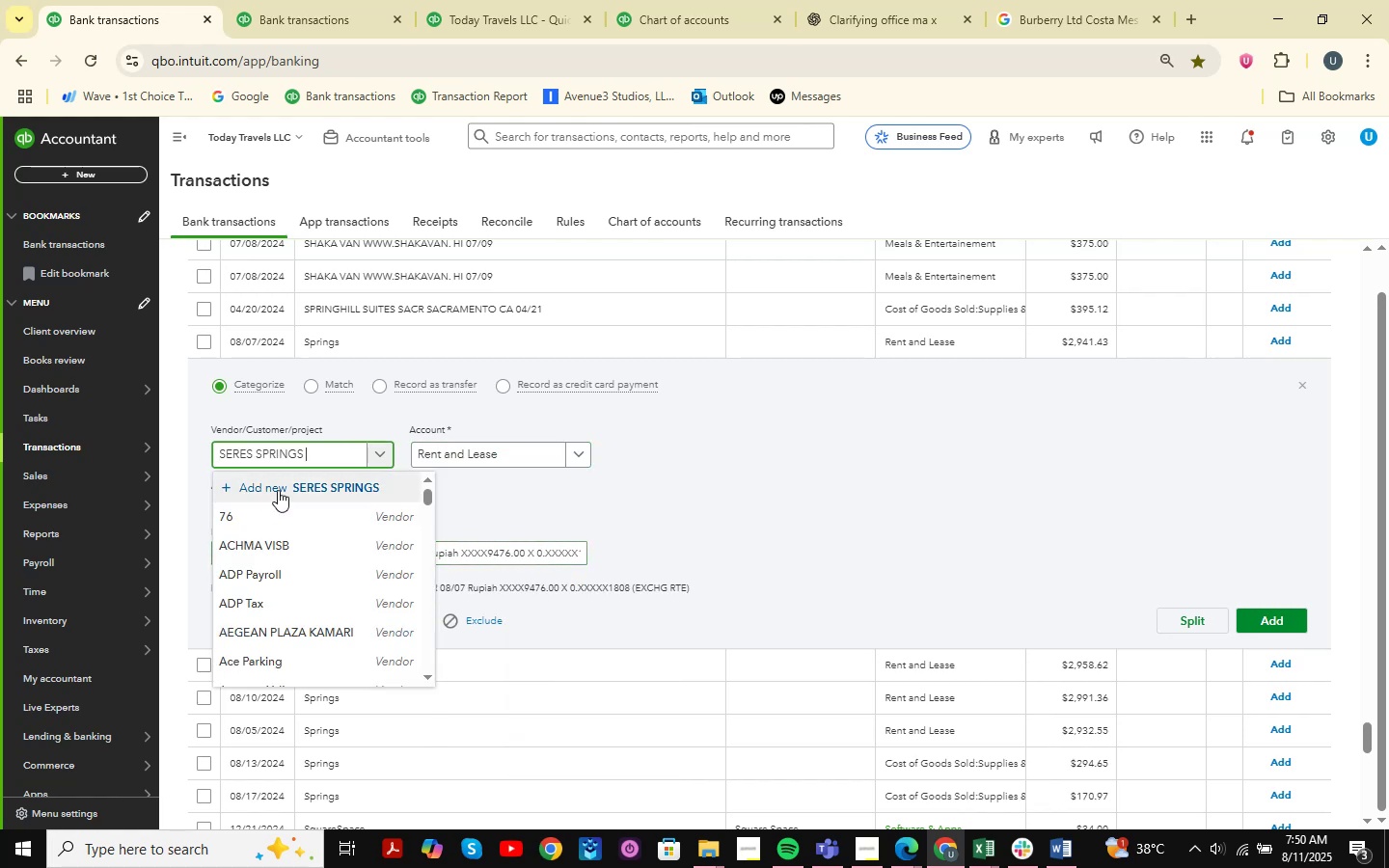 
left_click([278, 490])
 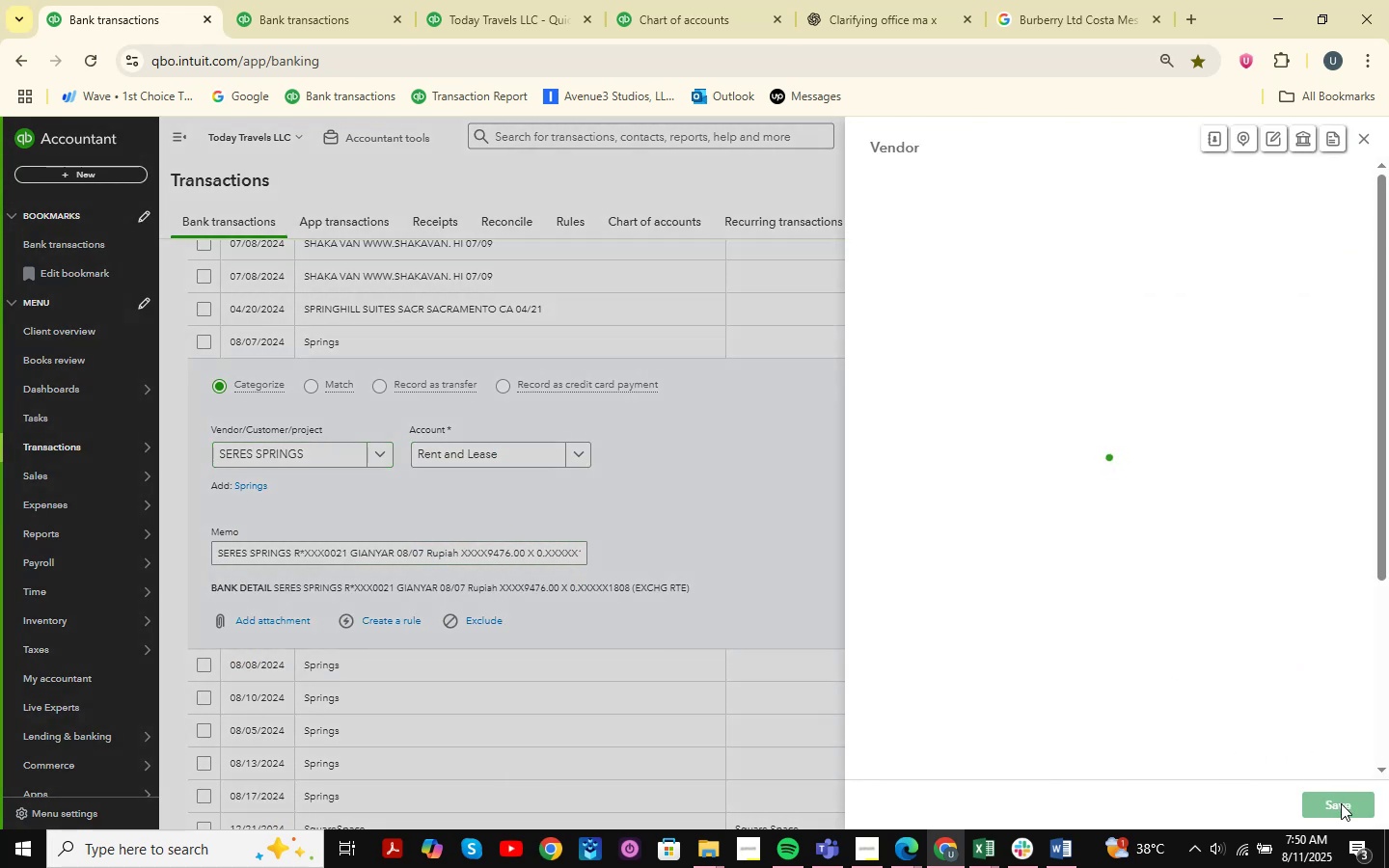 
left_click([1341, 803])
 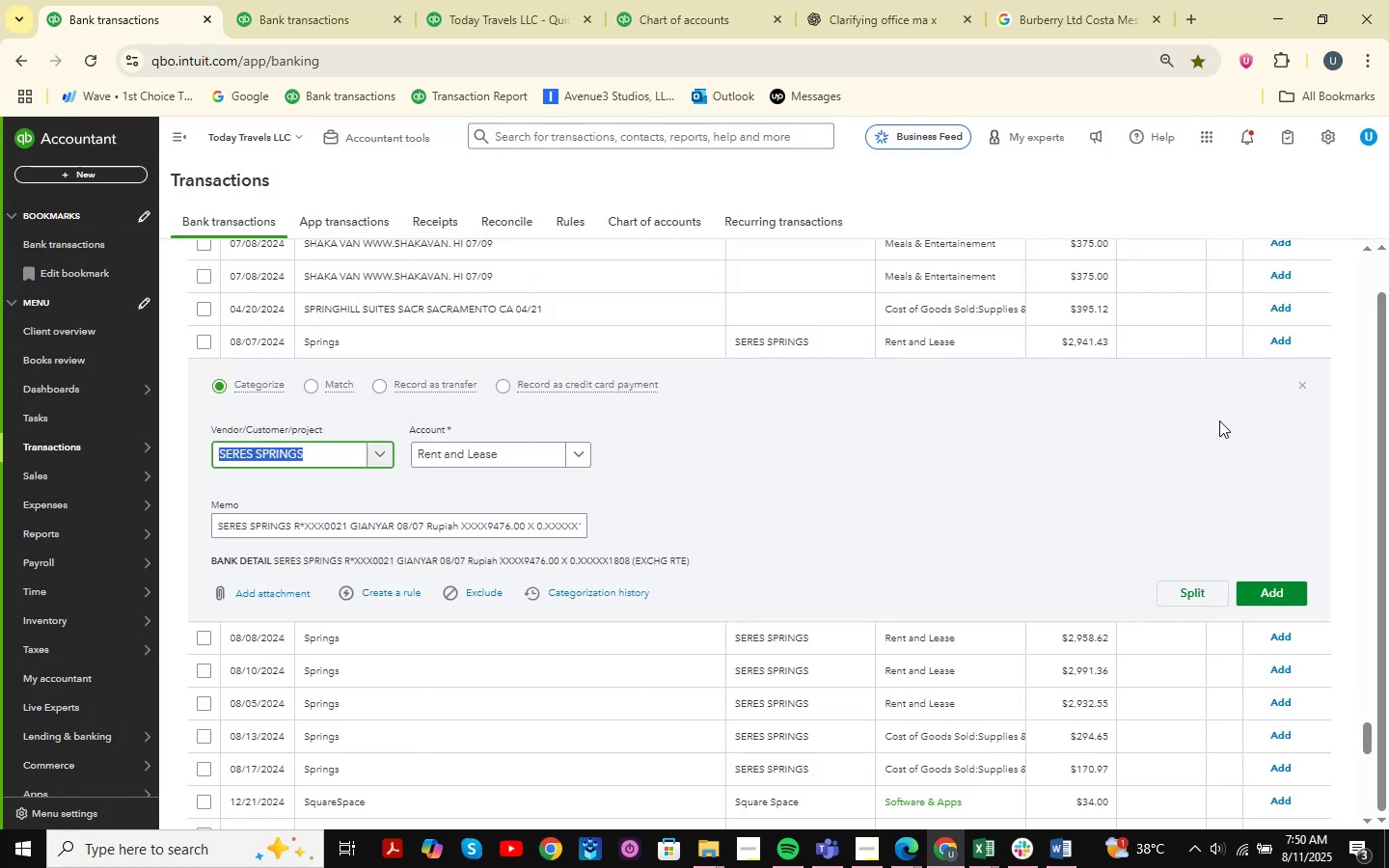 
left_click([1297, 390])
 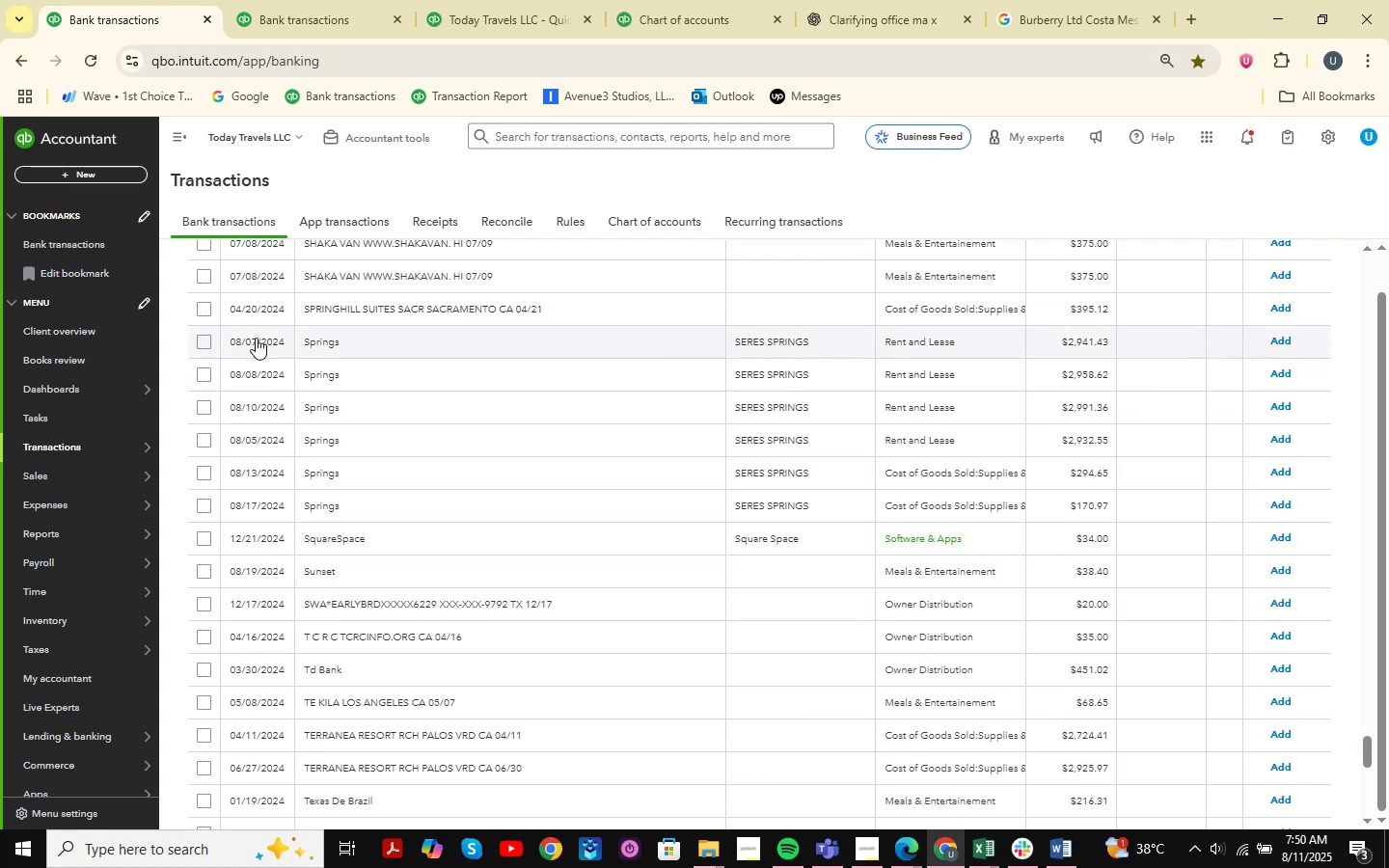 
left_click([204, 339])
 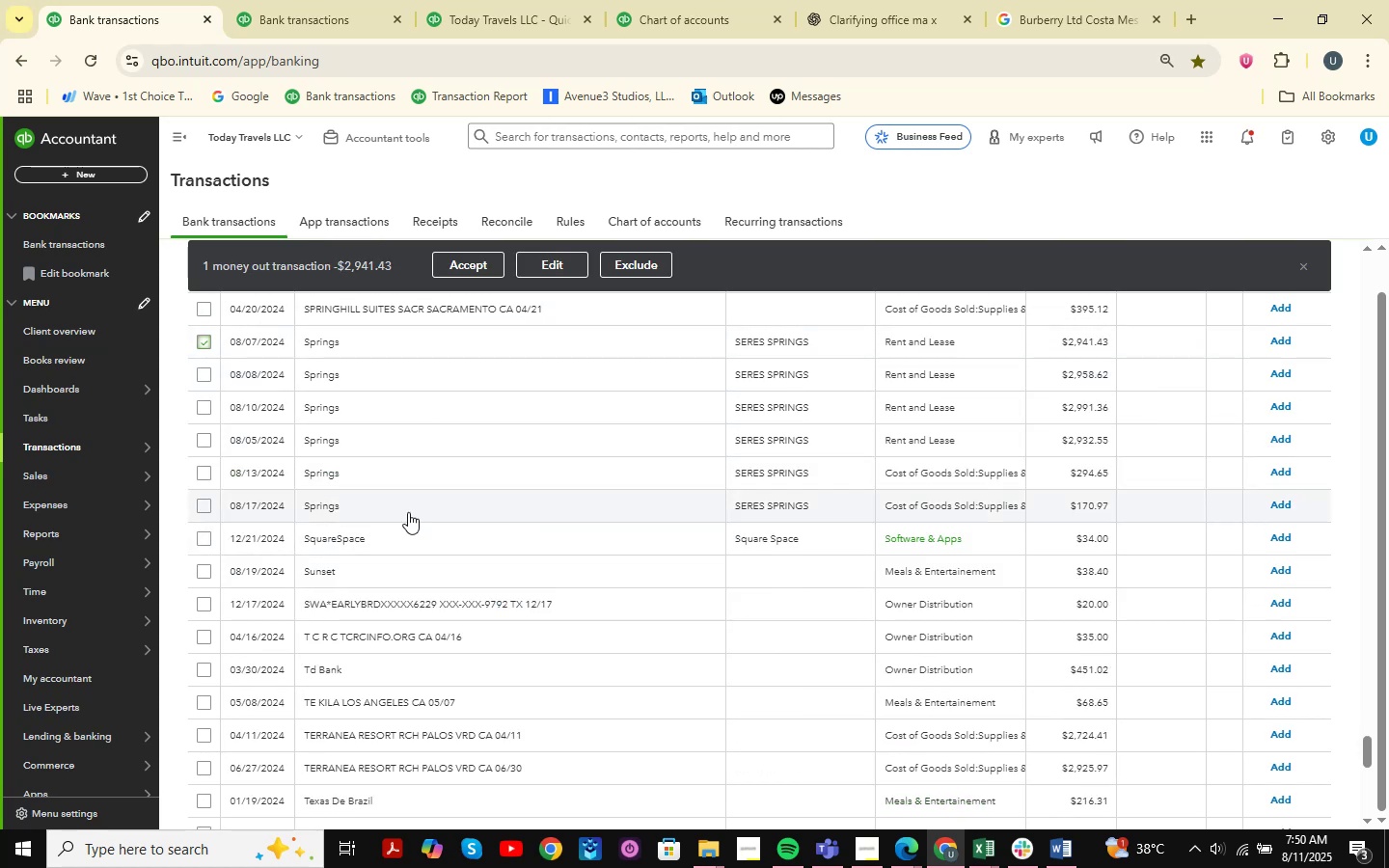 
hold_key(key=ShiftLeft, duration=0.67)
left_click([206, 508])
 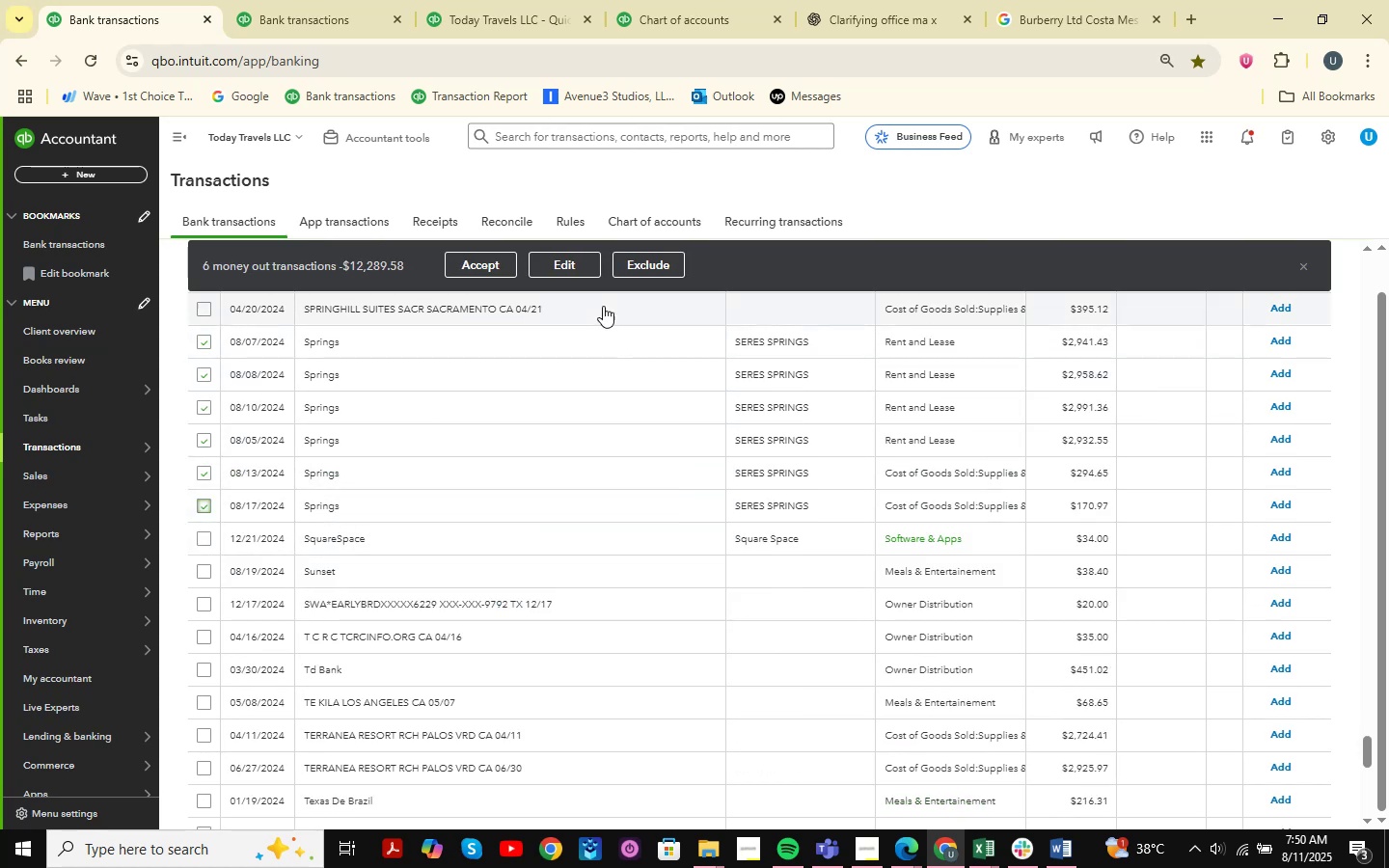 
left_click([586, 258])
 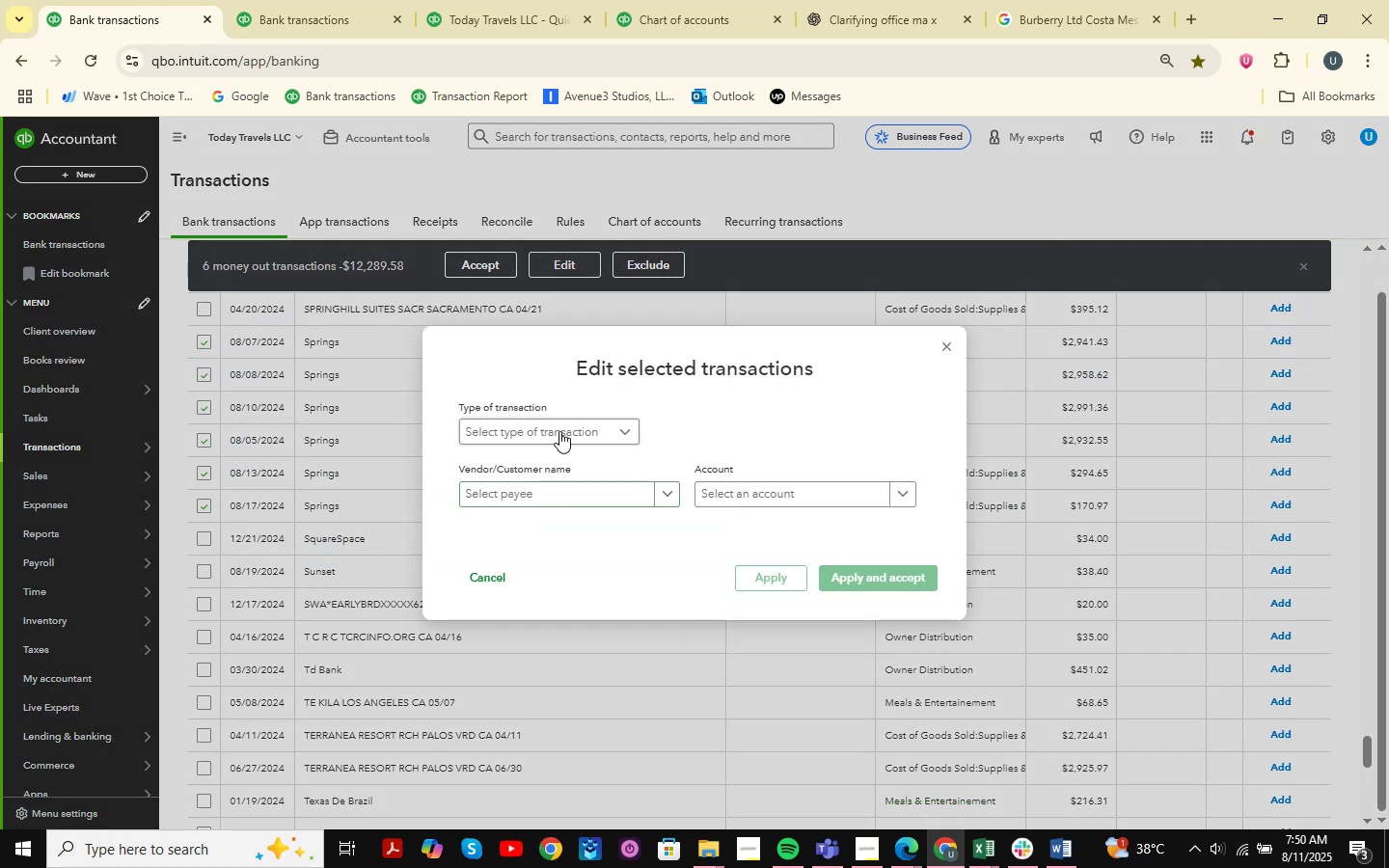 
double_click([496, 460])
 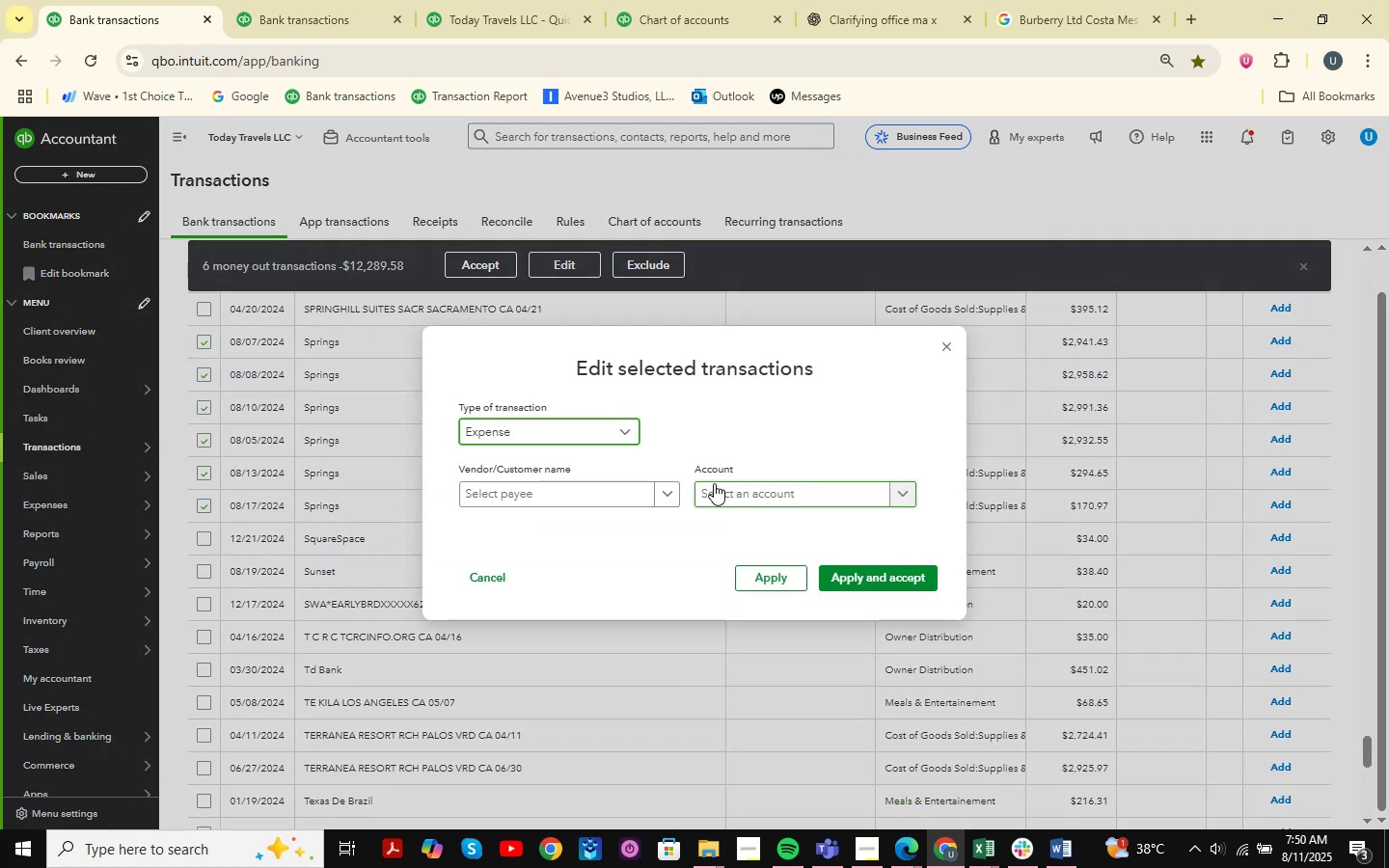 
triple_click([714, 483])
 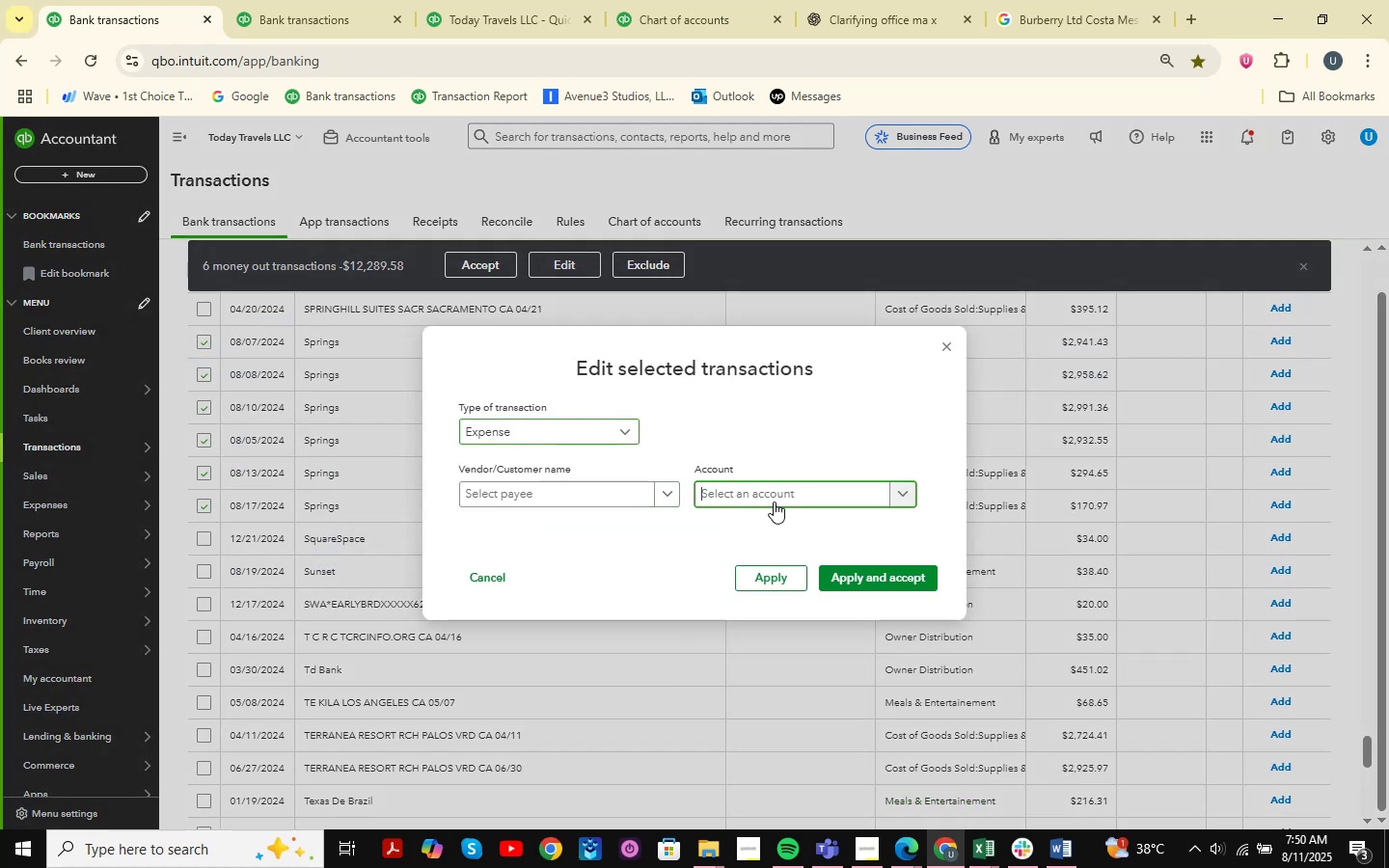 
type(Travel )
 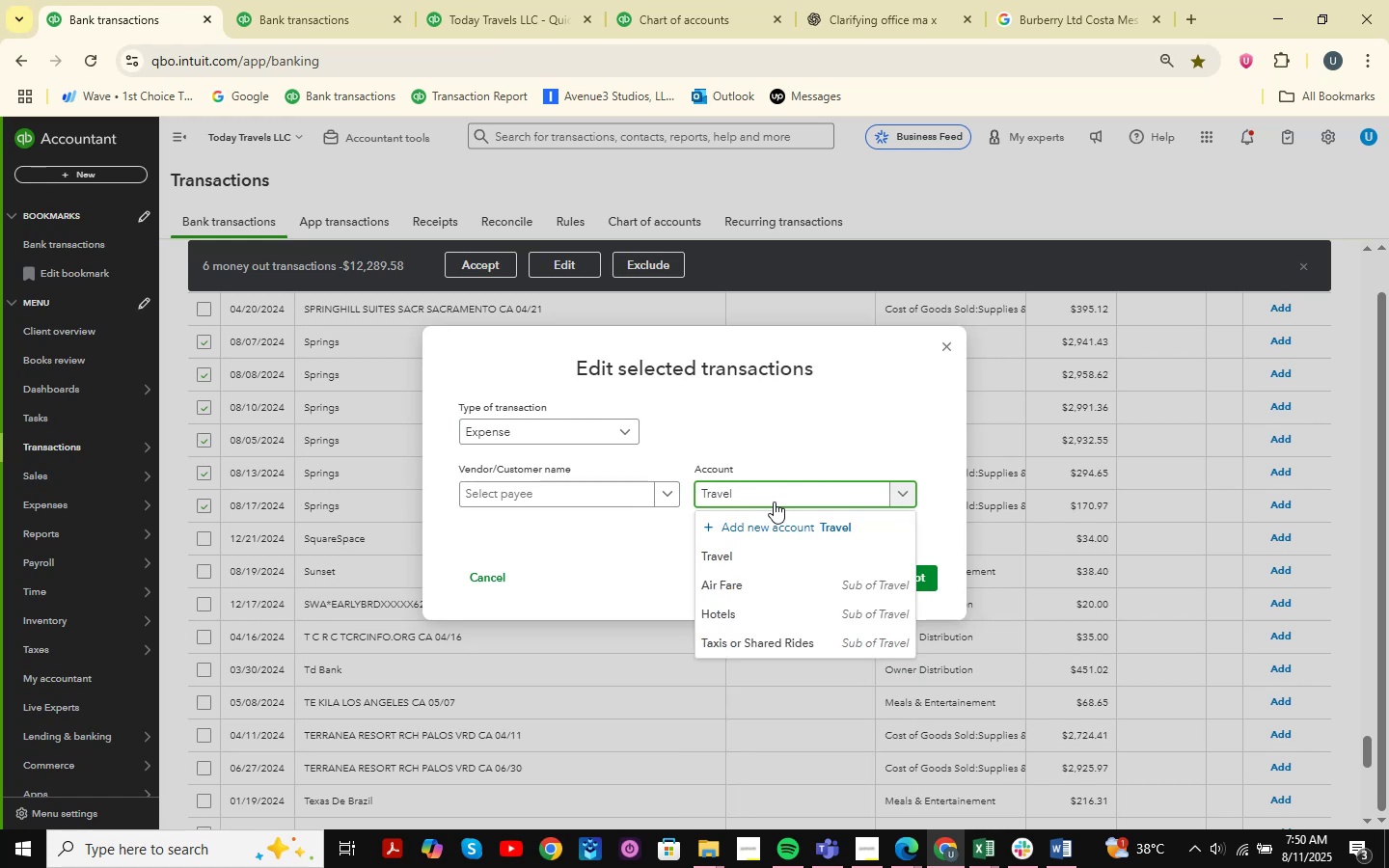 
key(ArrowDown)
 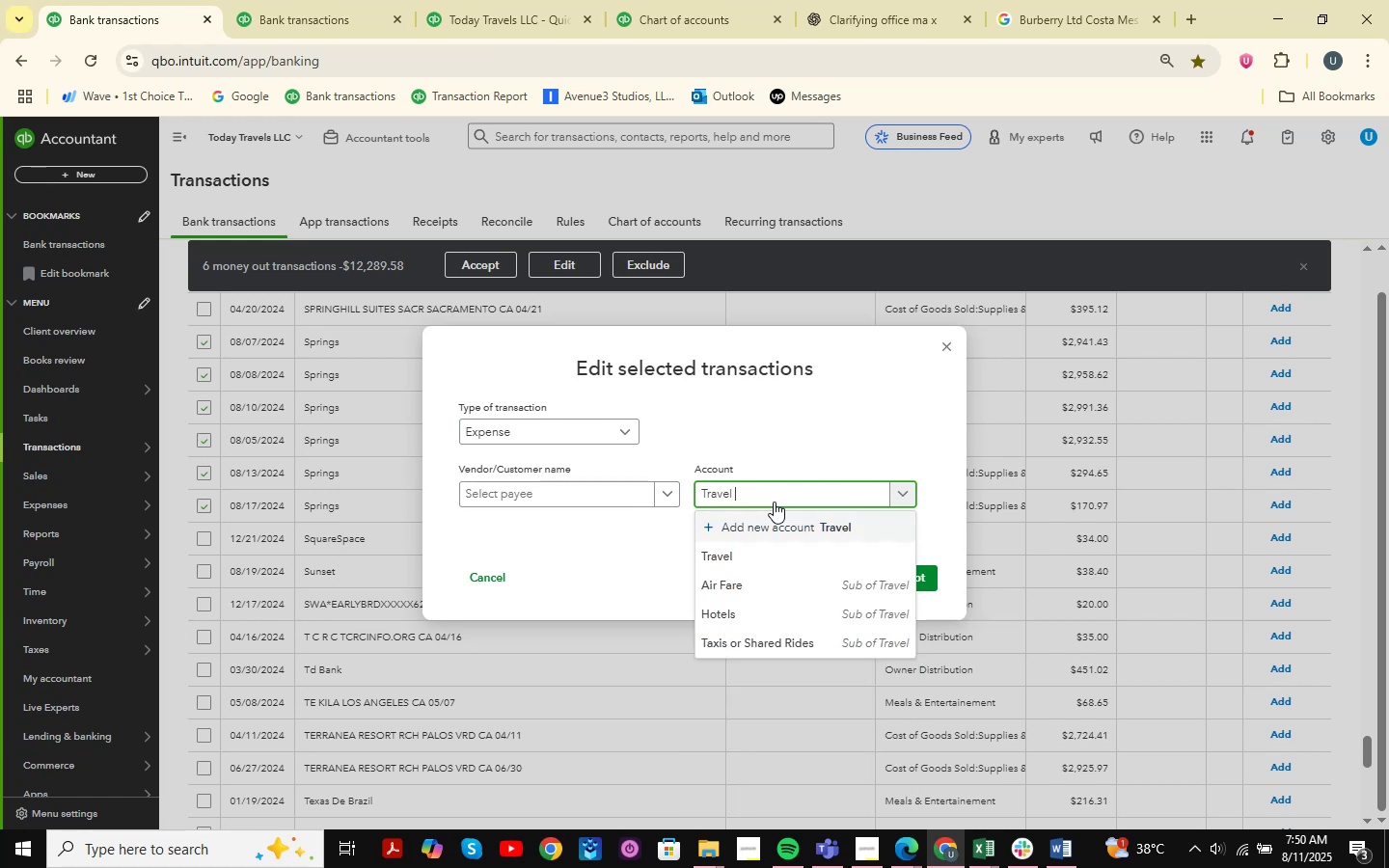 
key(ArrowDown)
 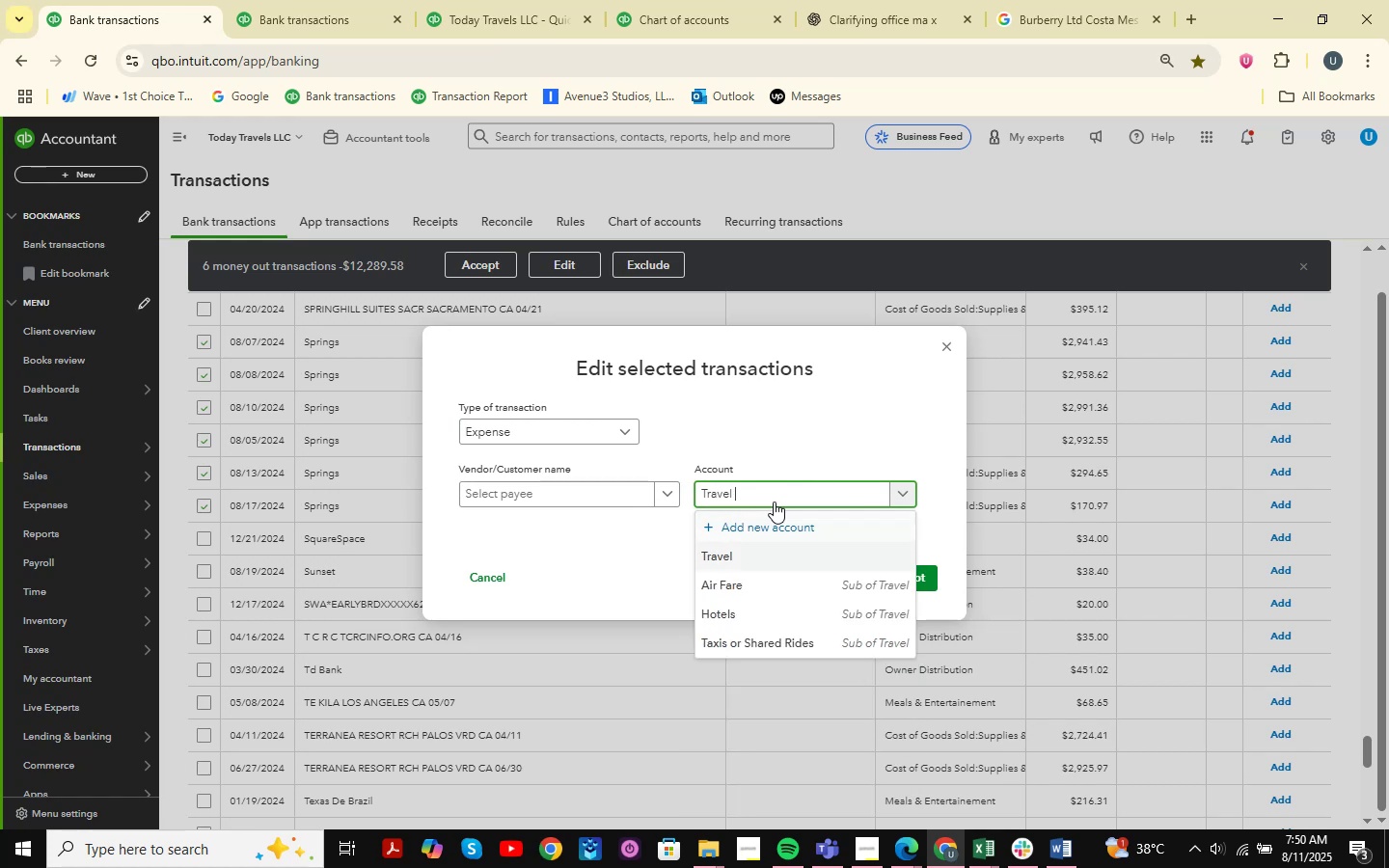 
key(ArrowDown)
 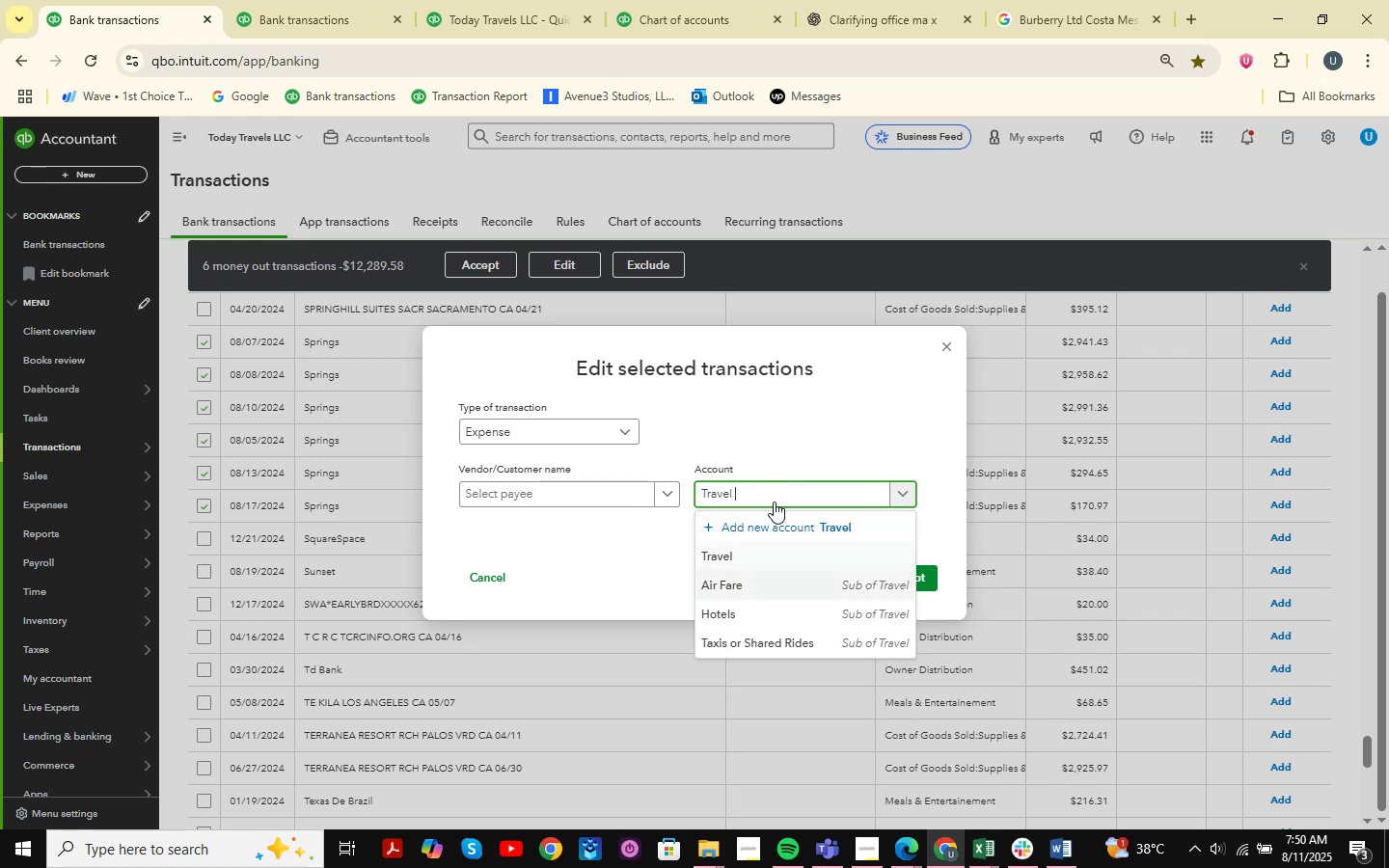 
key(ArrowDown)
 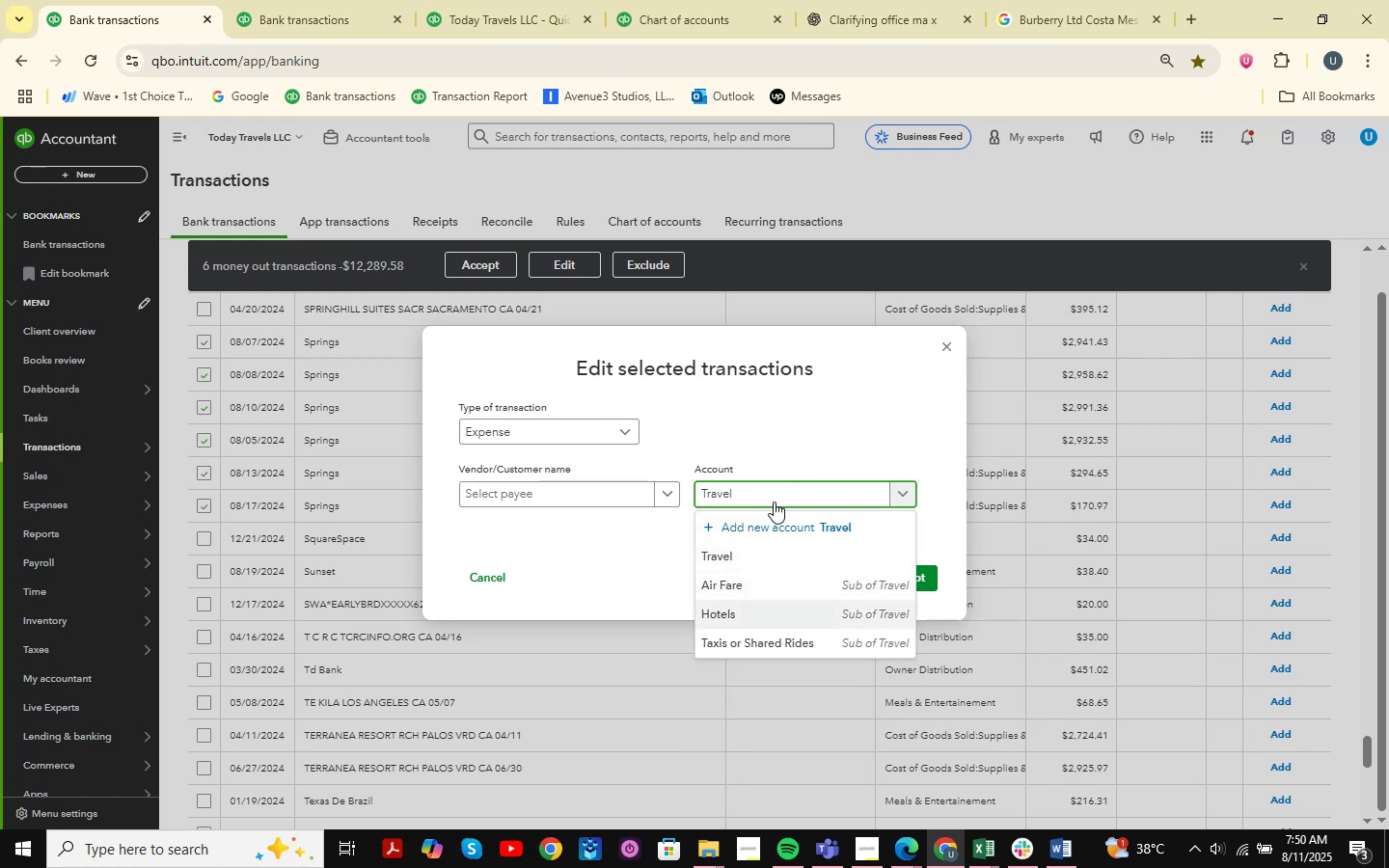 
key(Enter)
 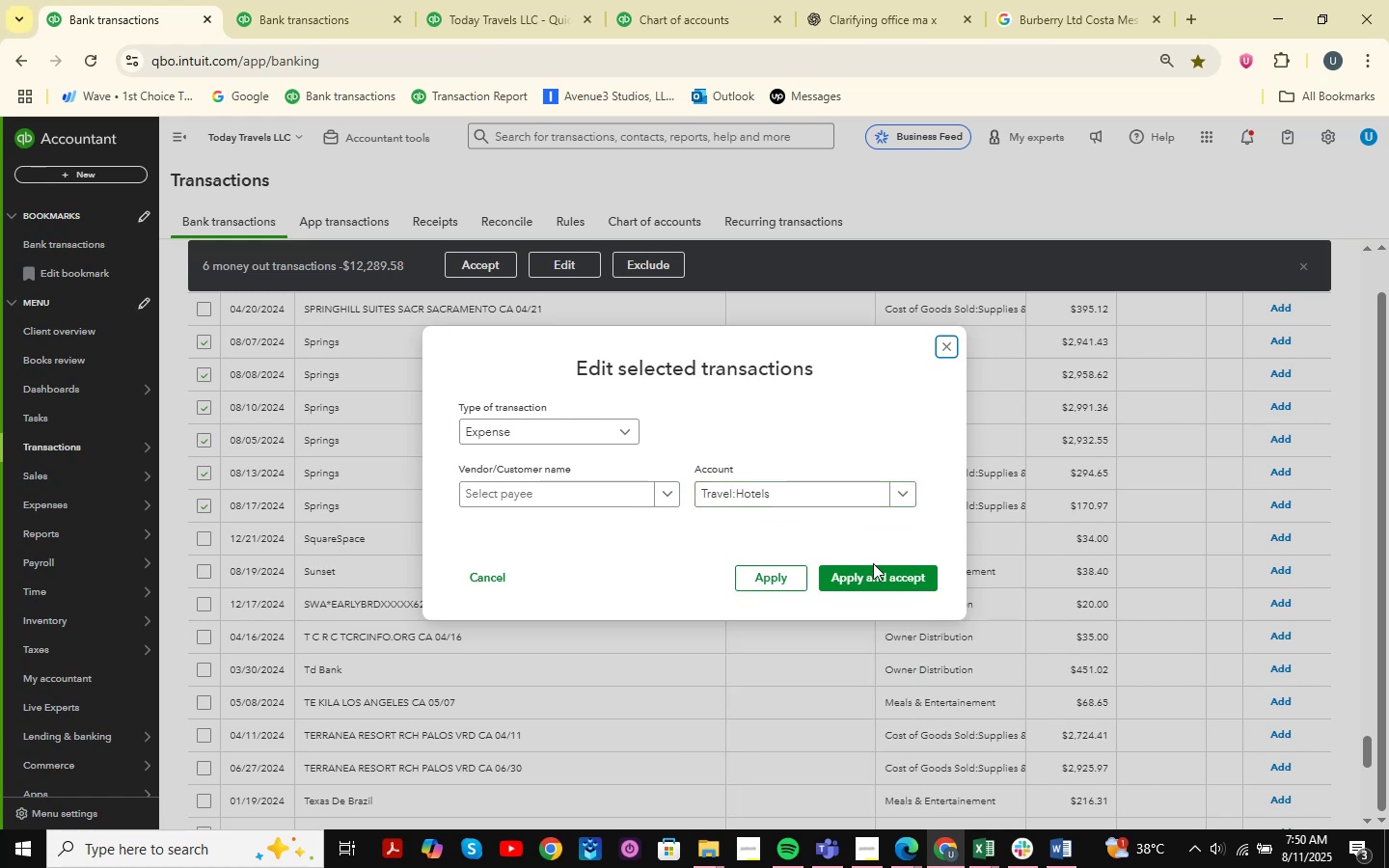 
left_click([881, 582])
 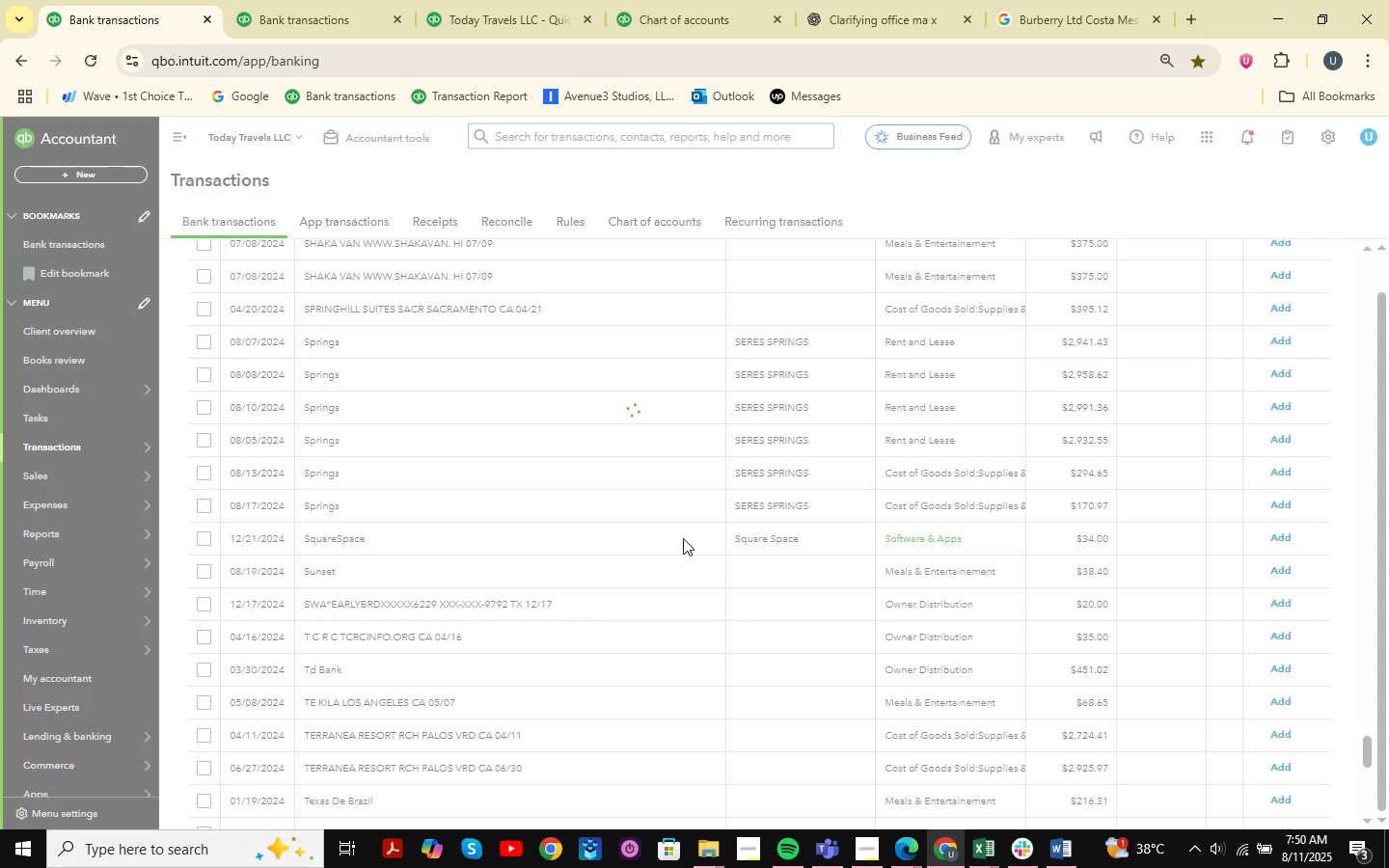 
wait(5.66)
 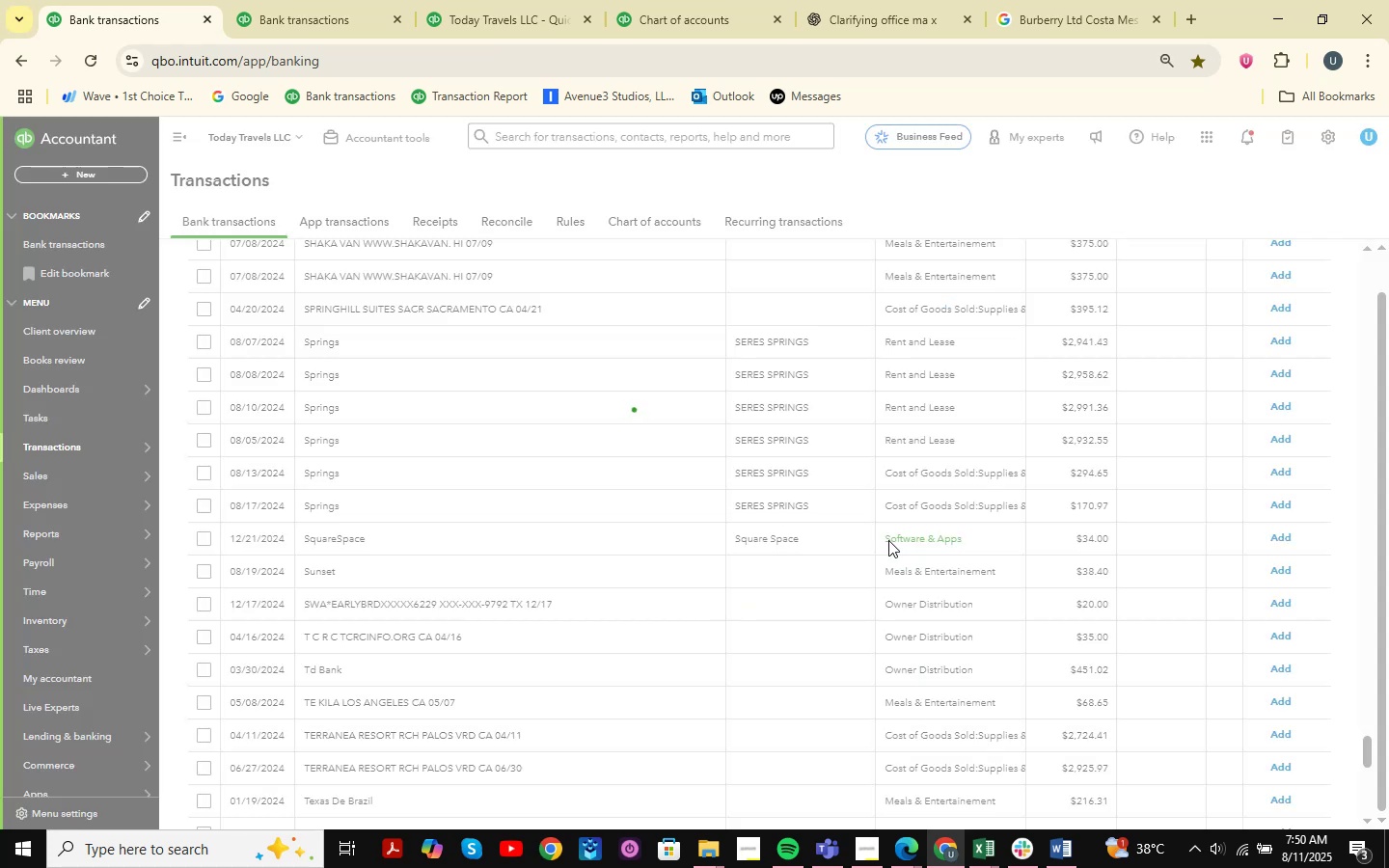 
scroll: coordinate [418, 481], scroll_direction: up, amount: 70.0
 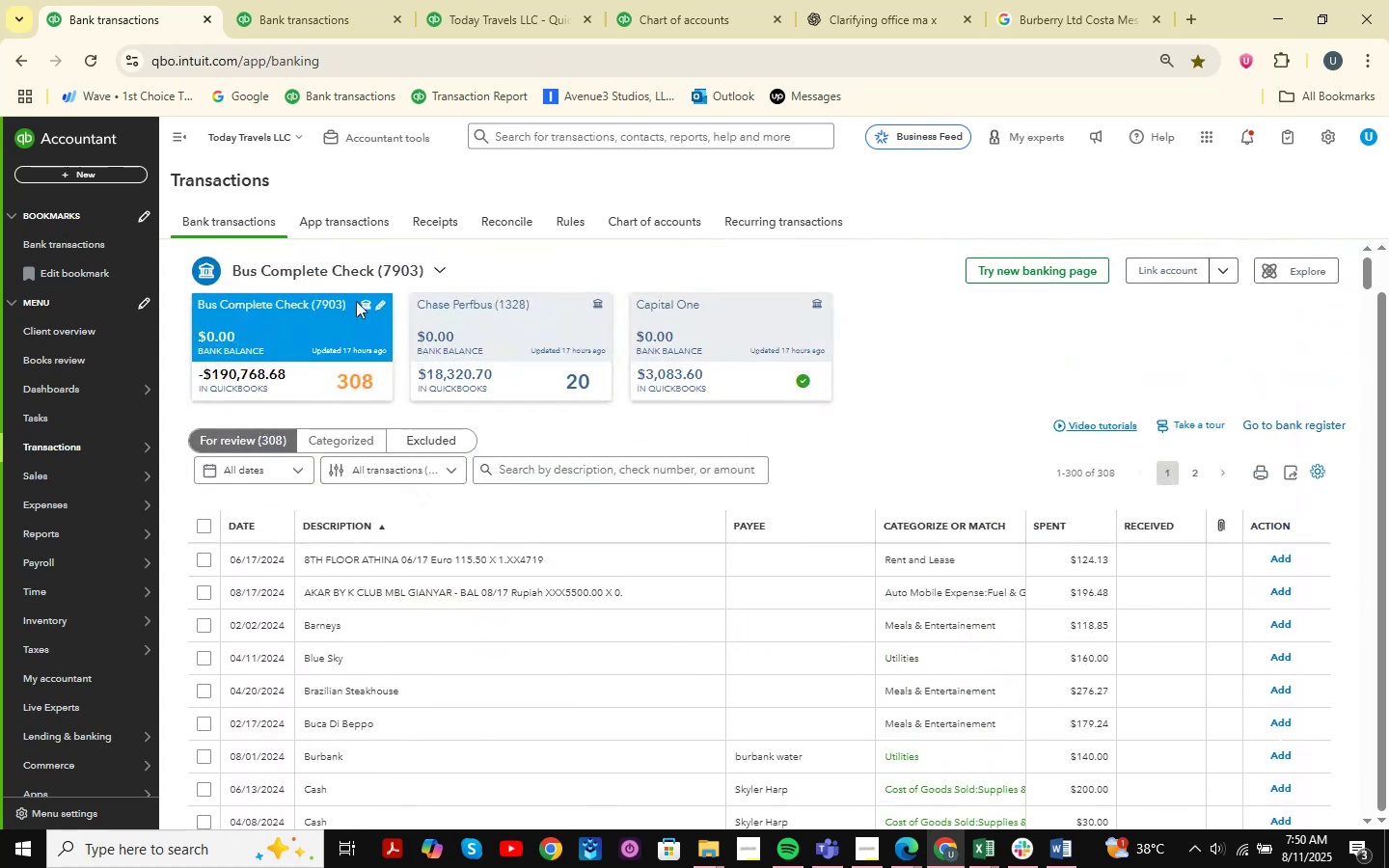 
left_click([355, 0])
 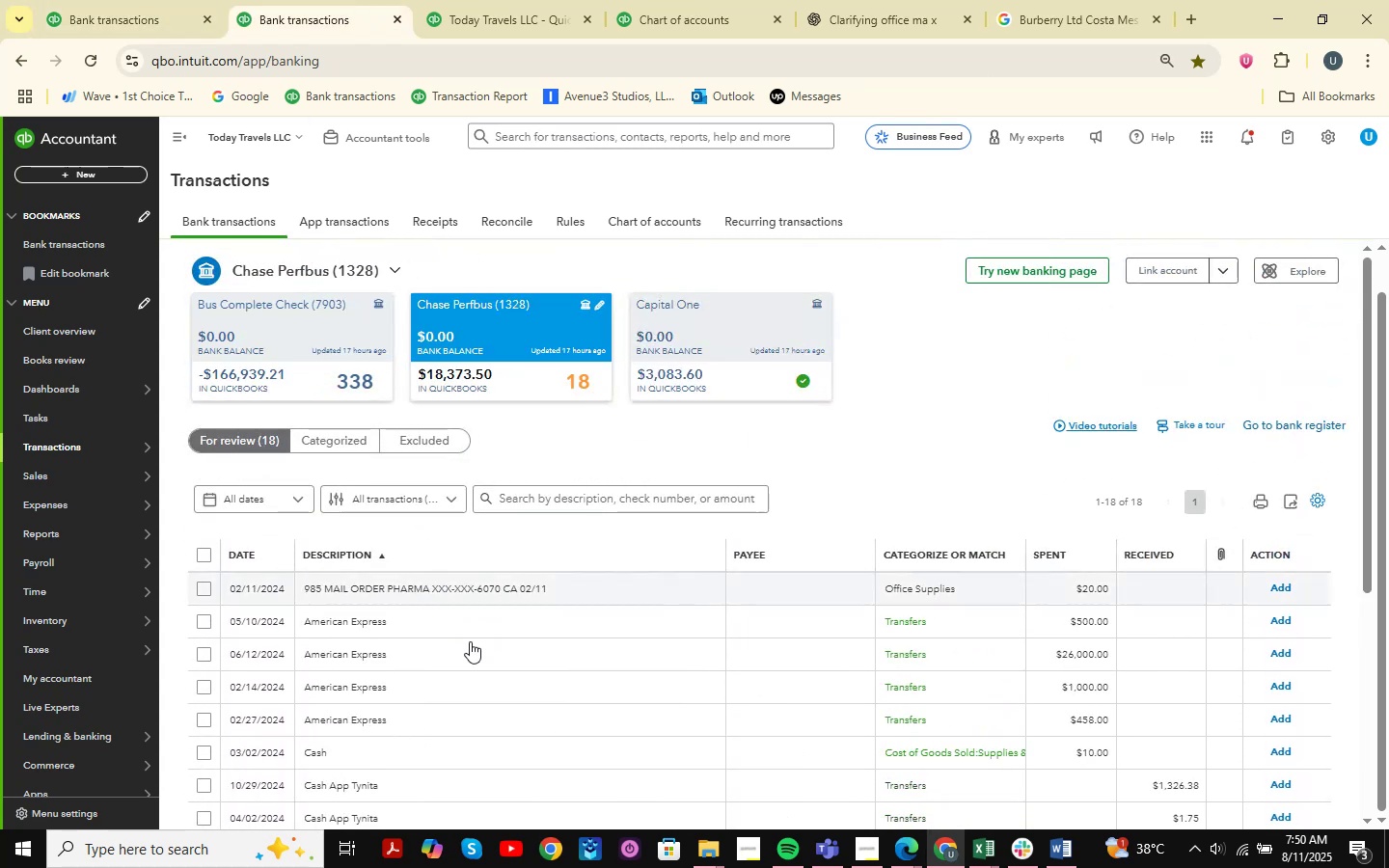 
scroll: coordinate [492, 623], scroll_direction: down, amount: 14.0
 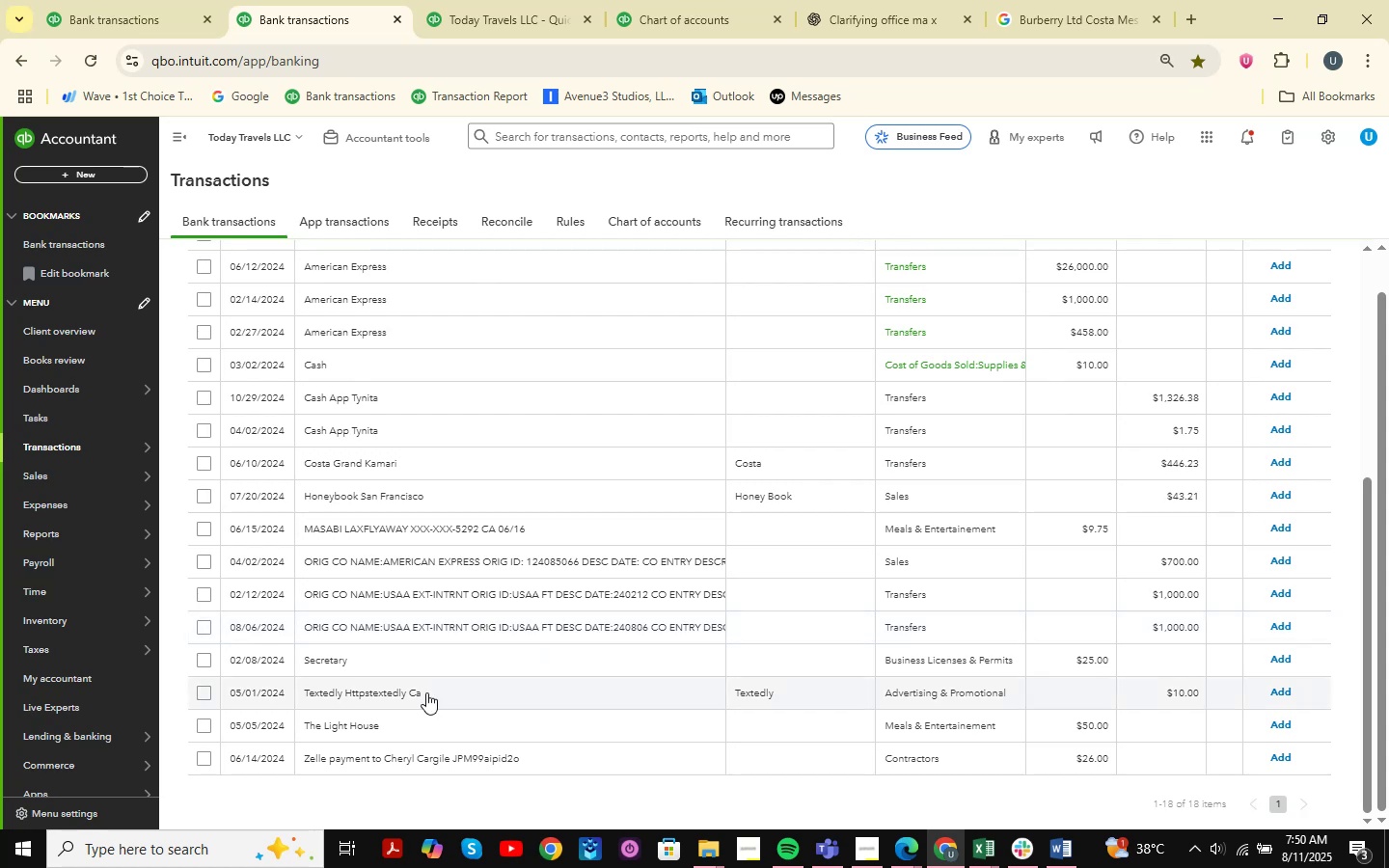 
wait(8.05)
 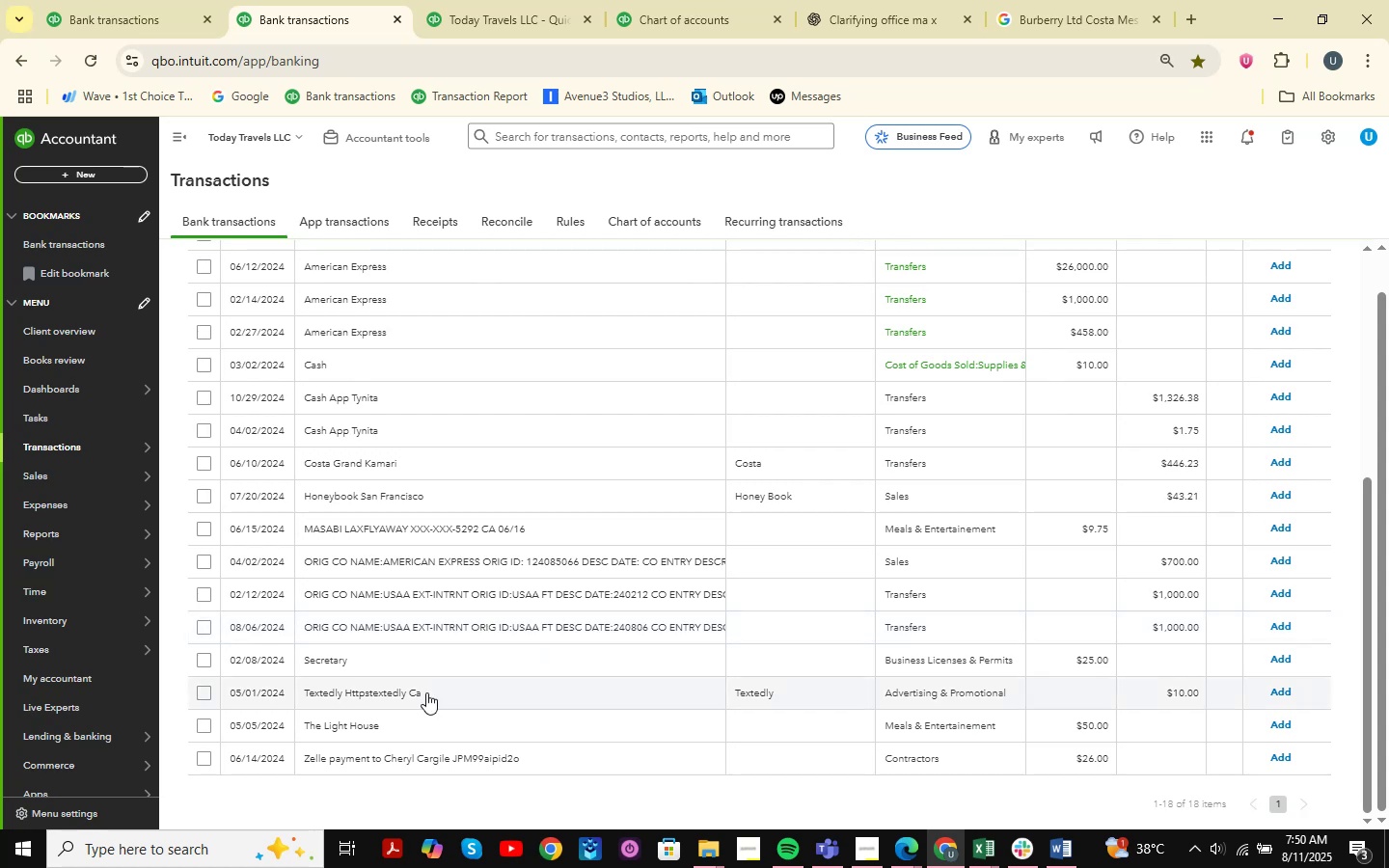 
scroll: coordinate [516, 421], scroll_direction: none, amount: 0.0
 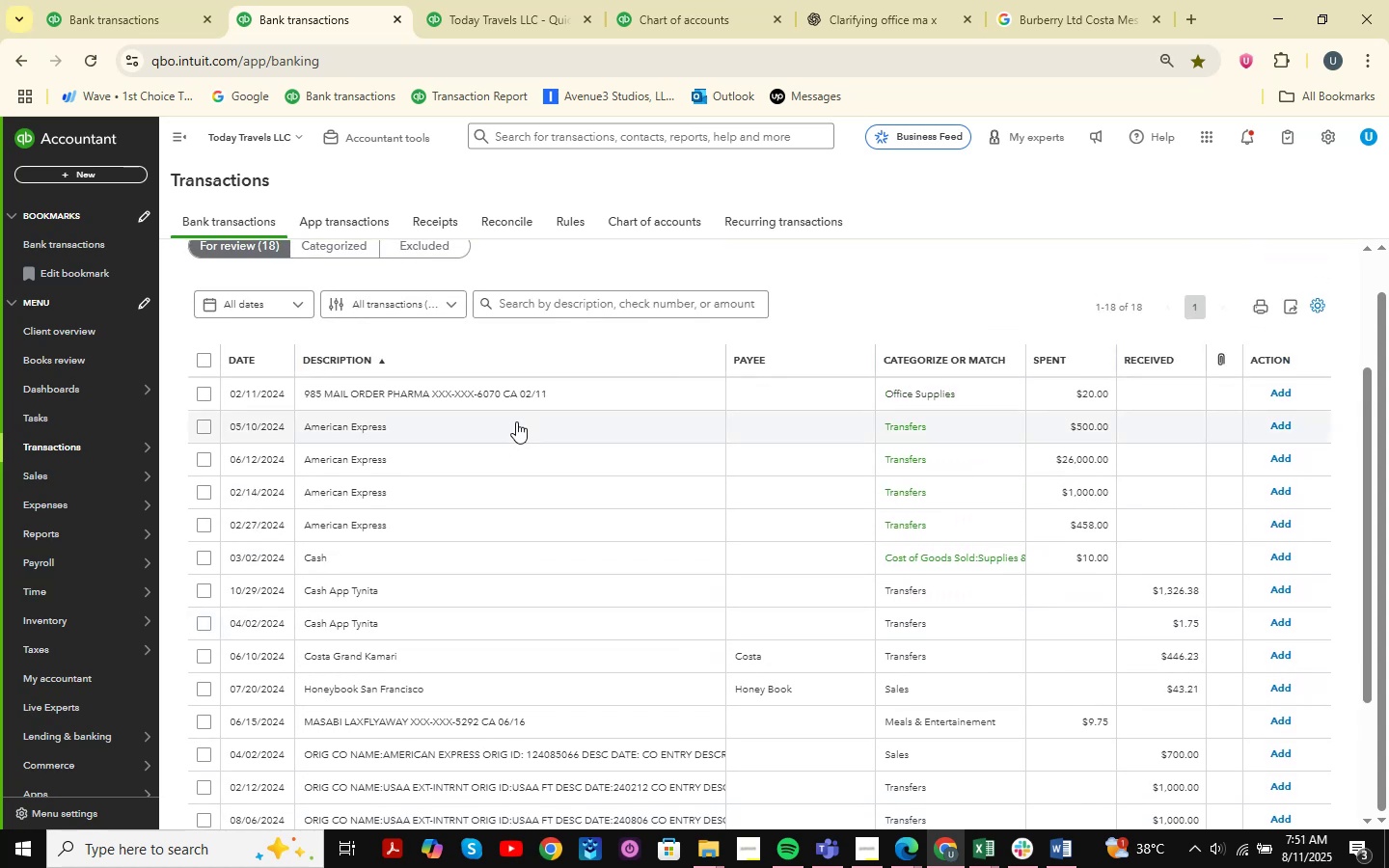 
scroll: coordinate [631, 487], scroll_direction: down, amount: 16.0
 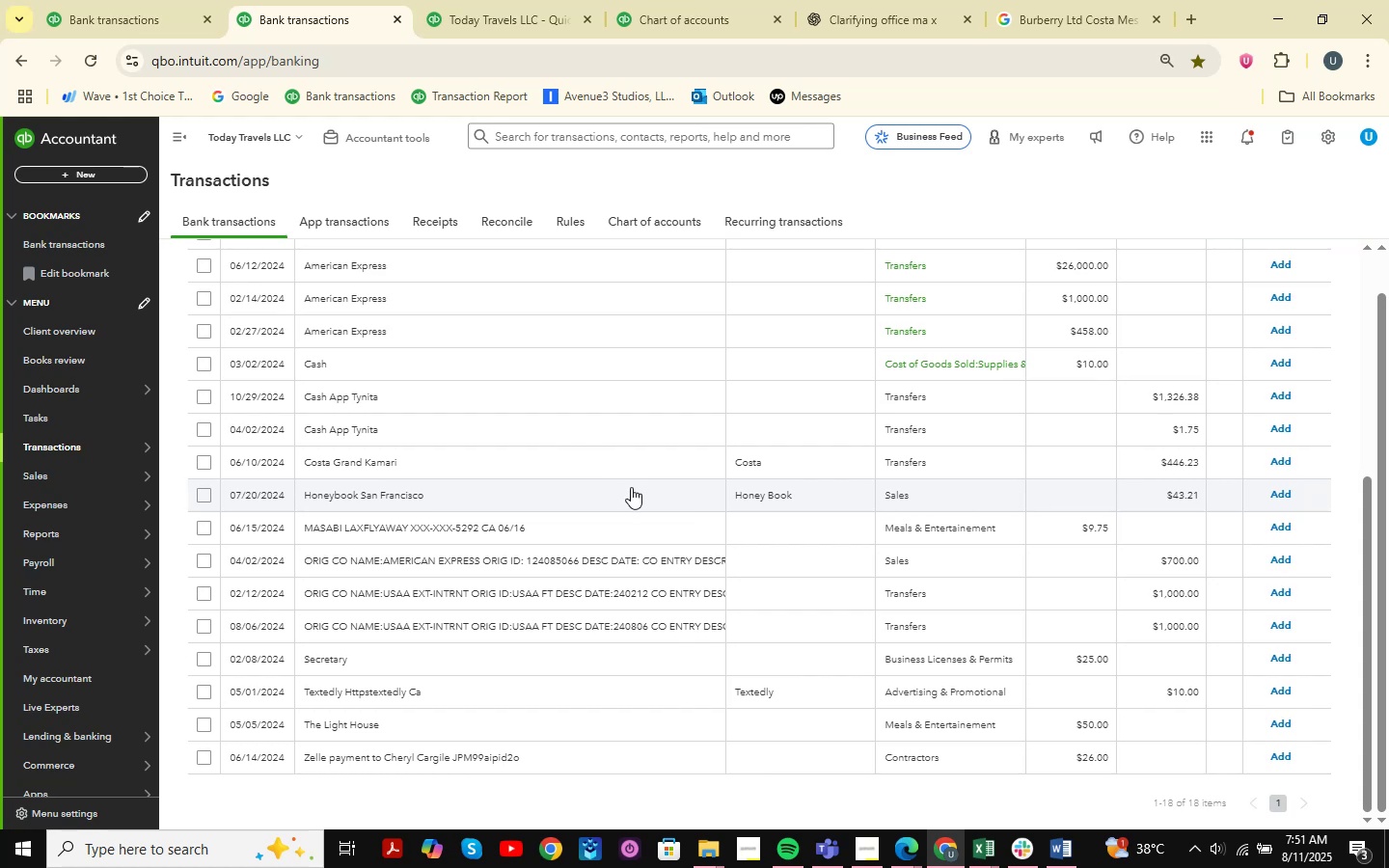 
scroll: coordinate [631, 487], scroll_direction: up, amount: 4.0
 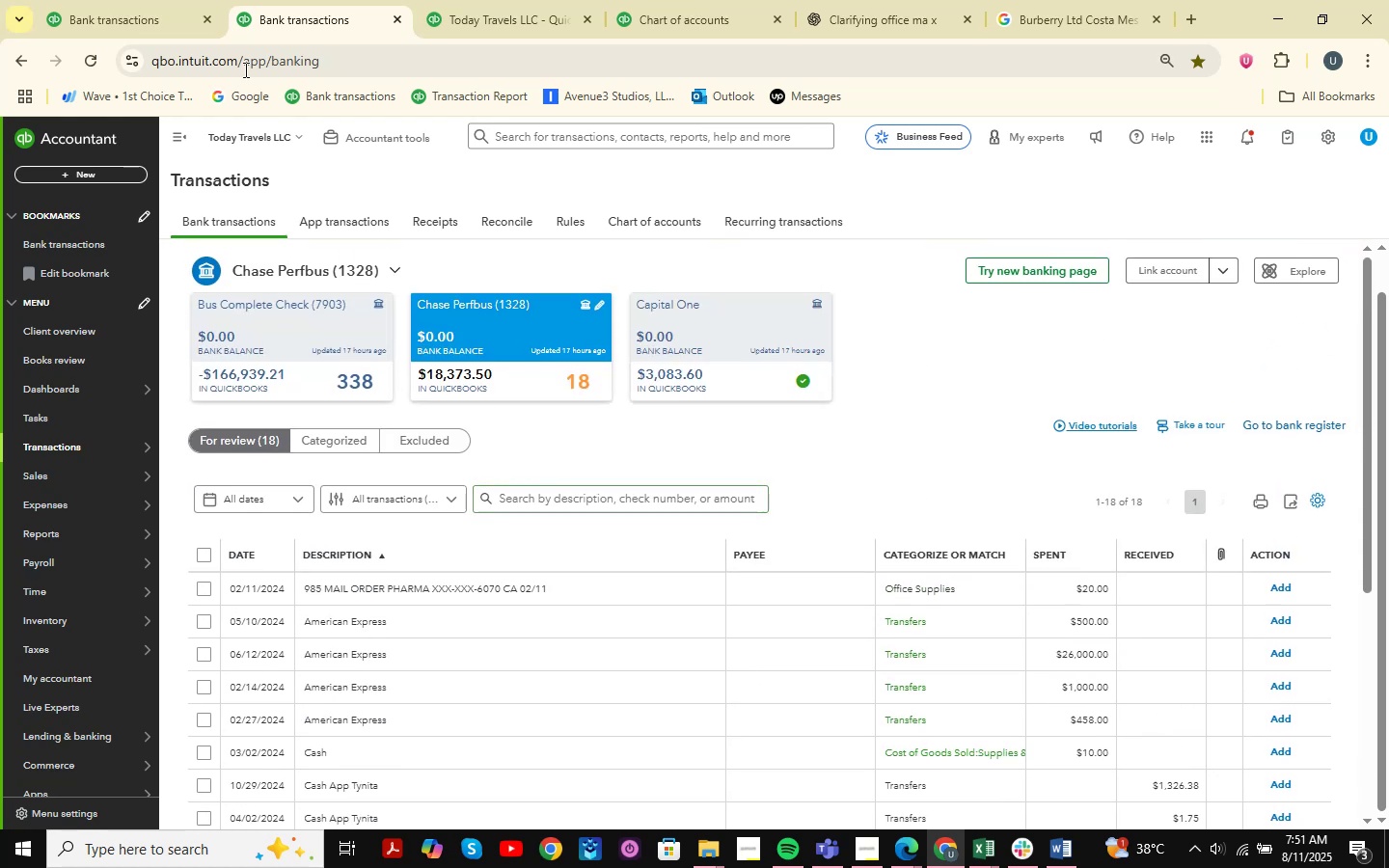 
left_click([122, 0])
 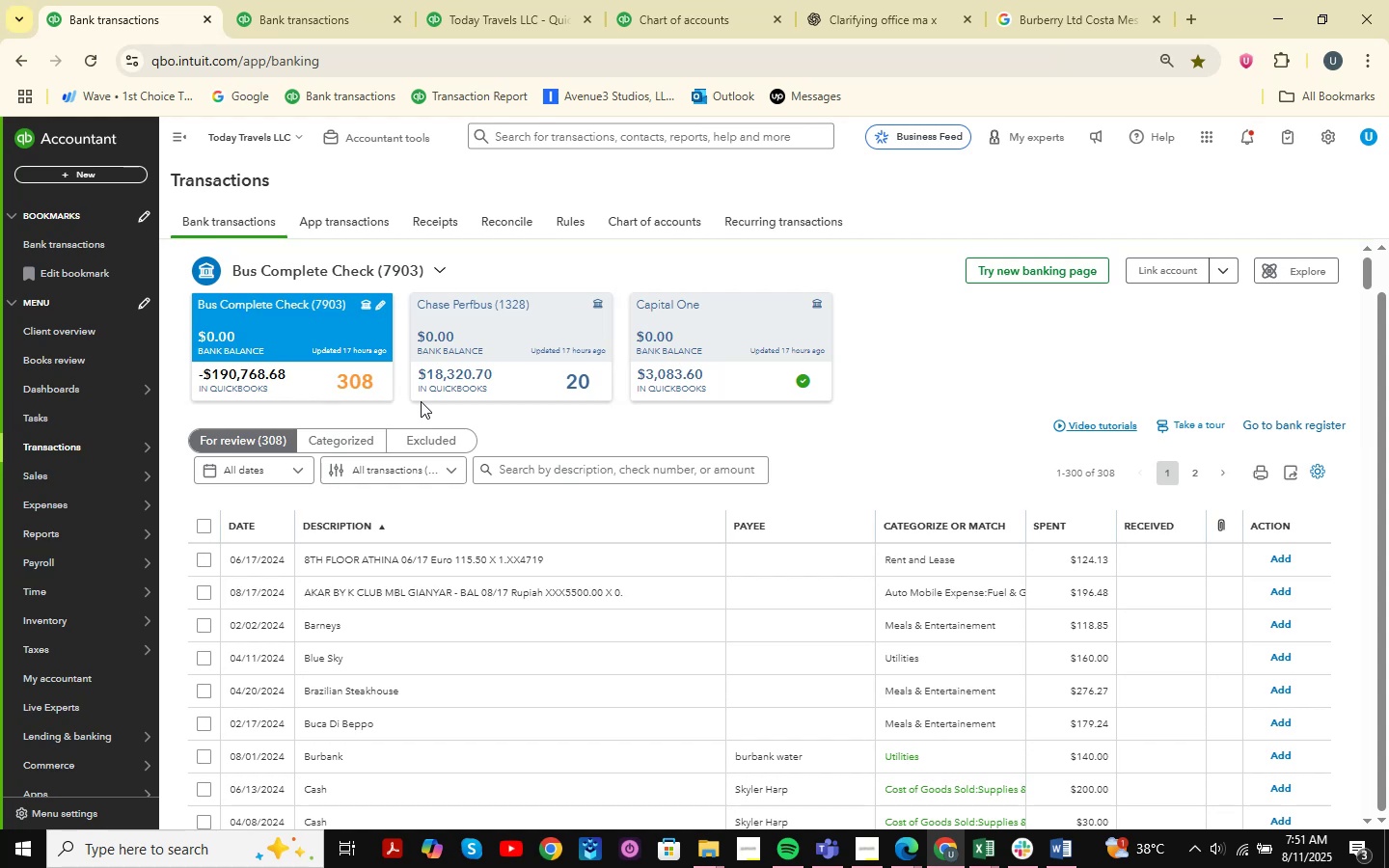 
wait(8.92)
 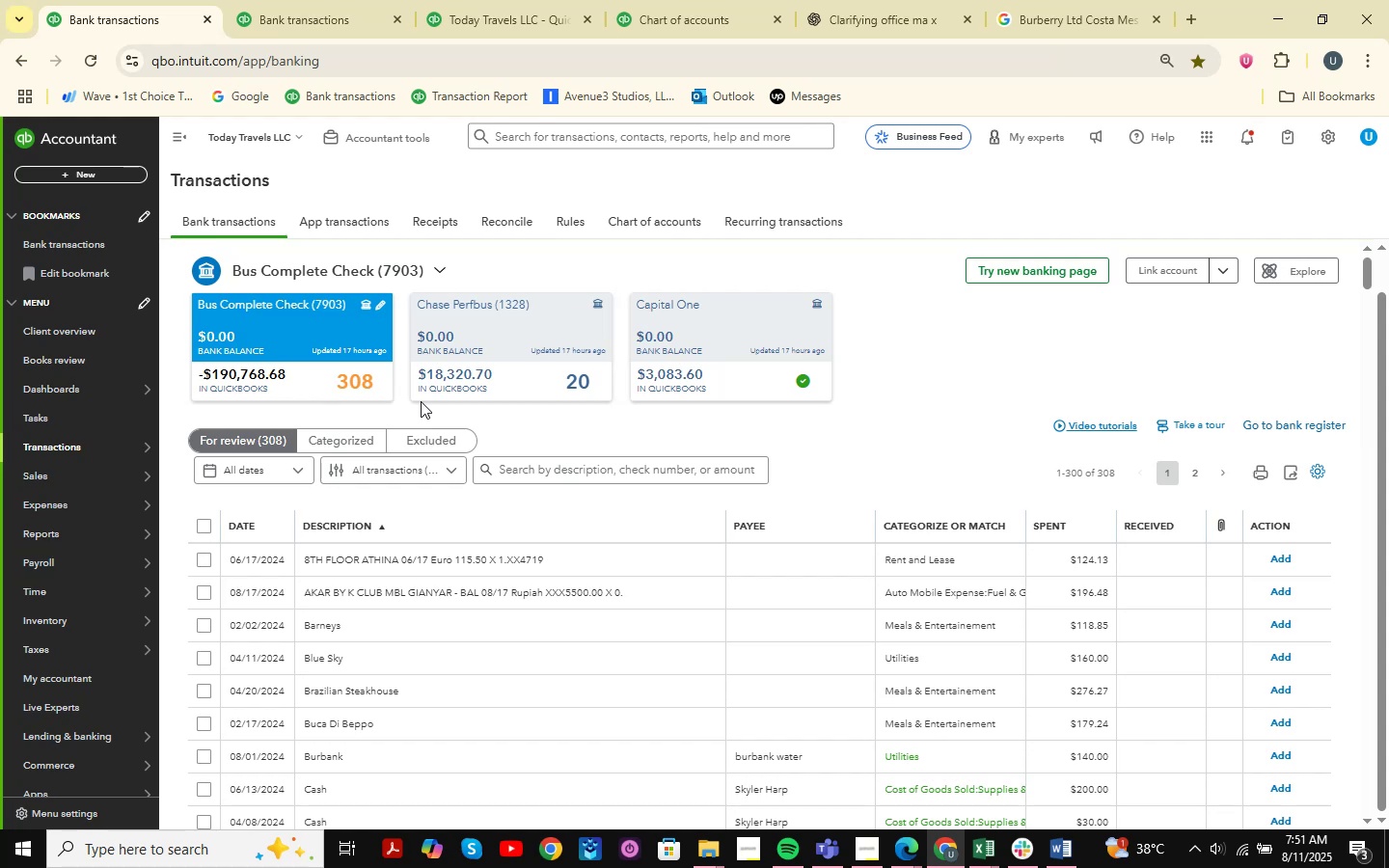 
scroll: coordinate [509, 454], scroll_direction: down, amount: 85.0
 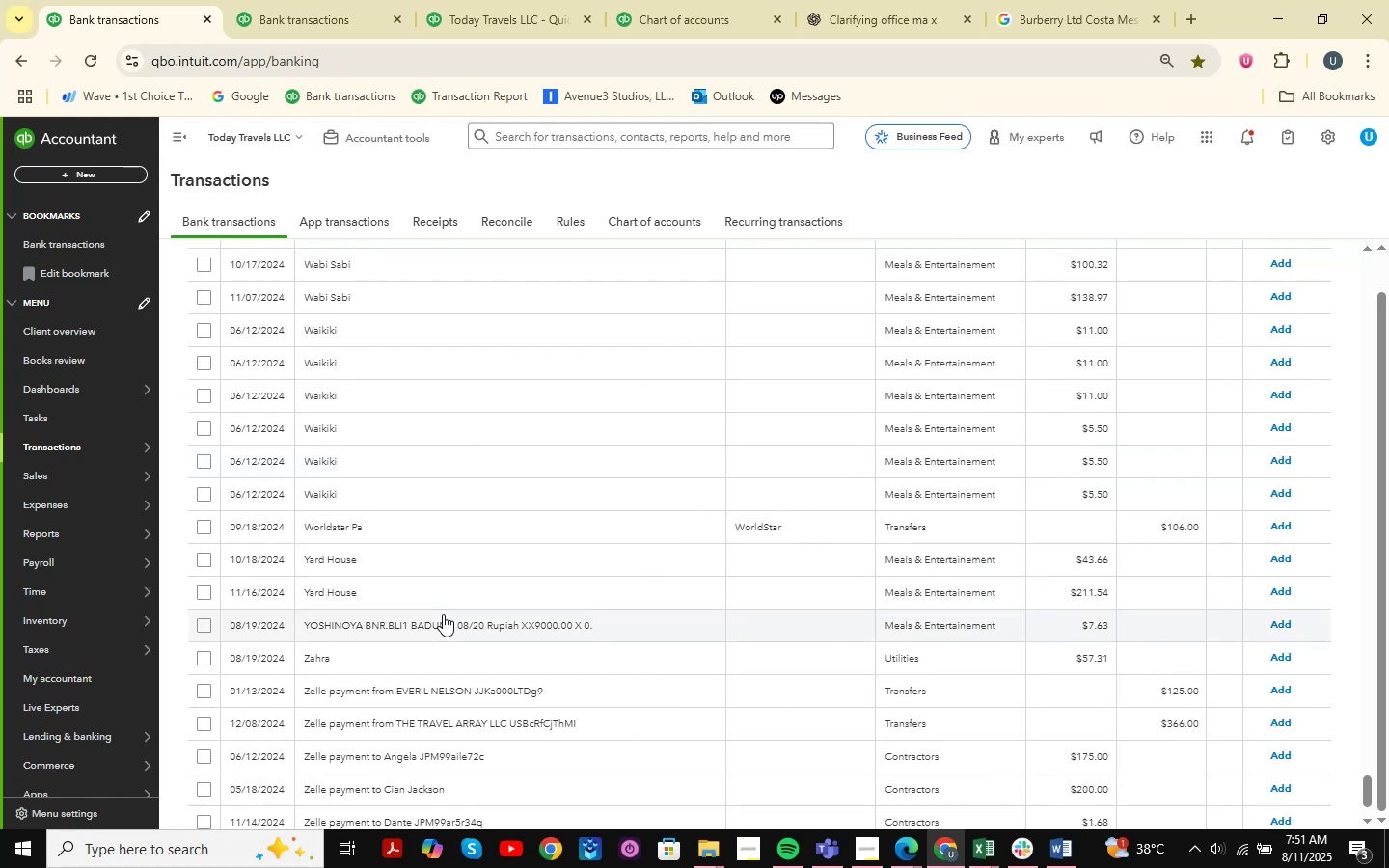 
left_click([366, 645])
 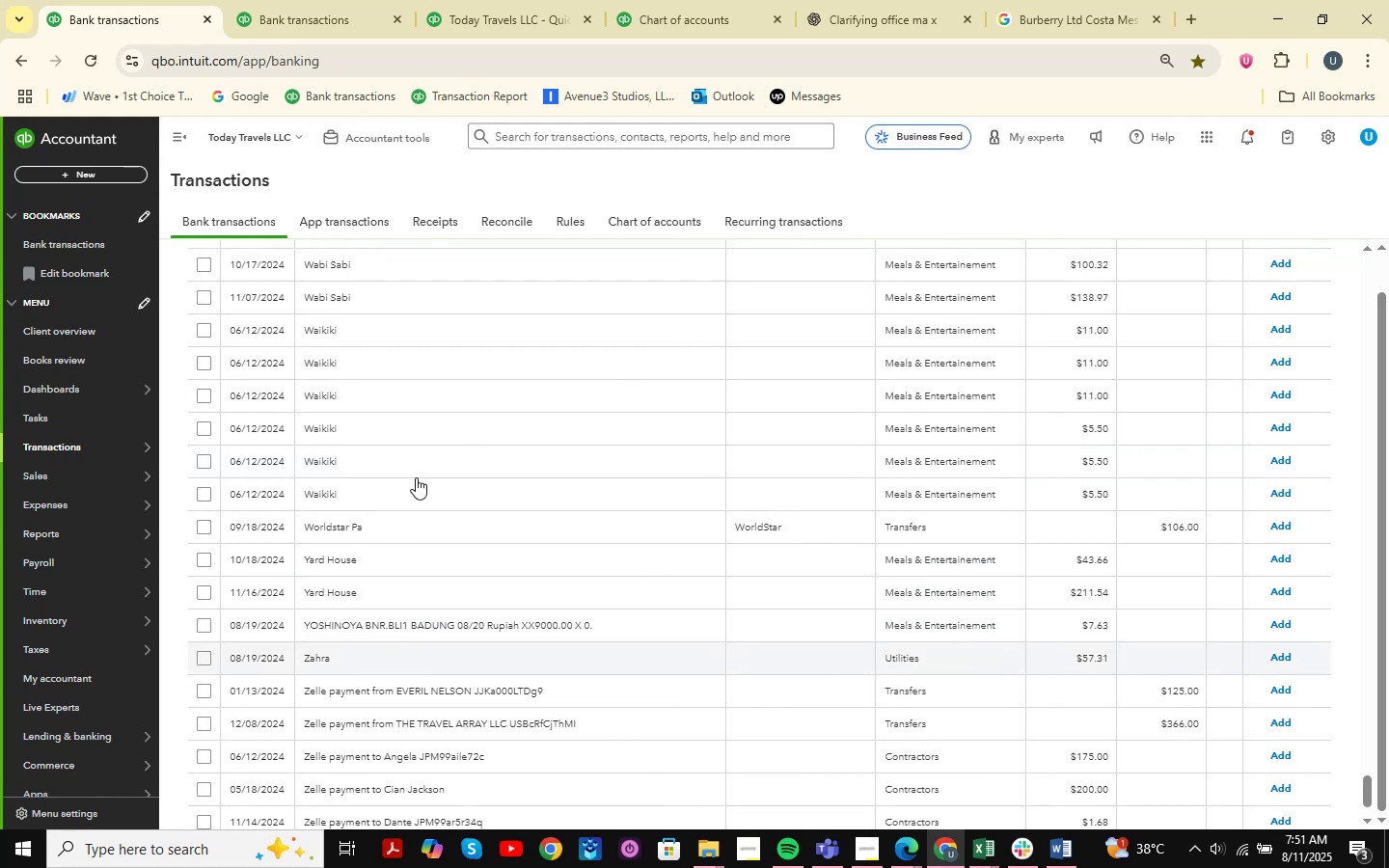 
scroll: coordinate [416, 477], scroll_direction: down, amount: 2.0
 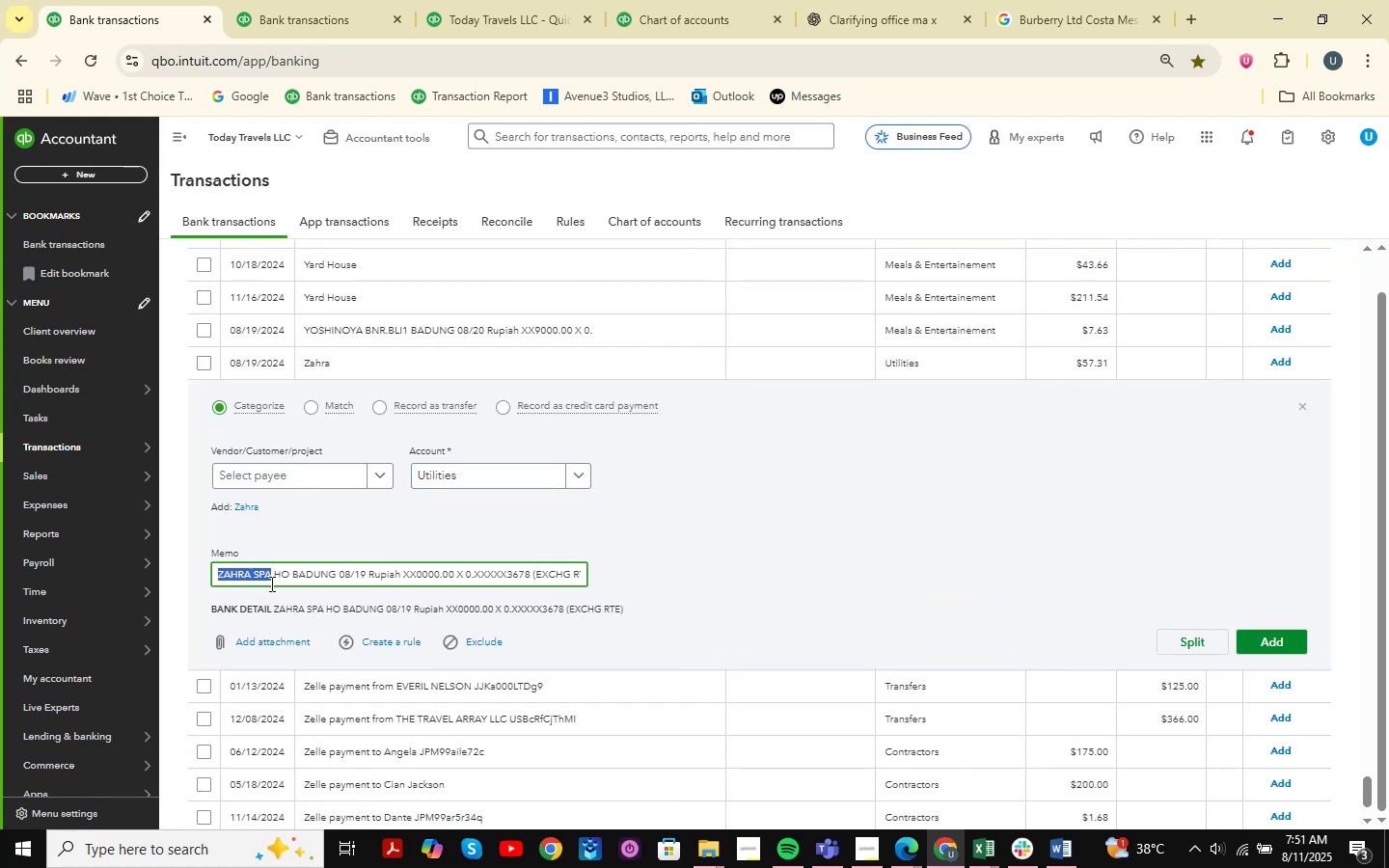 
left_click([298, 583])
 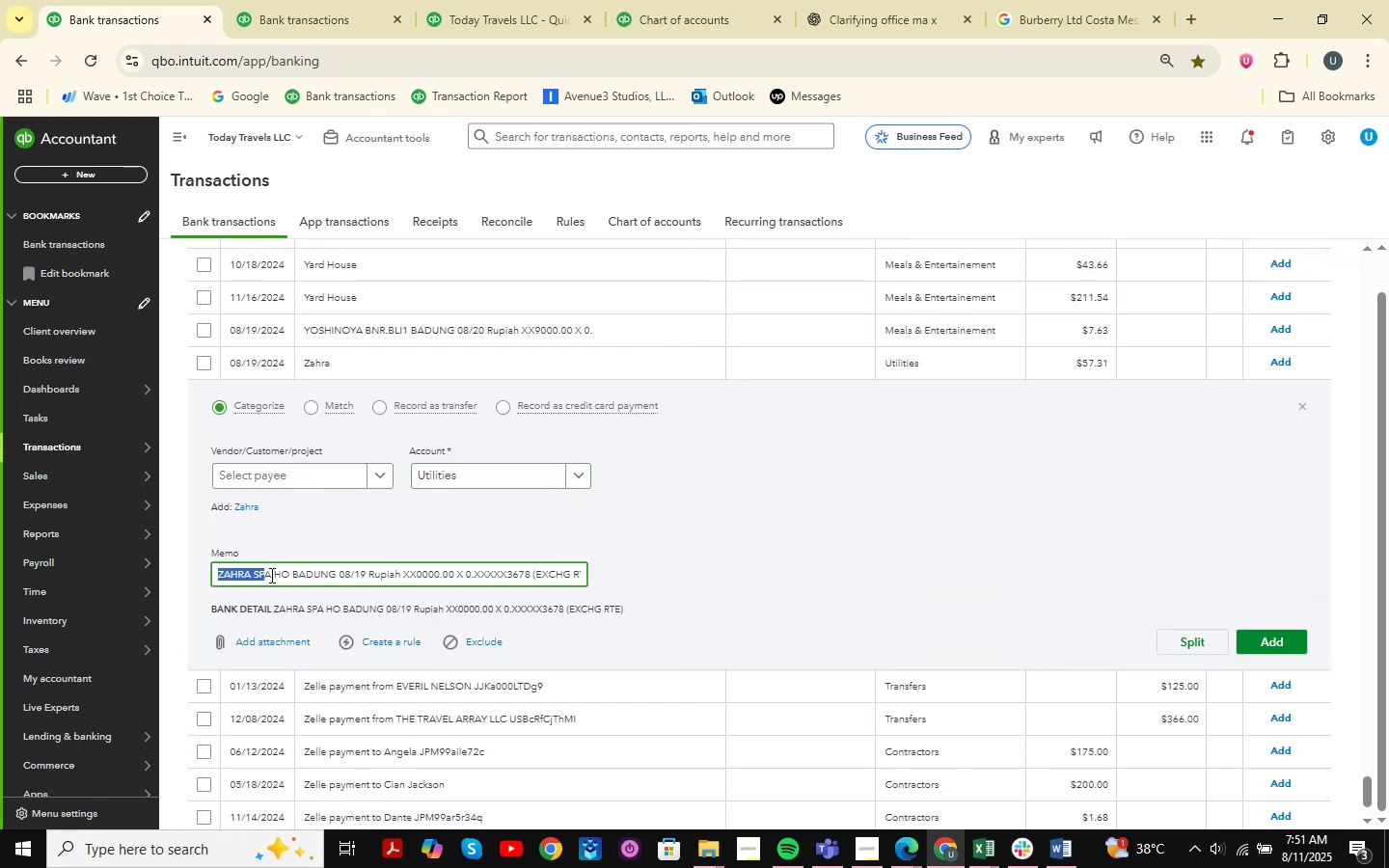 
key(Control+ControlLeft)
 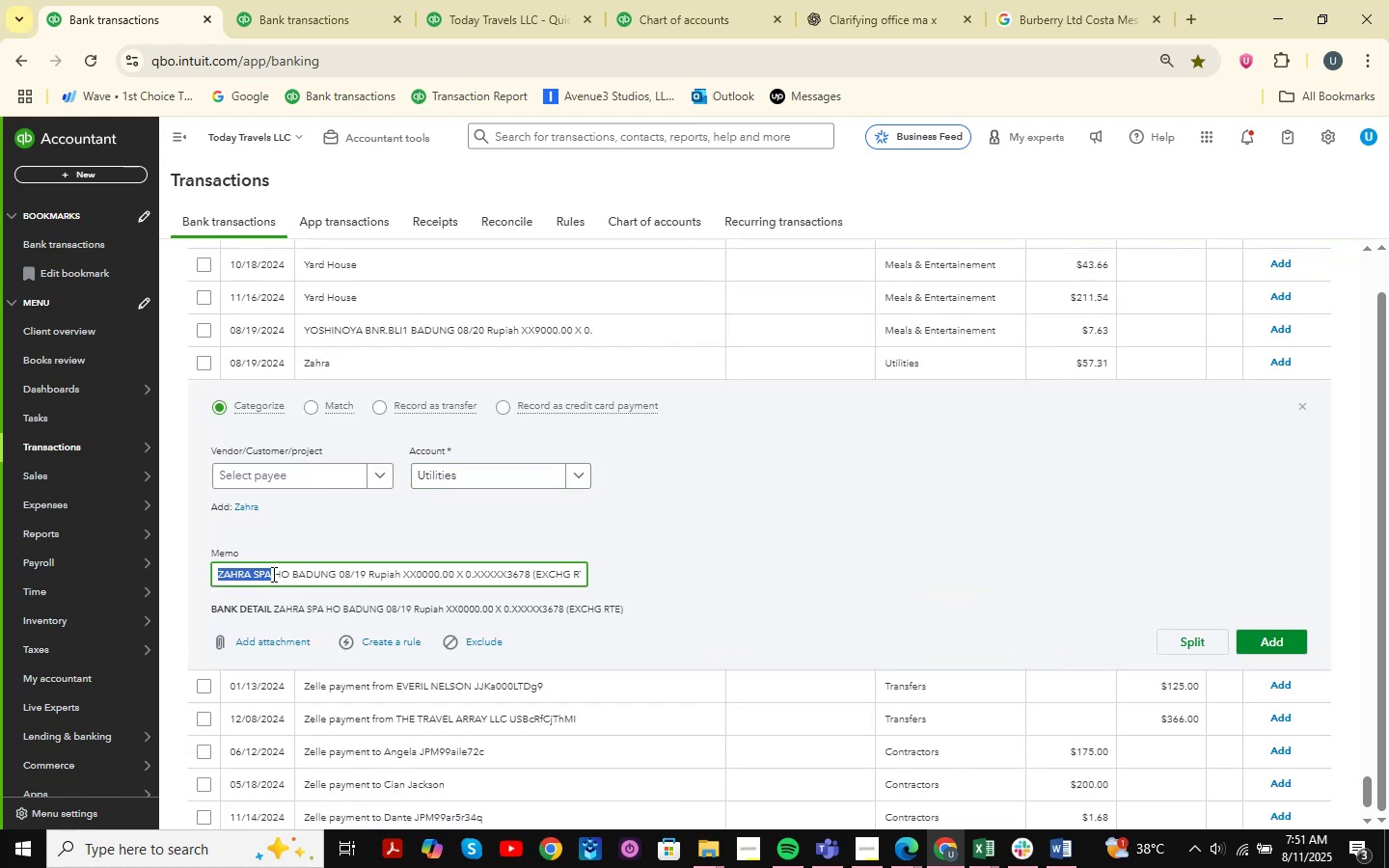 
key(Control+C)
 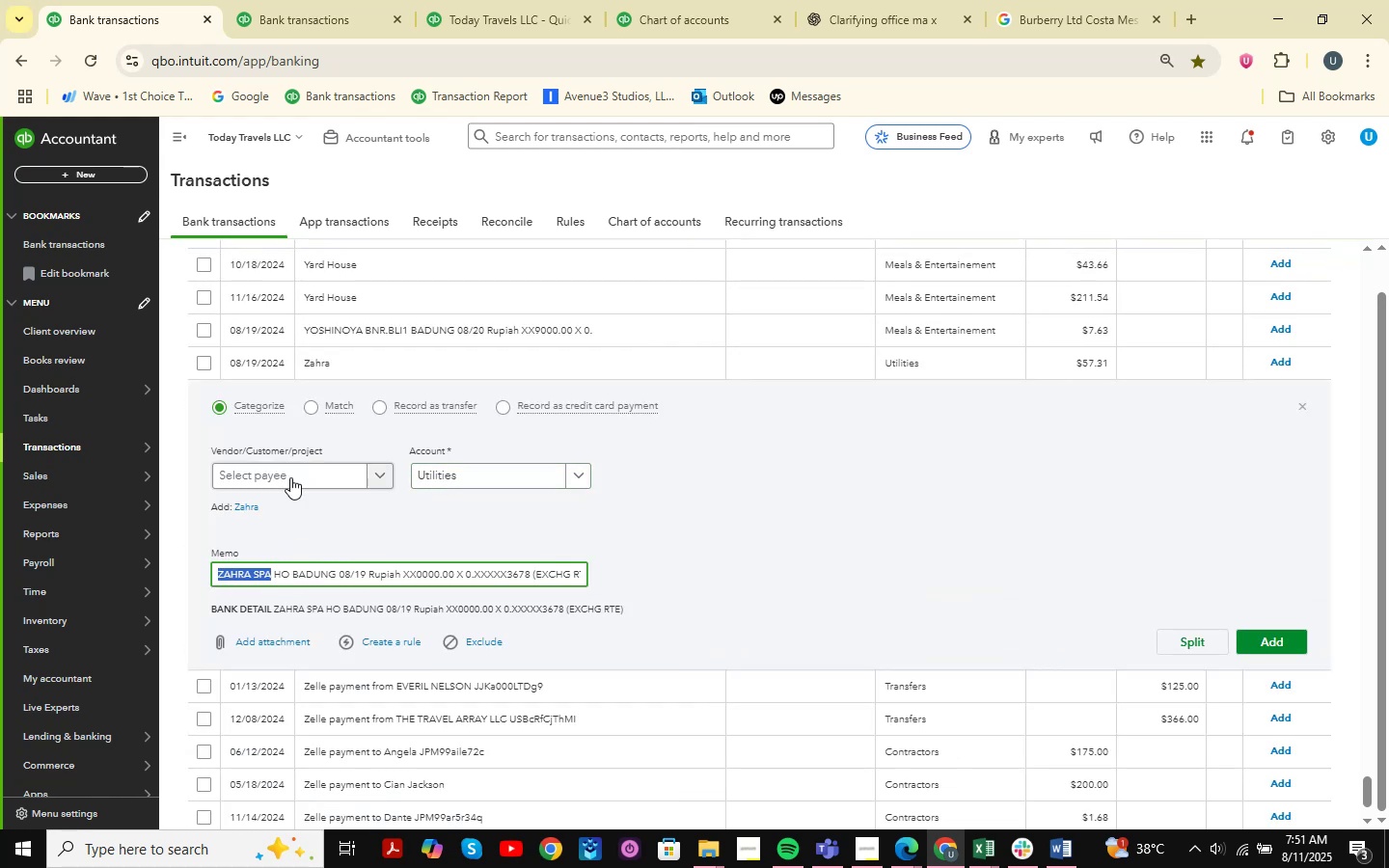 
left_click([291, 475])
 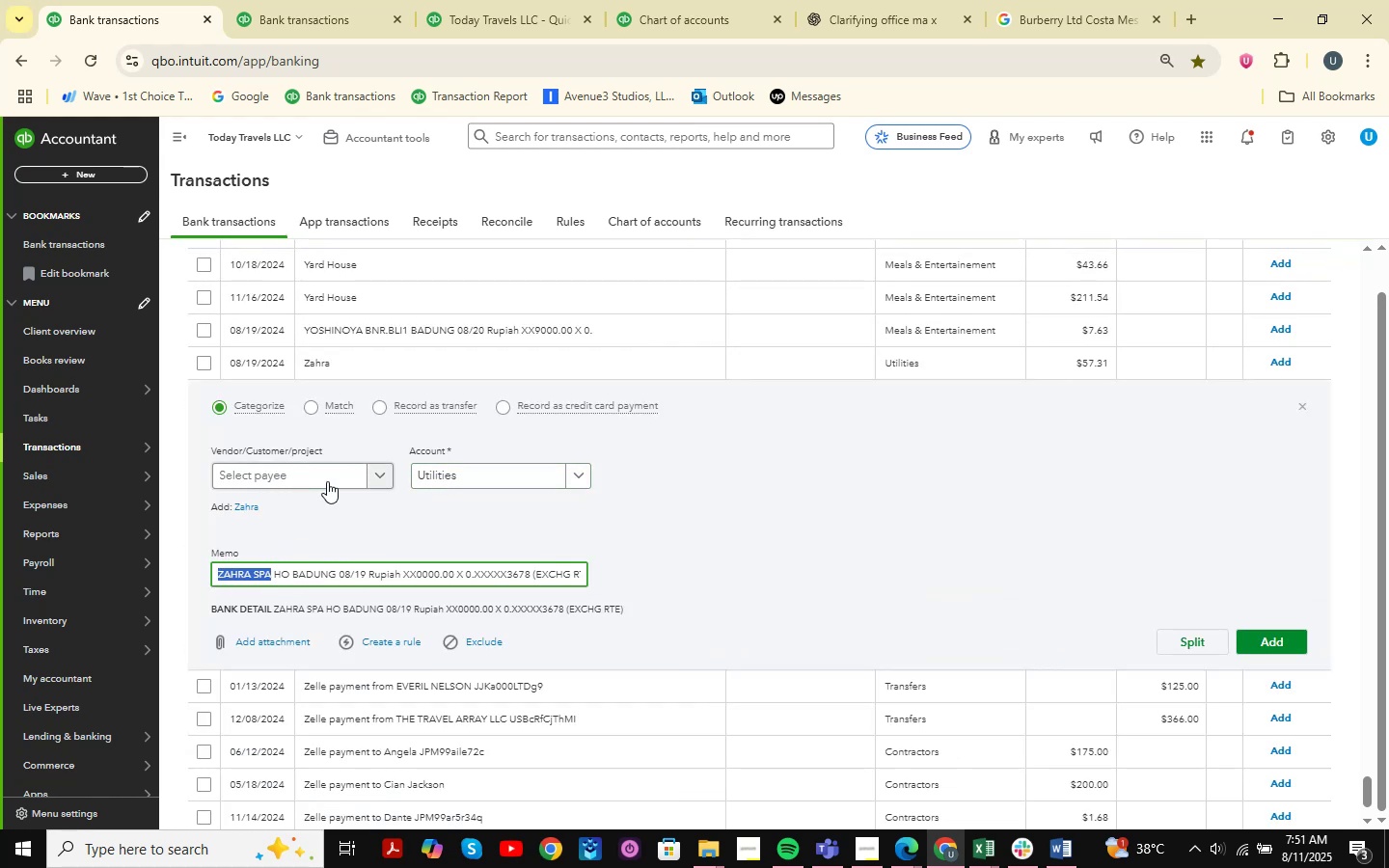 
key(Control+ControlLeft)
 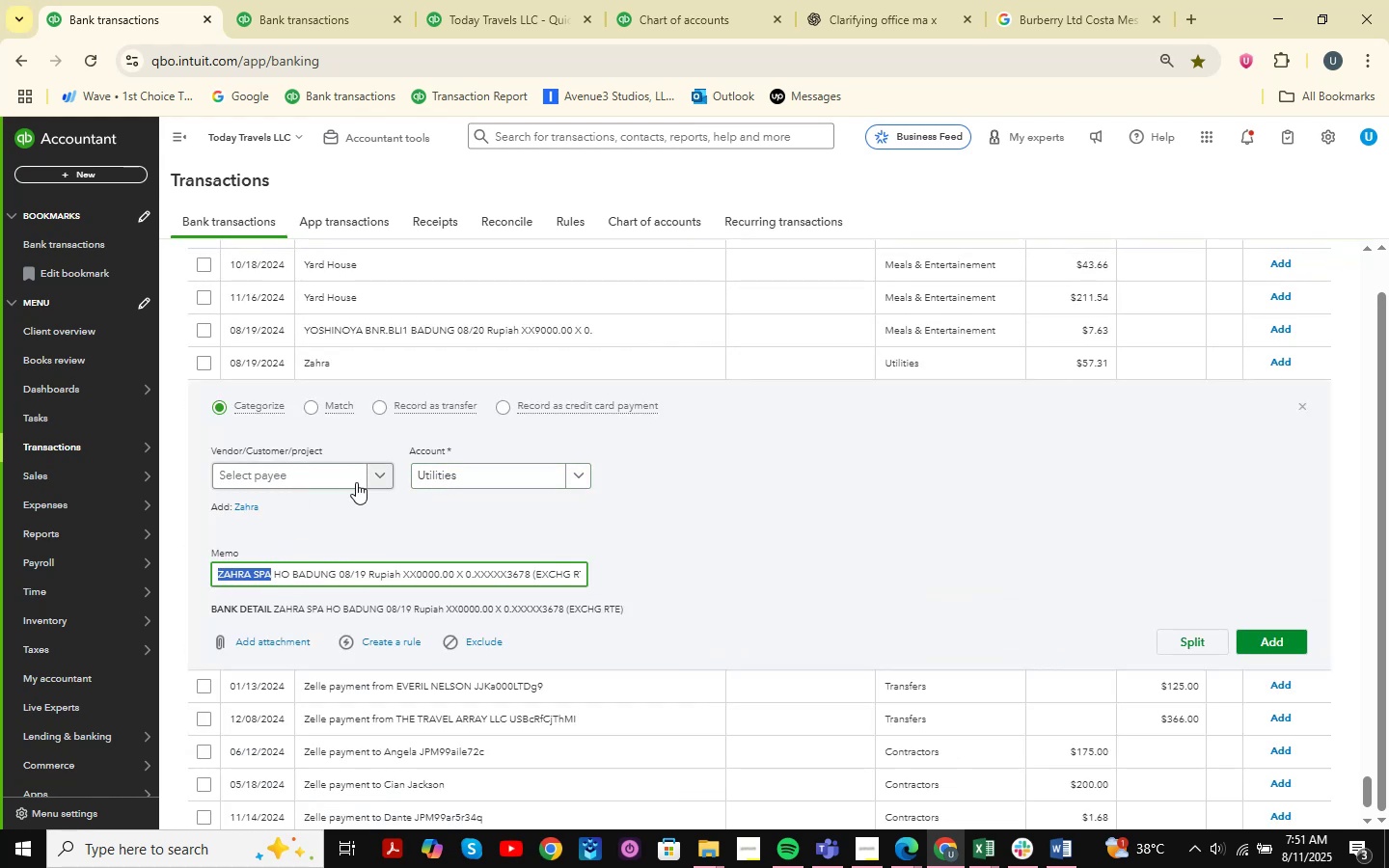 
key(Control+V)
 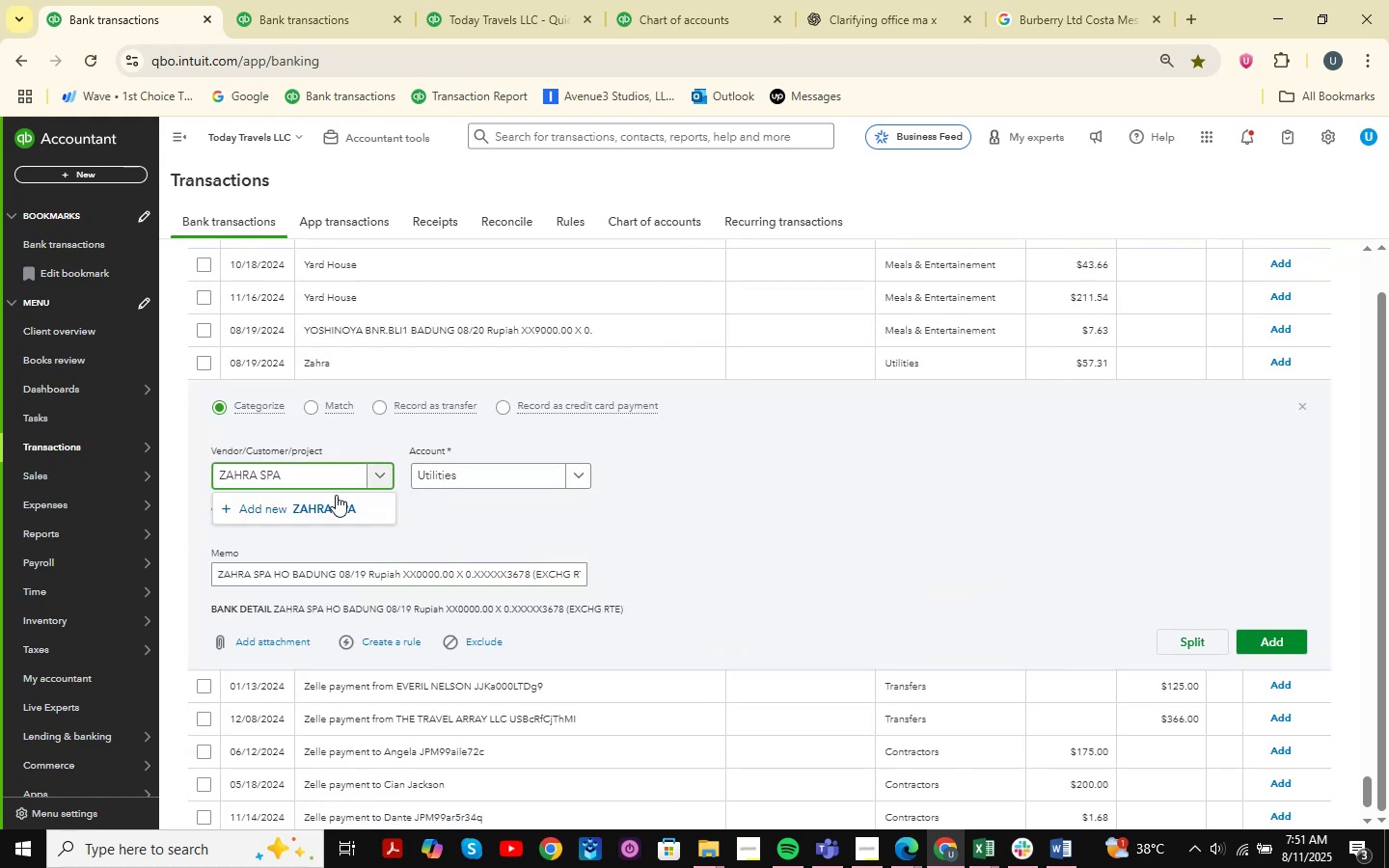 
left_click([336, 502])
 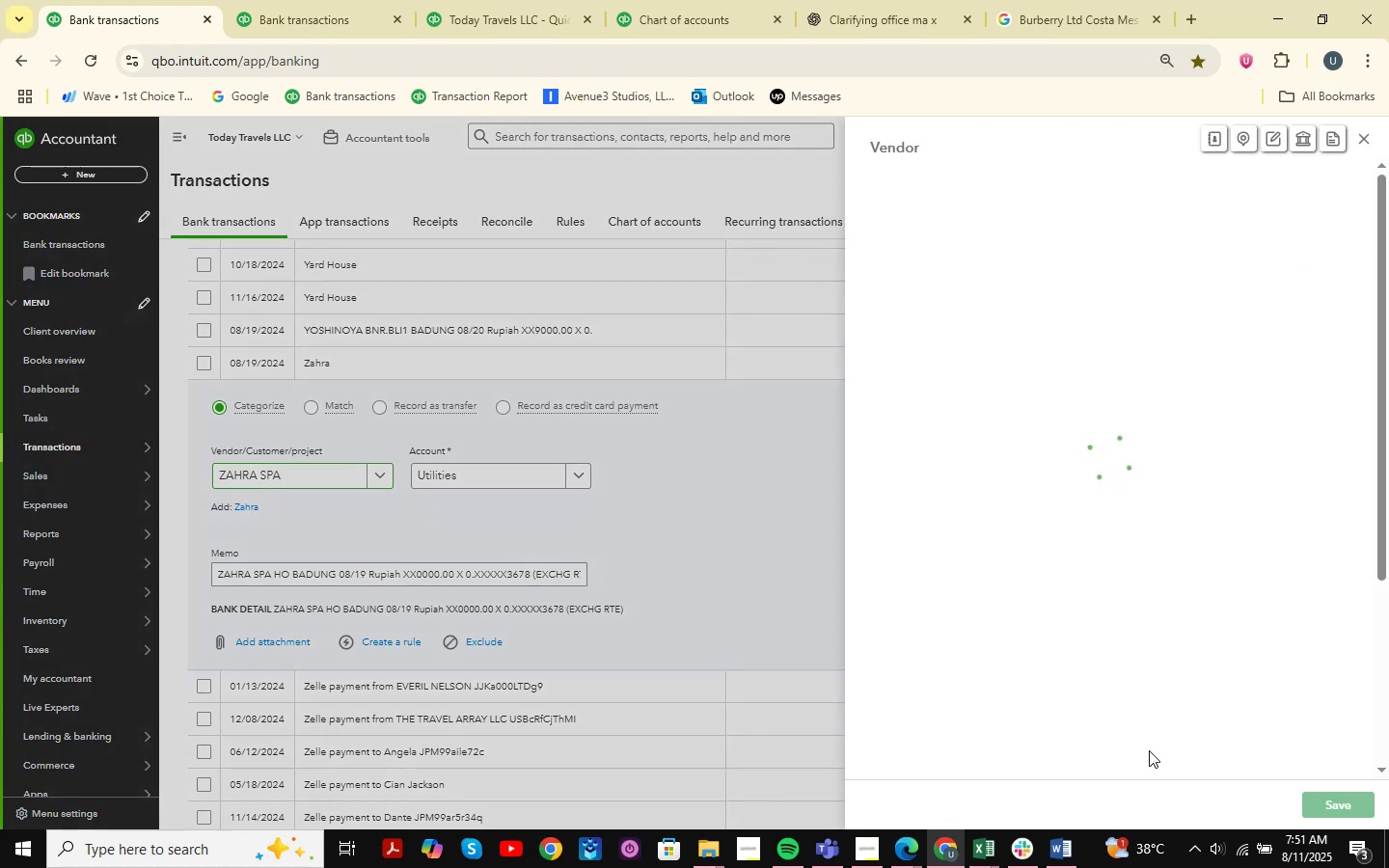 
left_click([1342, 812])
 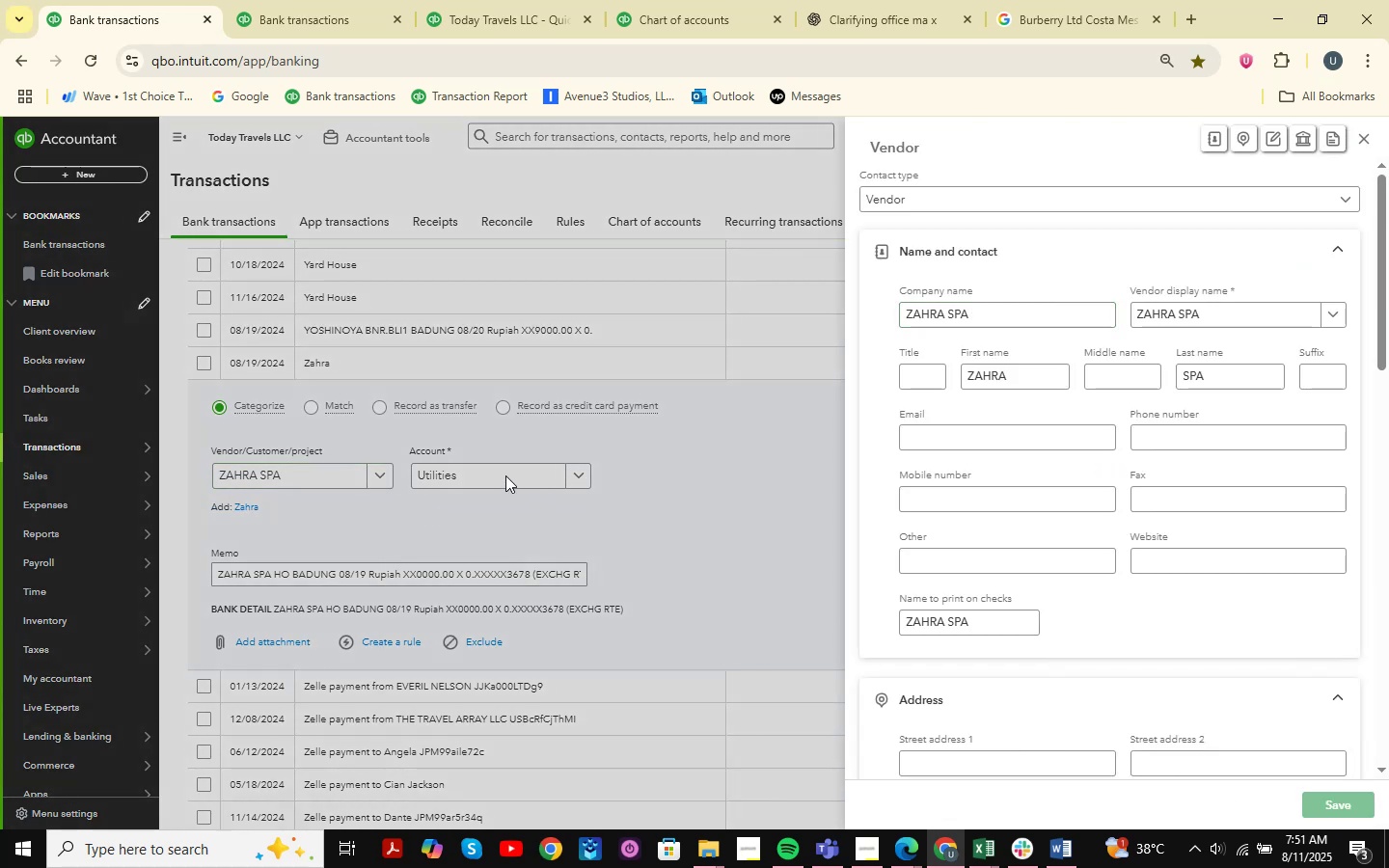 
left_click([505, 475])
 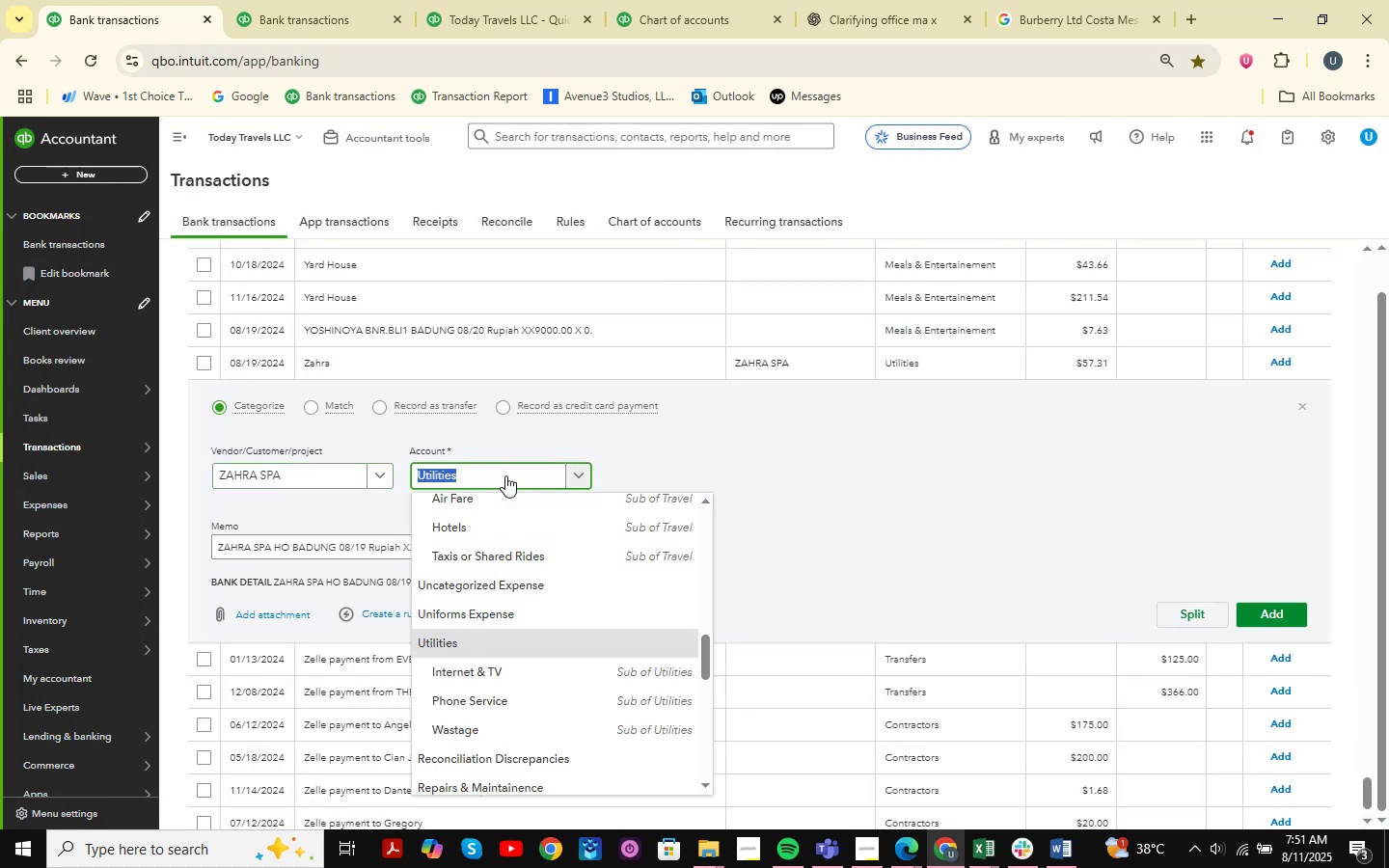 
type(owner )
 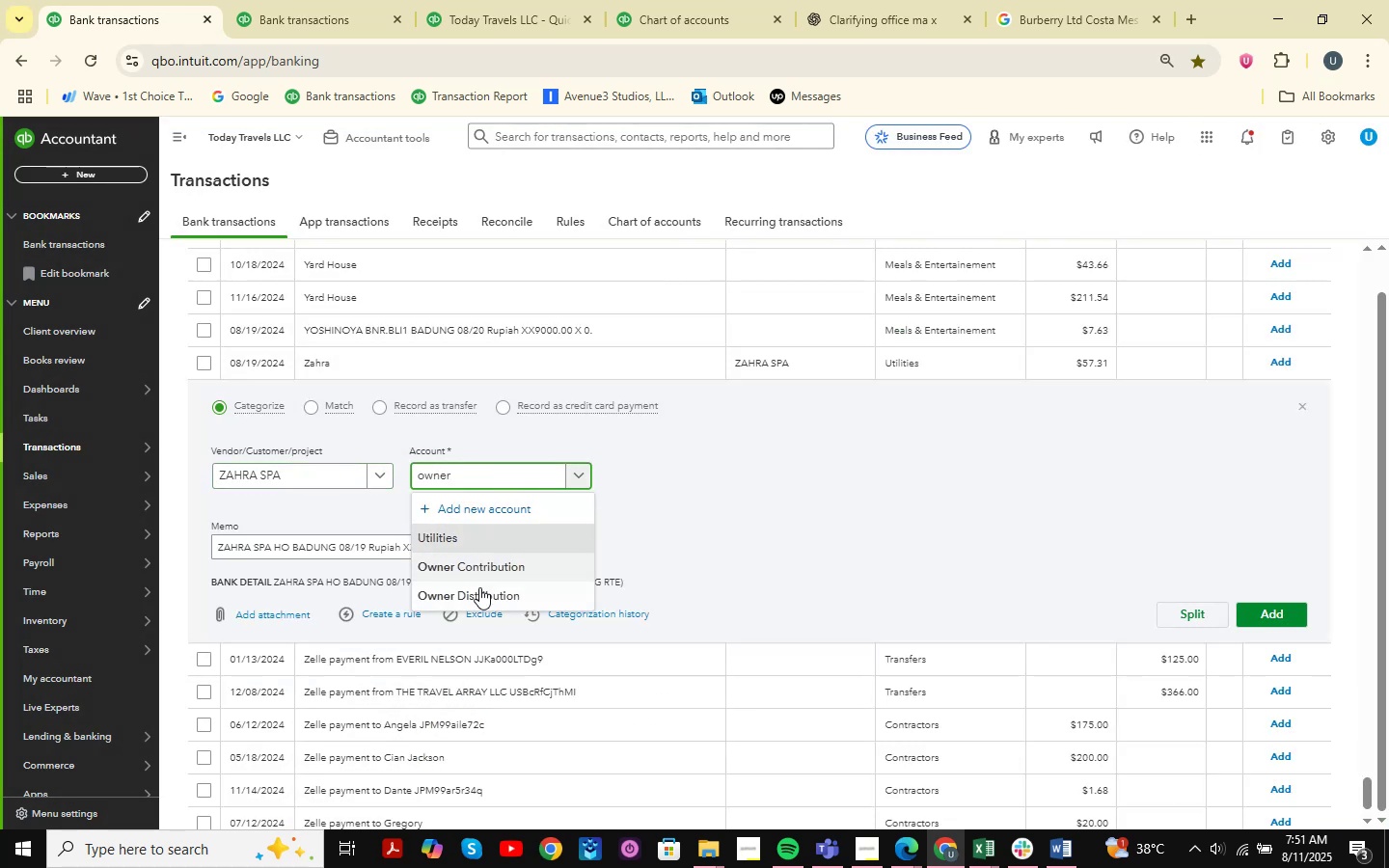 
left_click([478, 590])
 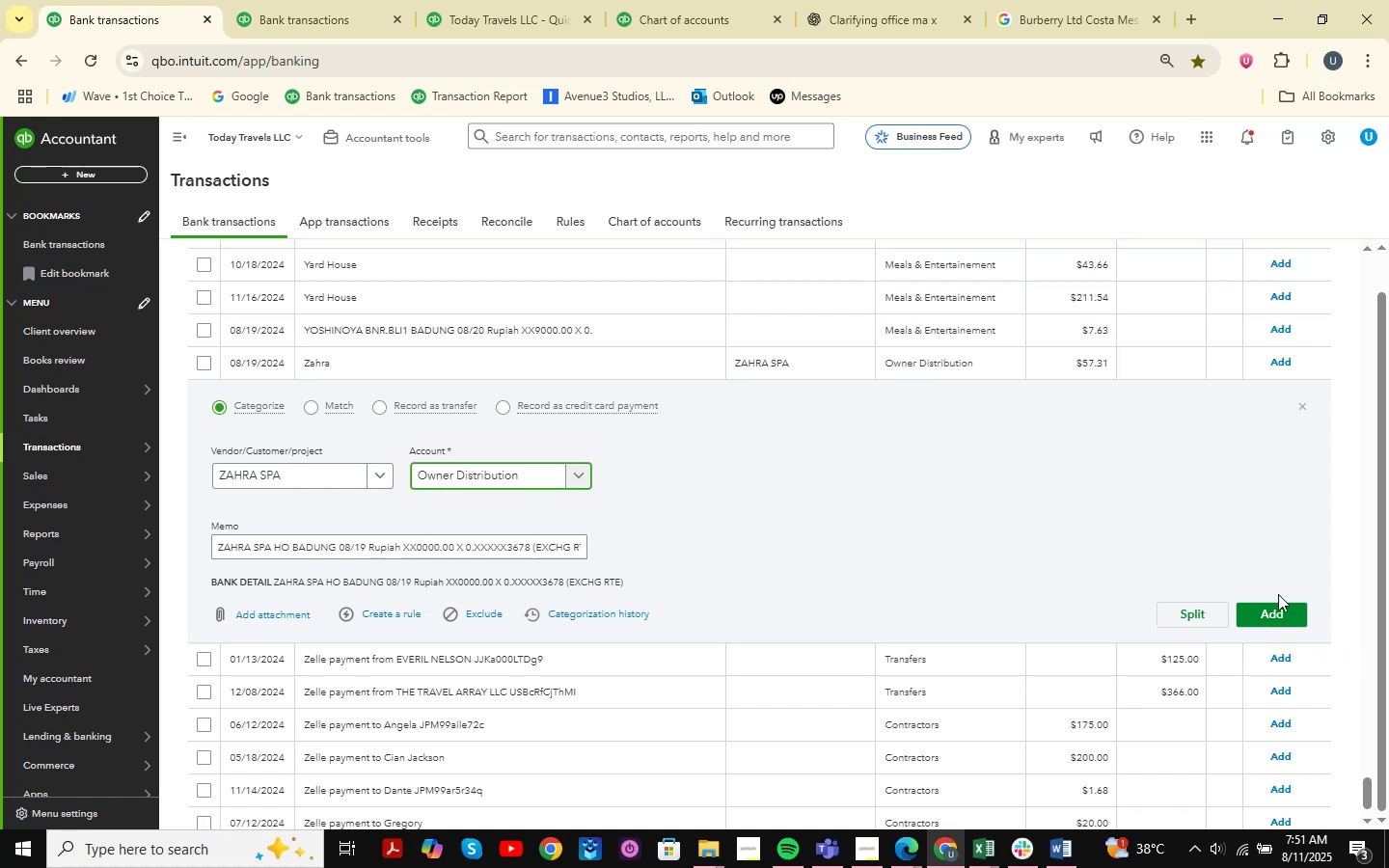 
left_click([1277, 607])
 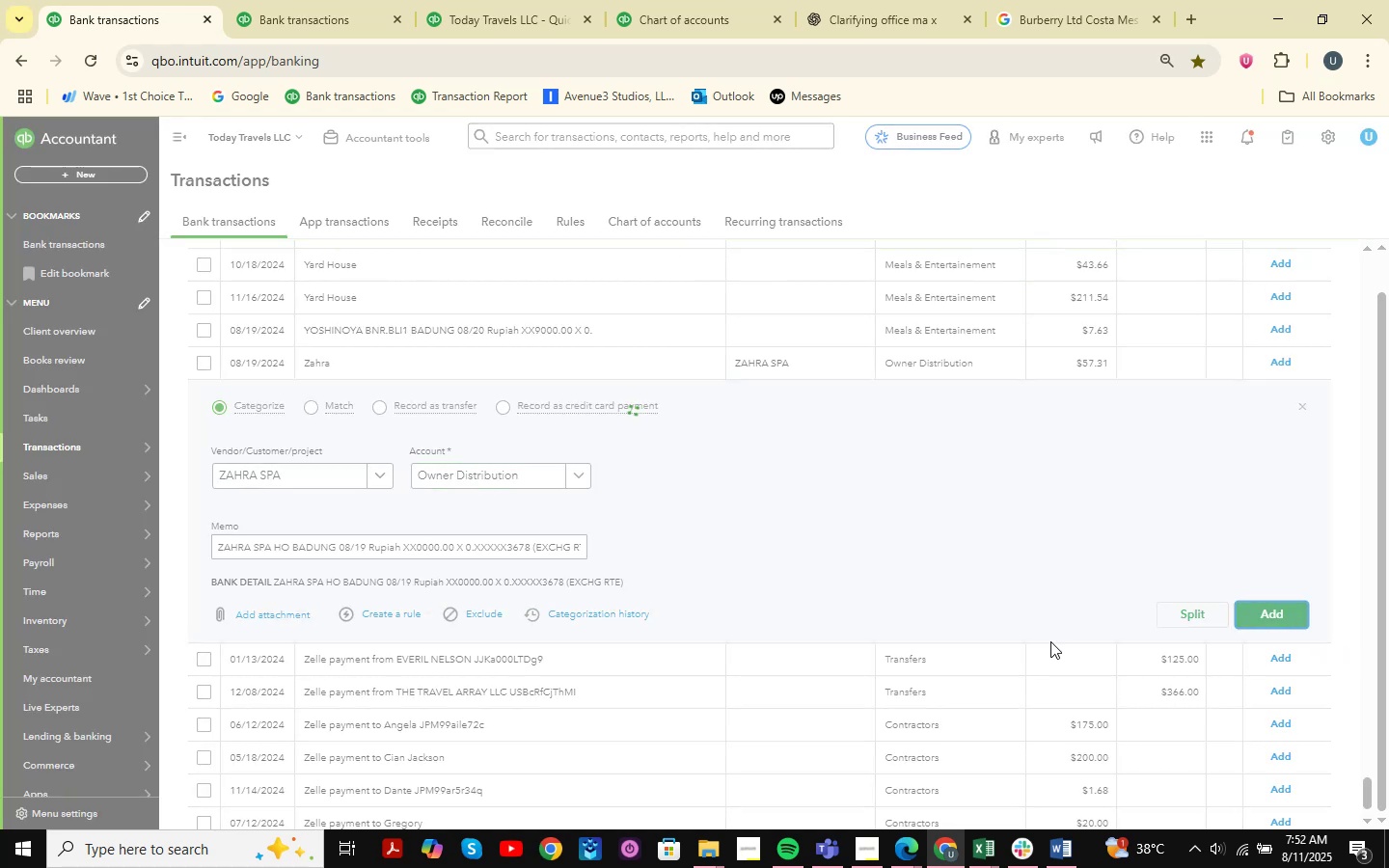 
scroll: coordinate [993, 573], scroll_direction: up, amount: 10.0
 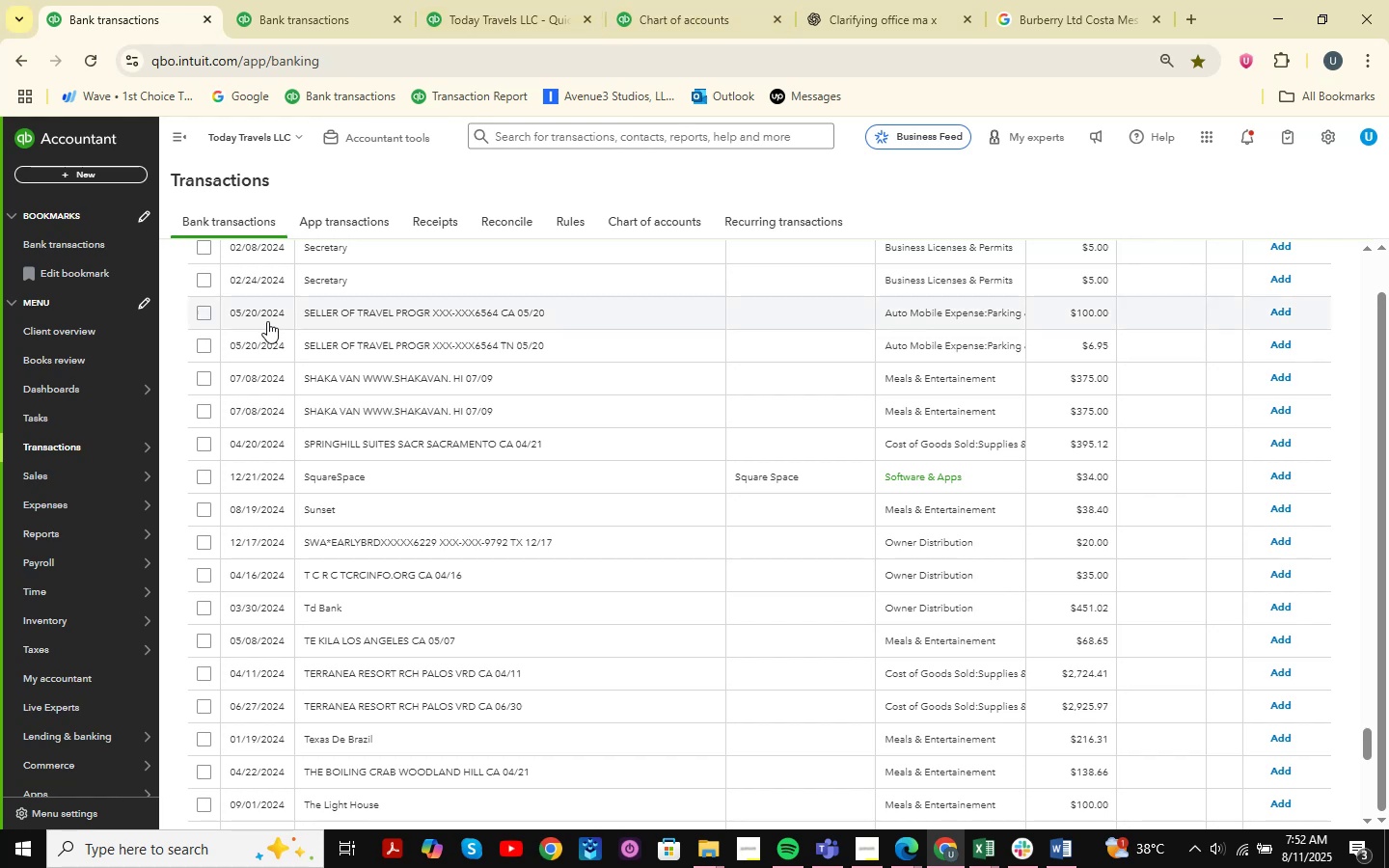 
wait(5.06)
 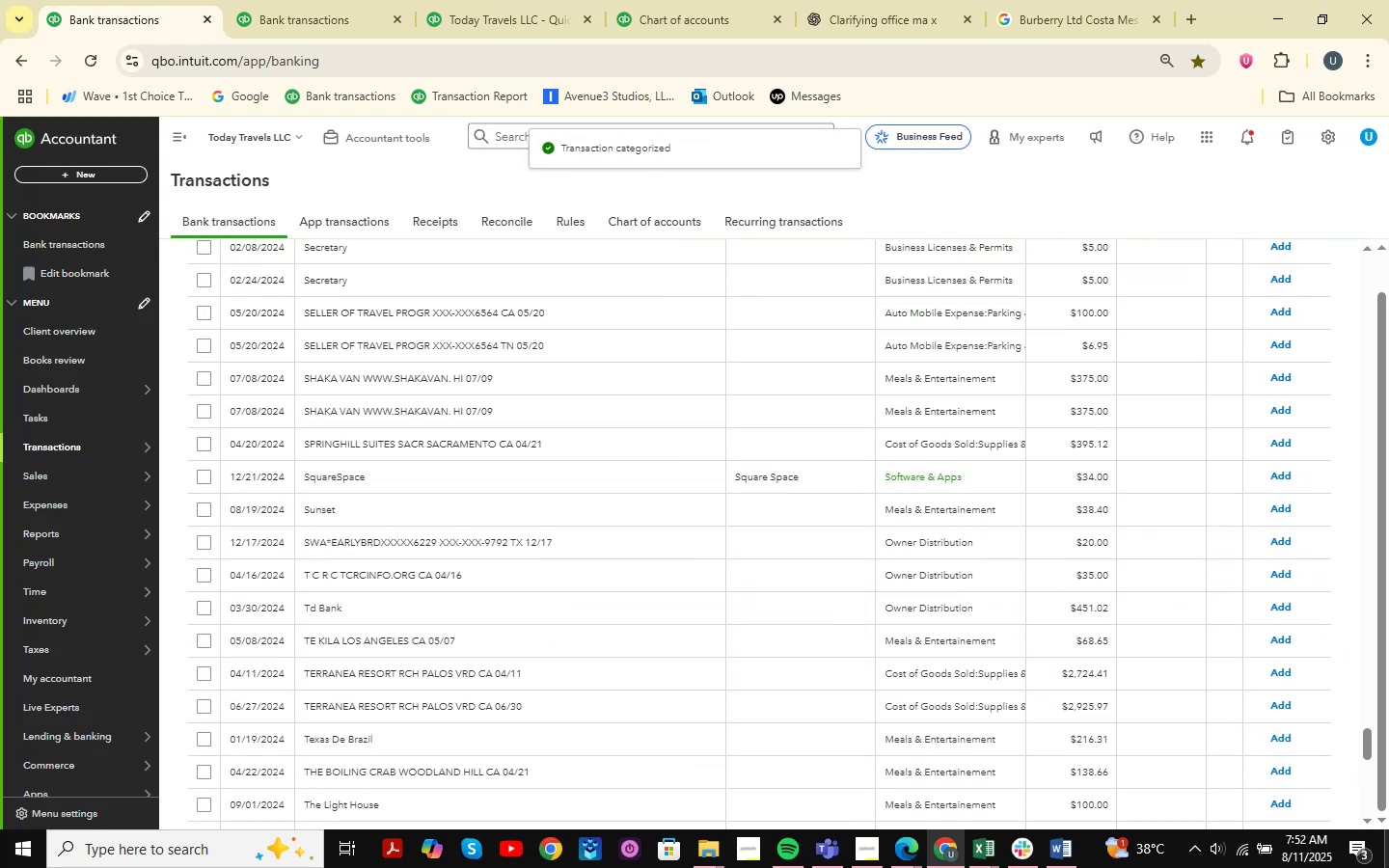 
left_click([342, 503])
 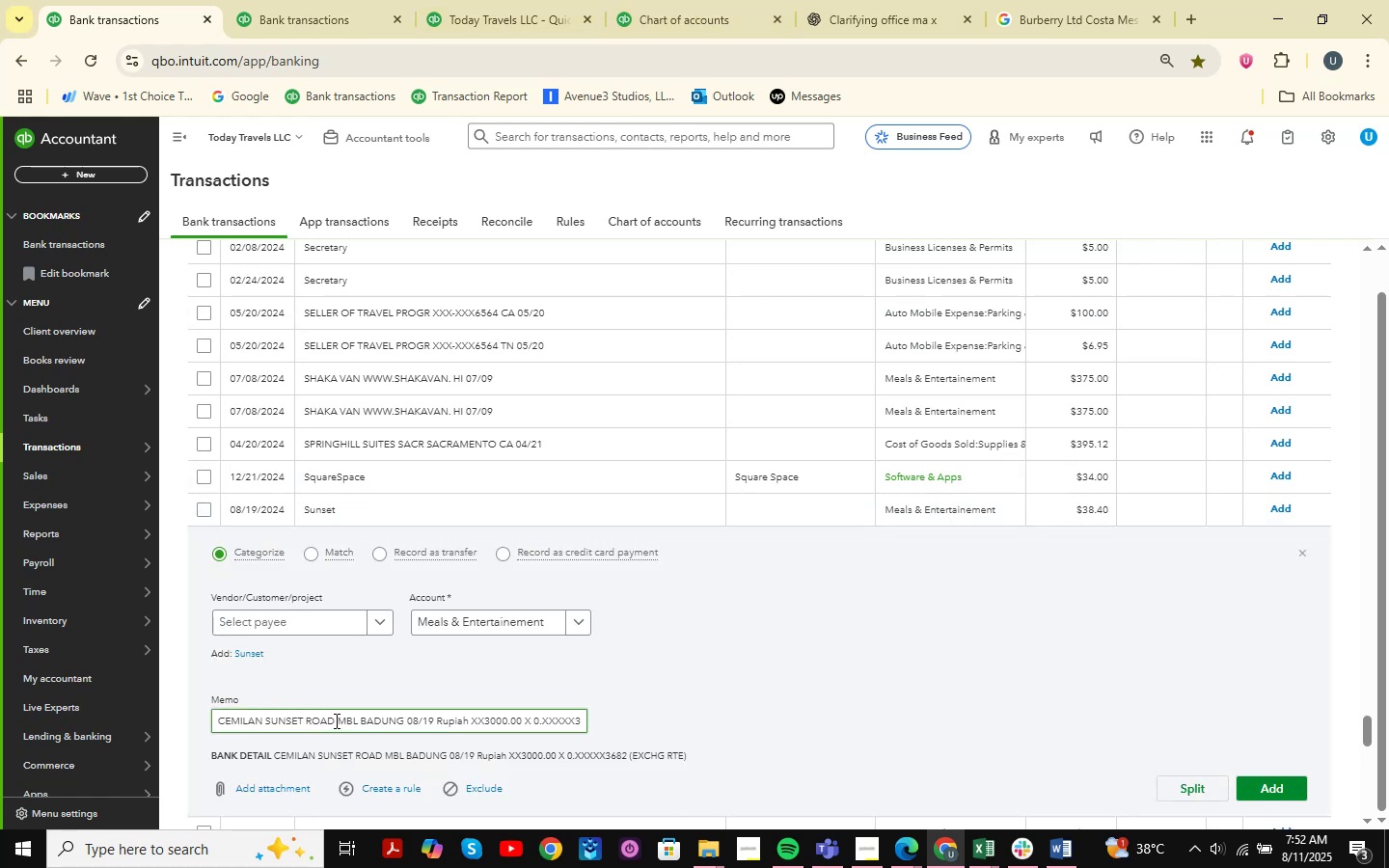 
wait(5.37)
 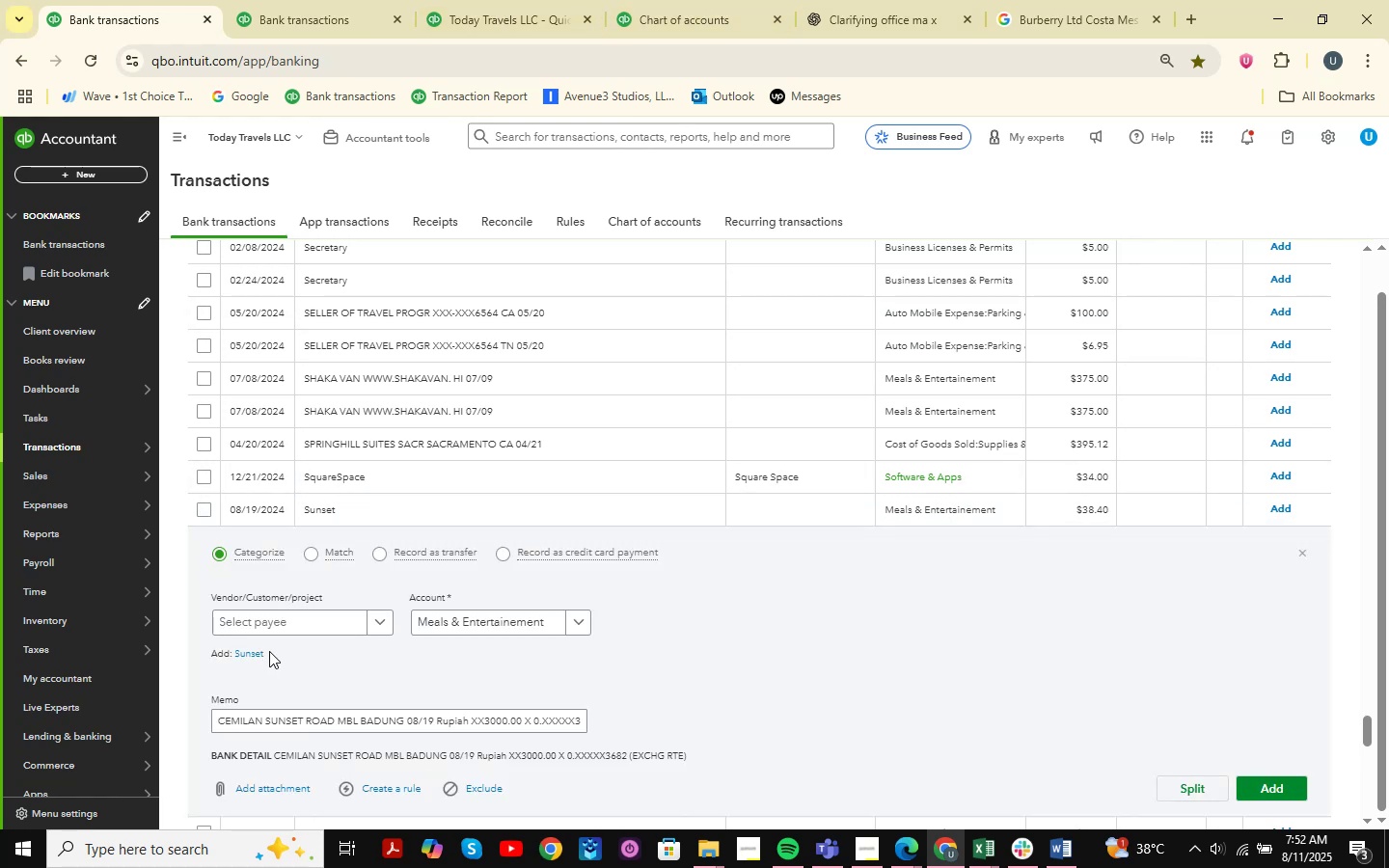 
key(Control+C)
 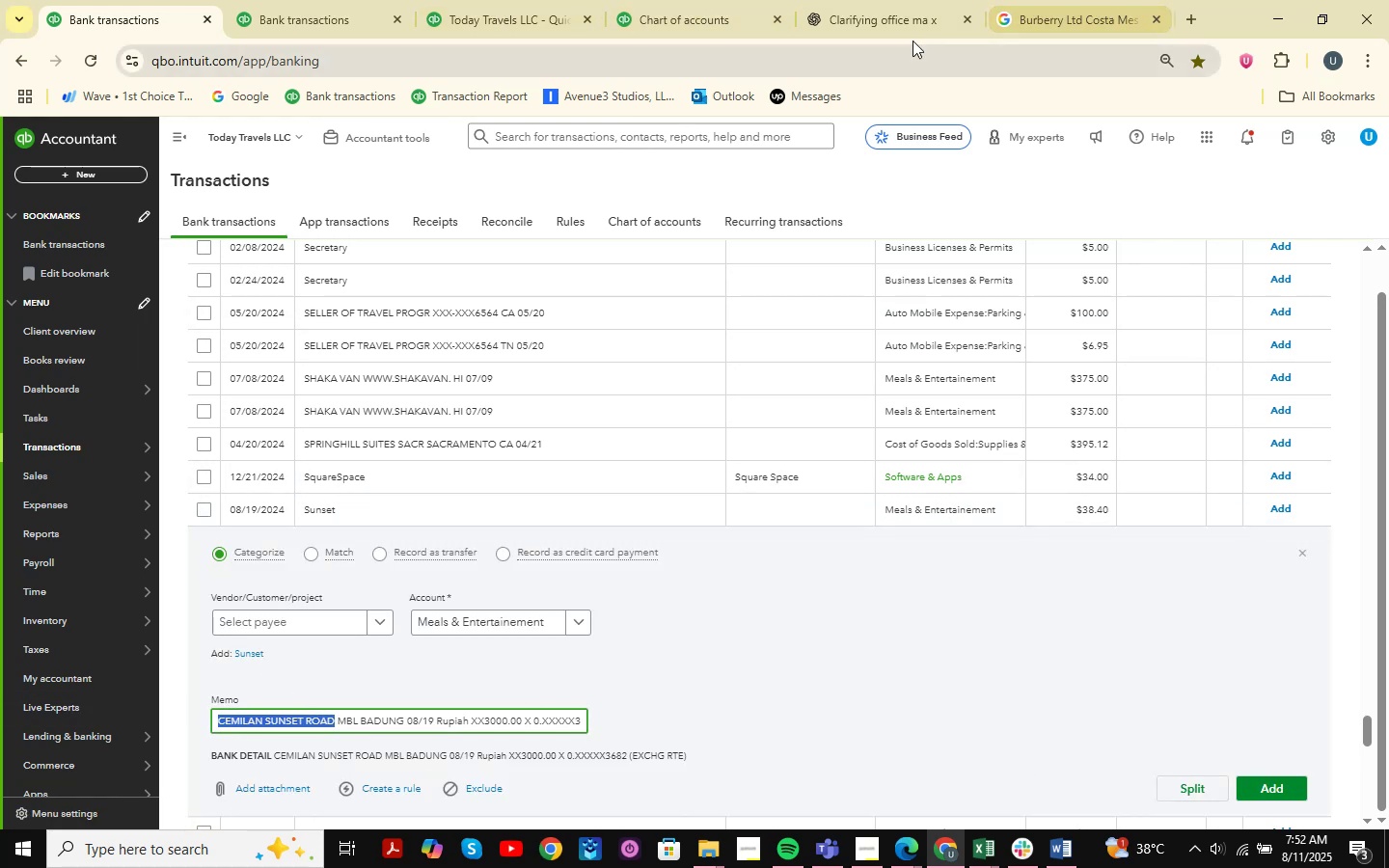 
left_click([907, 7])
 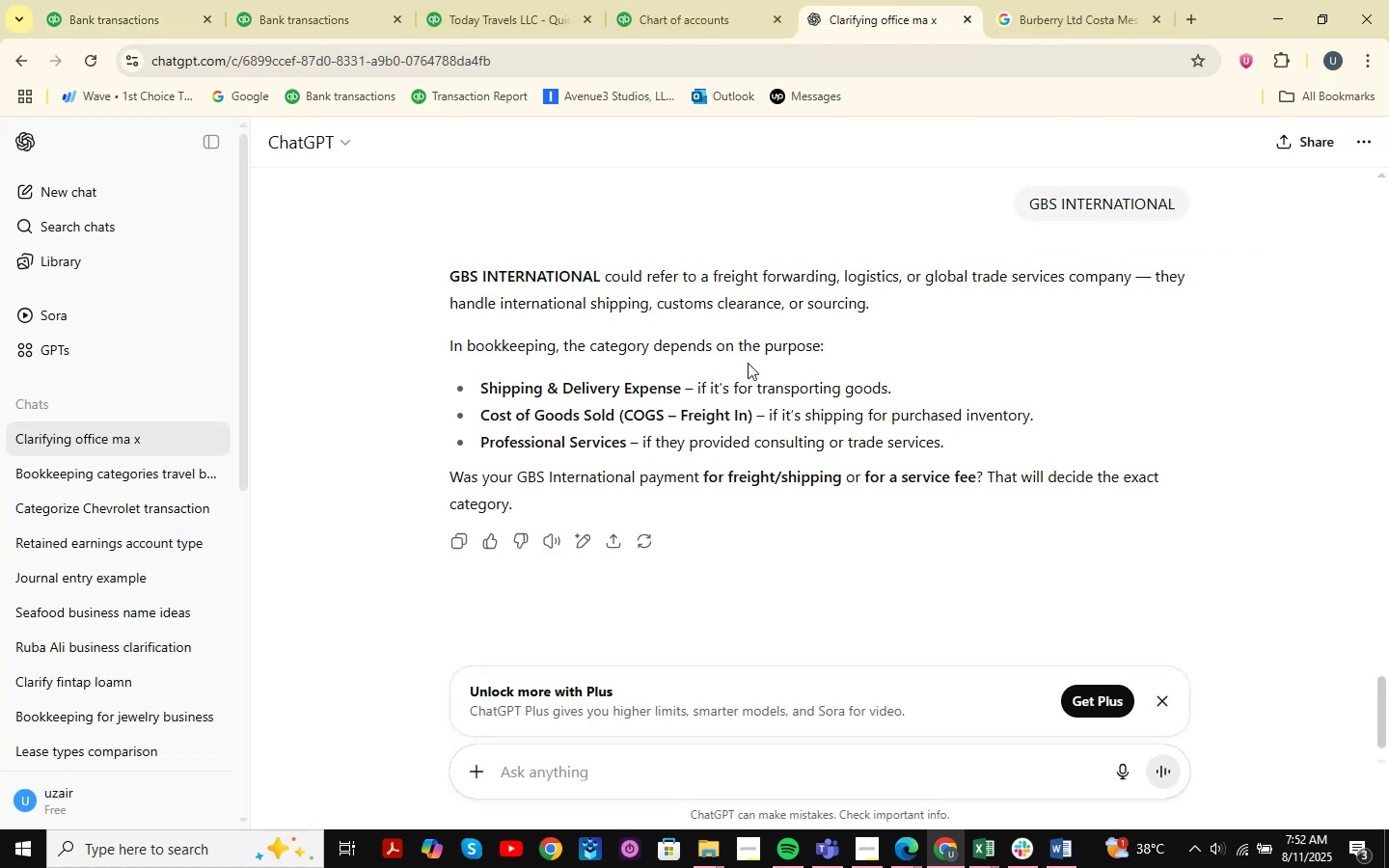 
key(Control+V)
 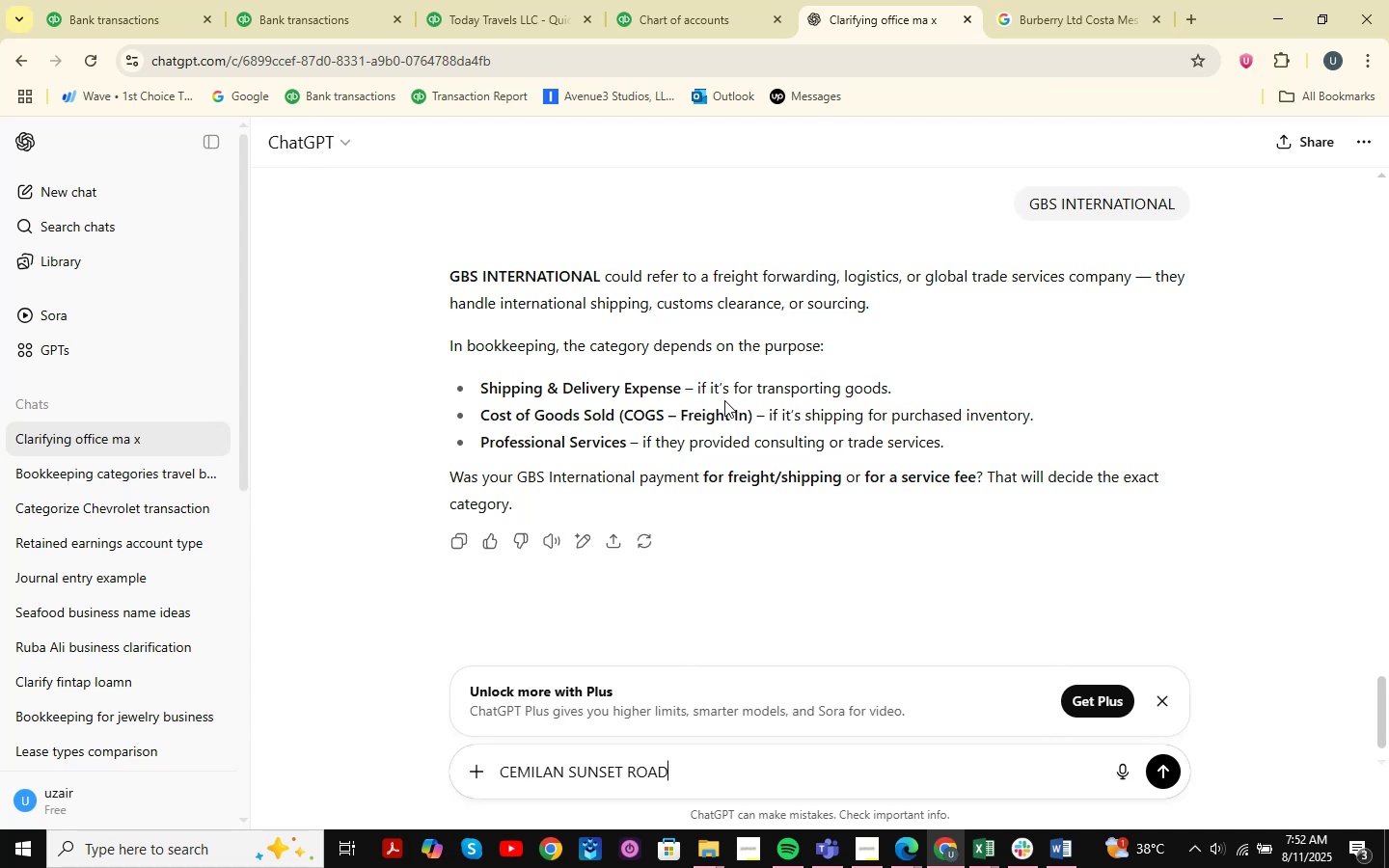 
key(NumpadEnter)
 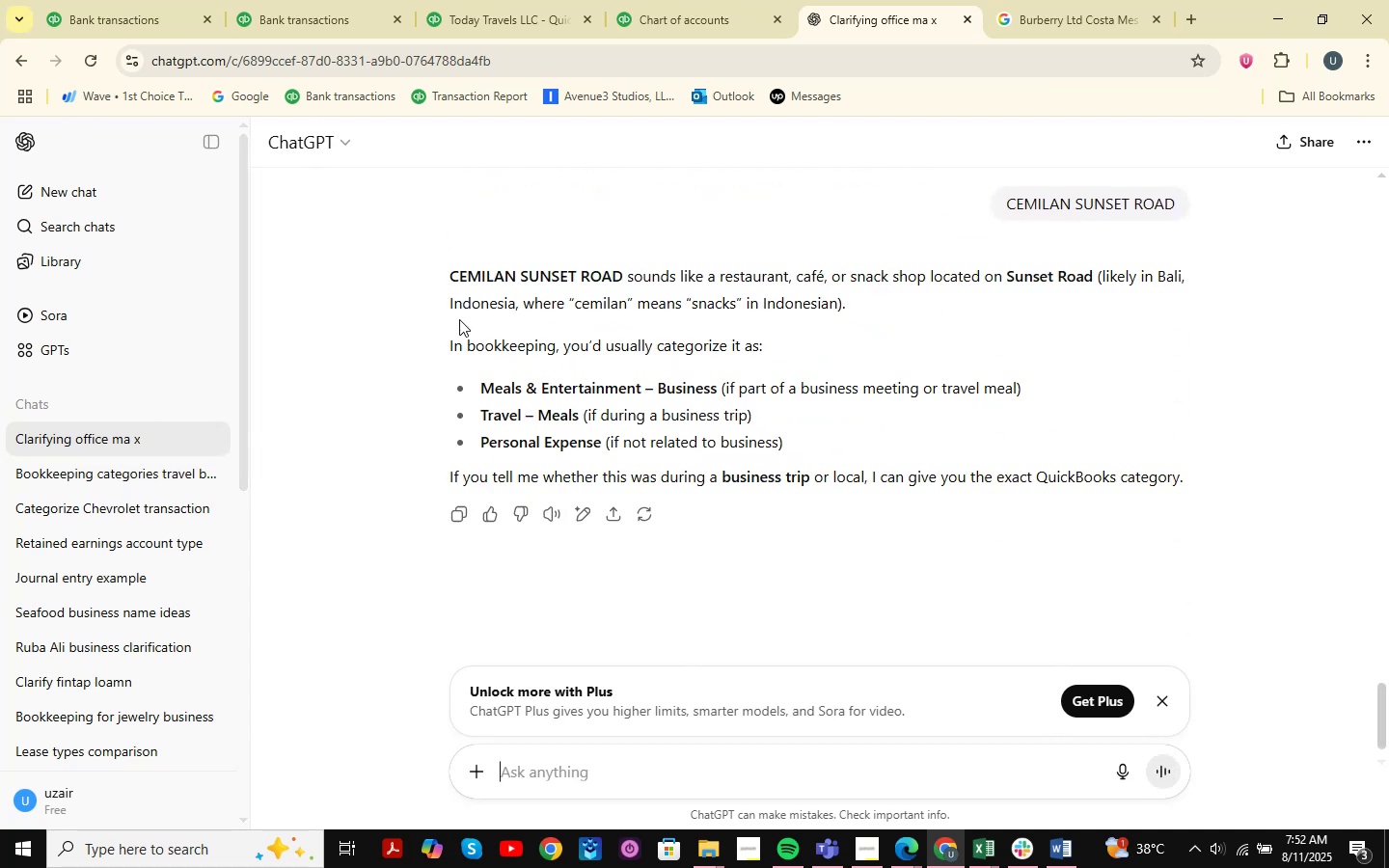 
wait(7.46)
 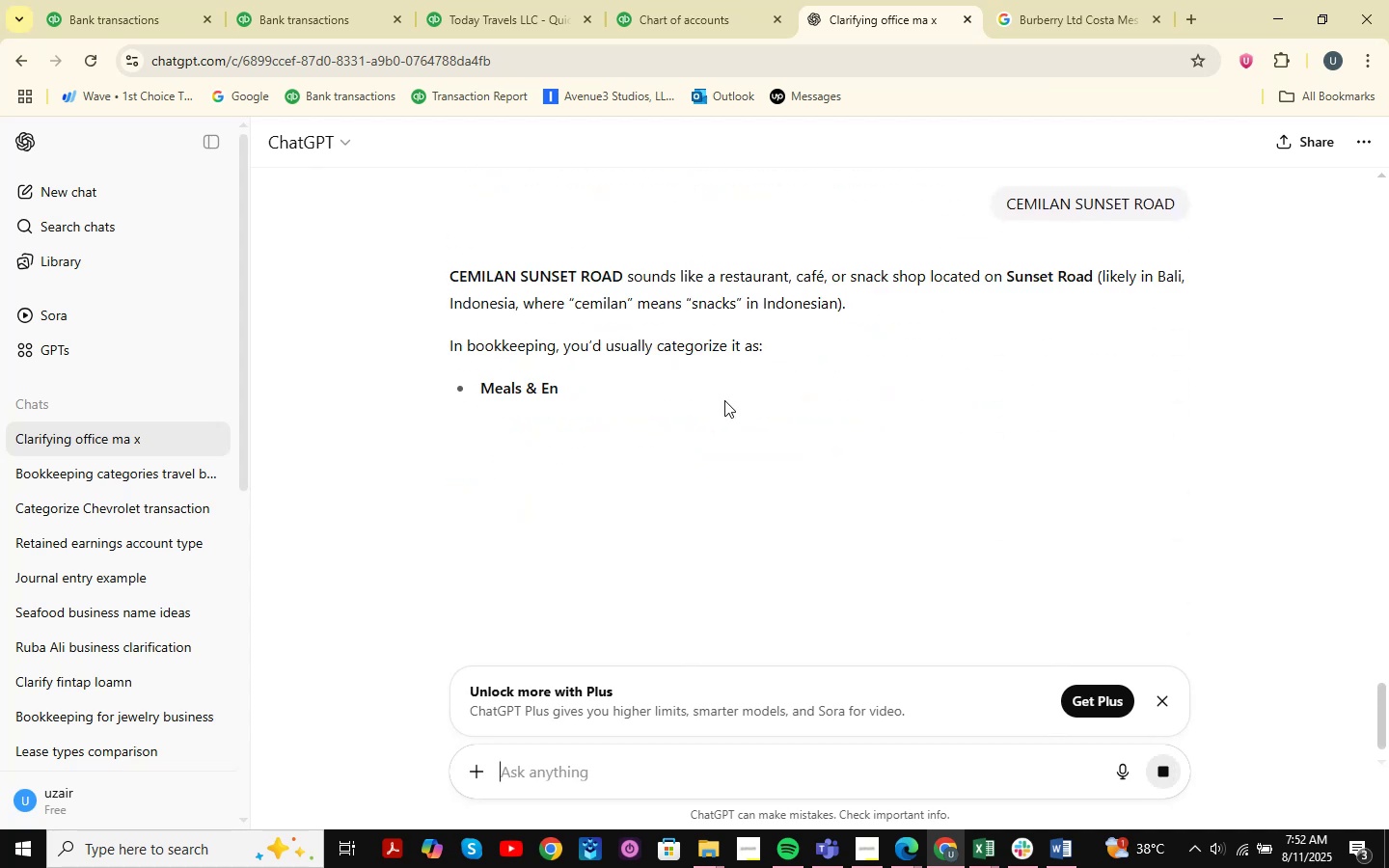 
left_click([1035, 0])
 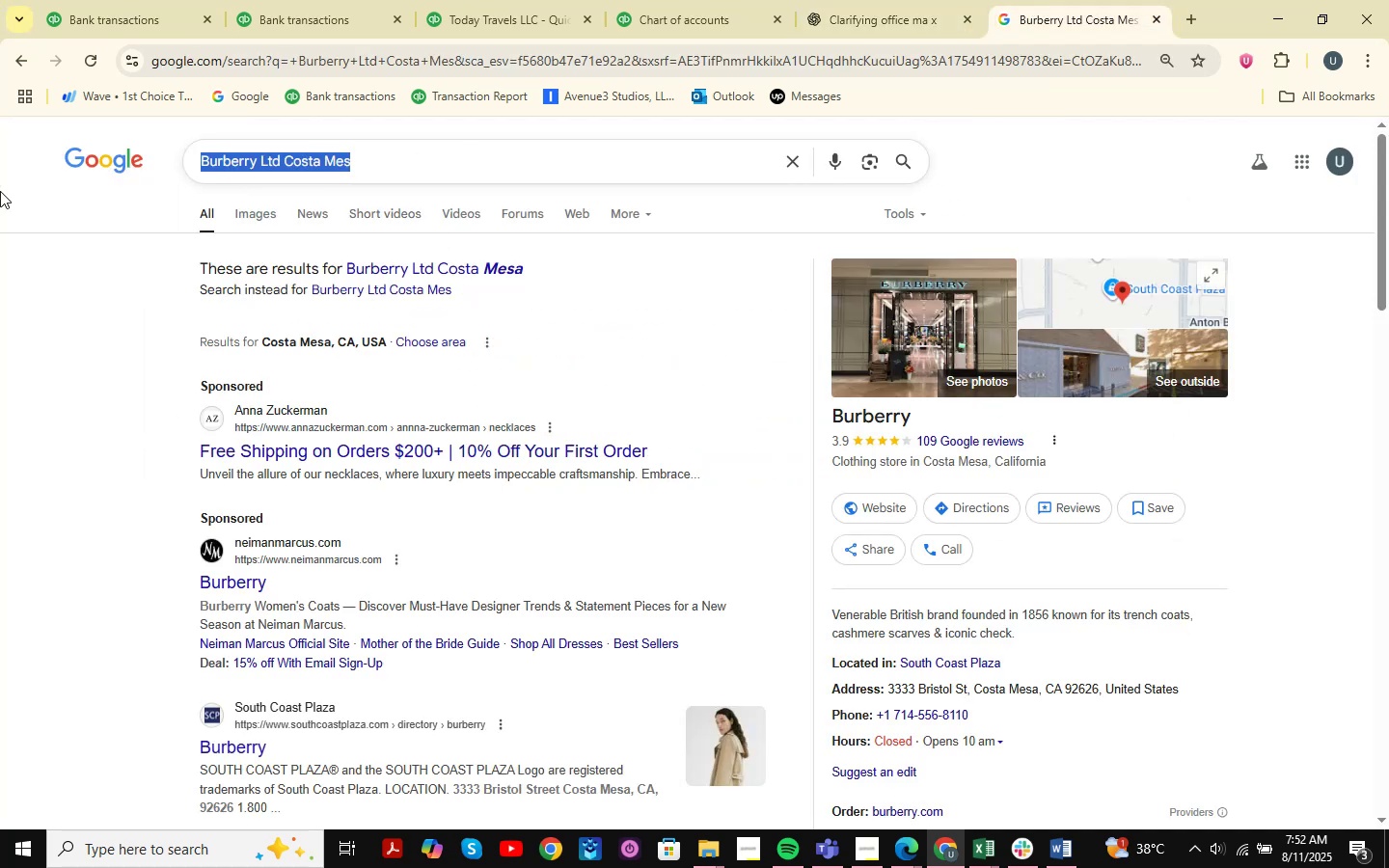 
hold_key(key=ControlLeft, duration=0.4)
 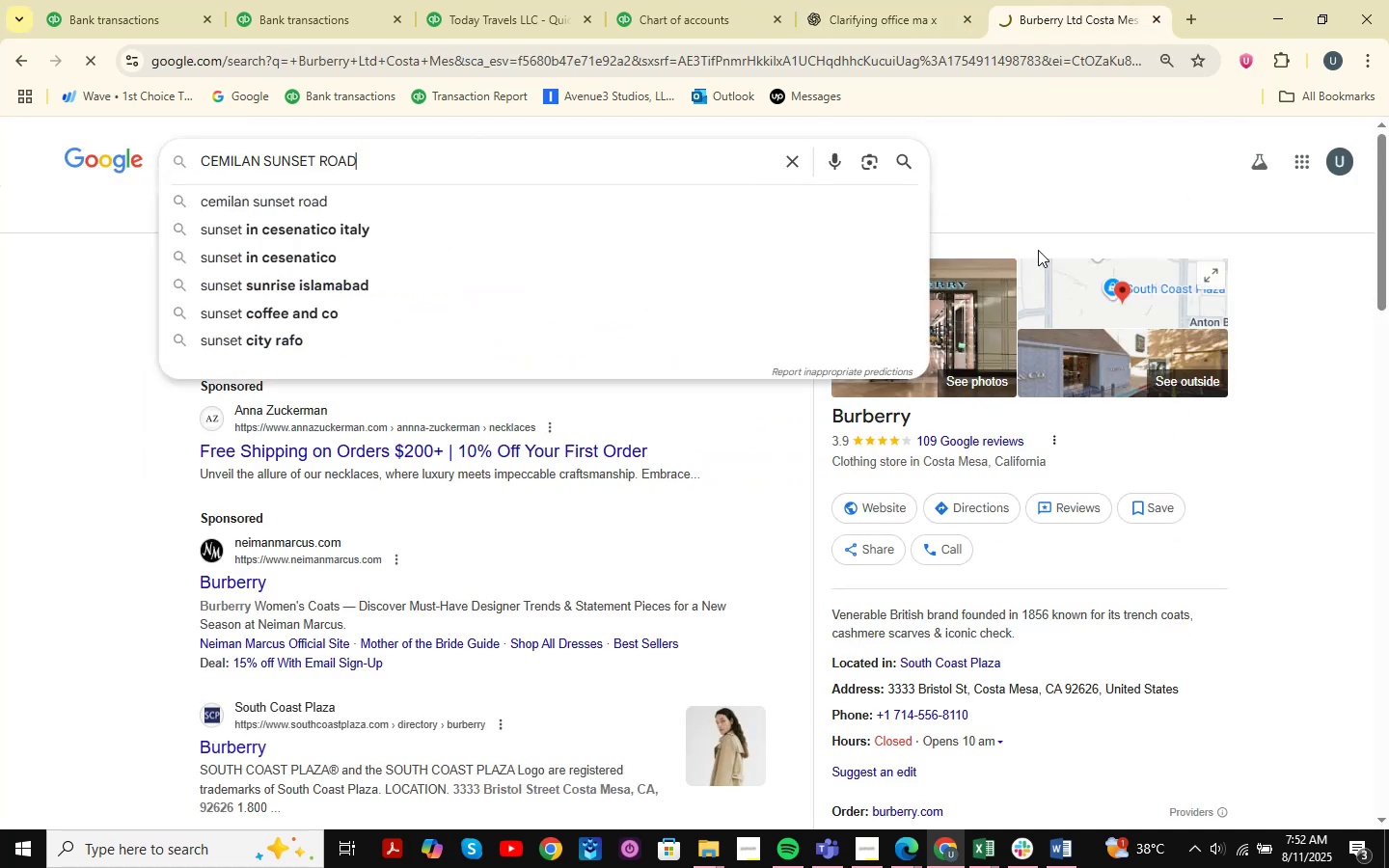 